 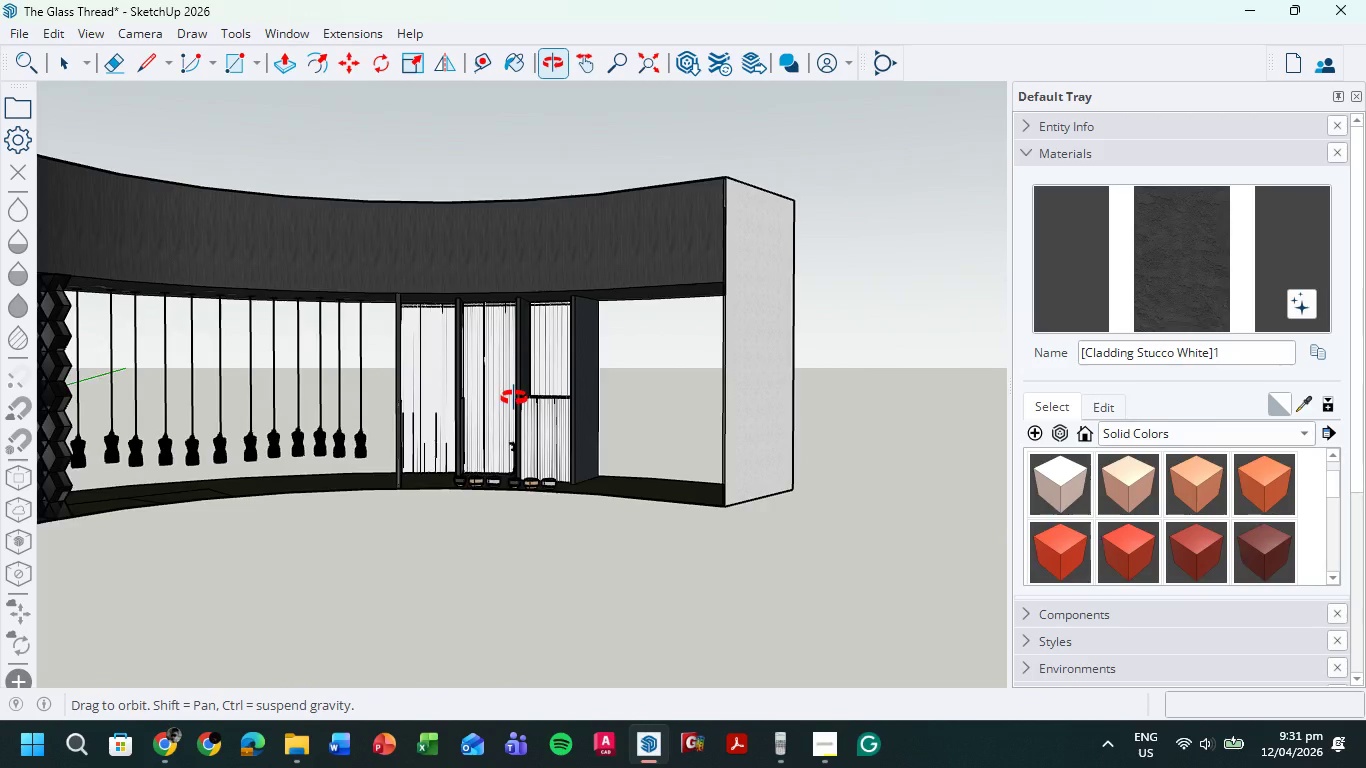 
hold_key(key=ShiftLeft, duration=0.5)
 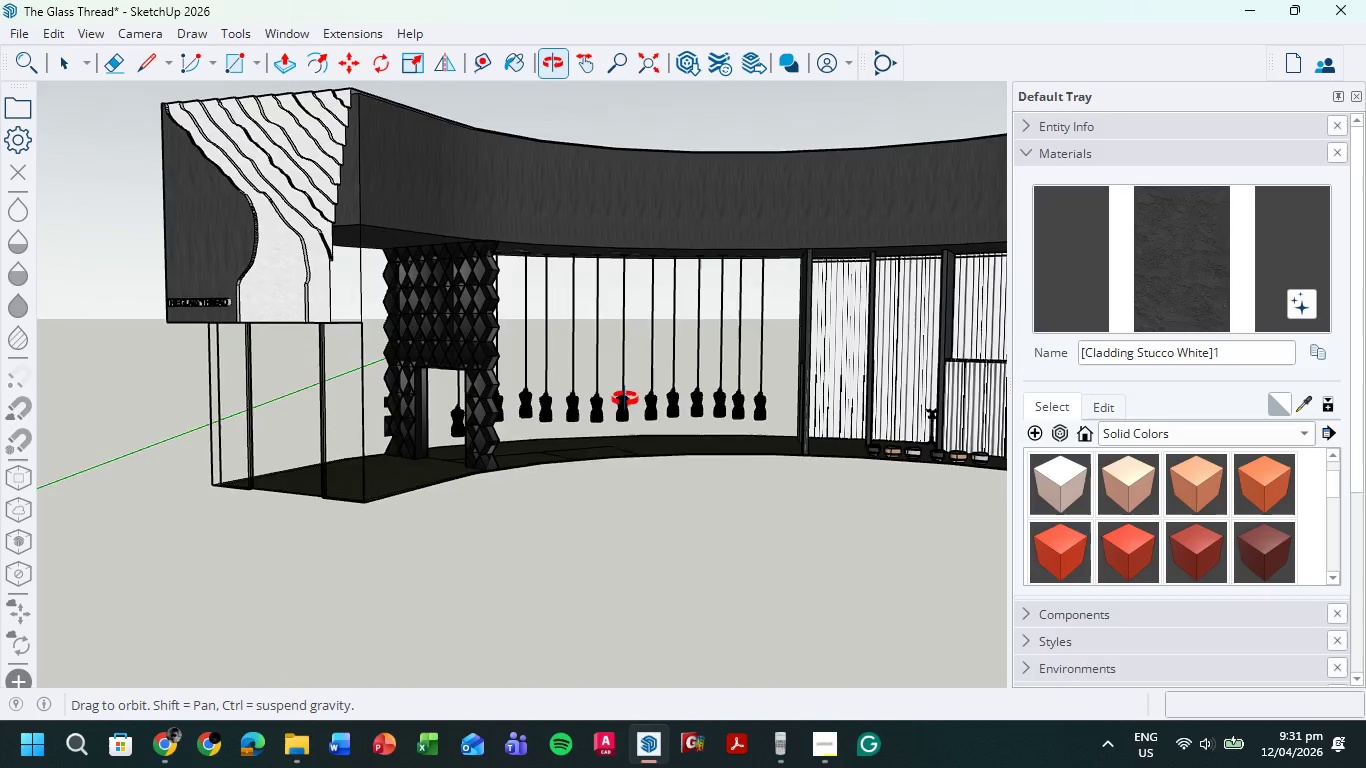 
hold_key(key=ShiftLeft, duration=0.55)
 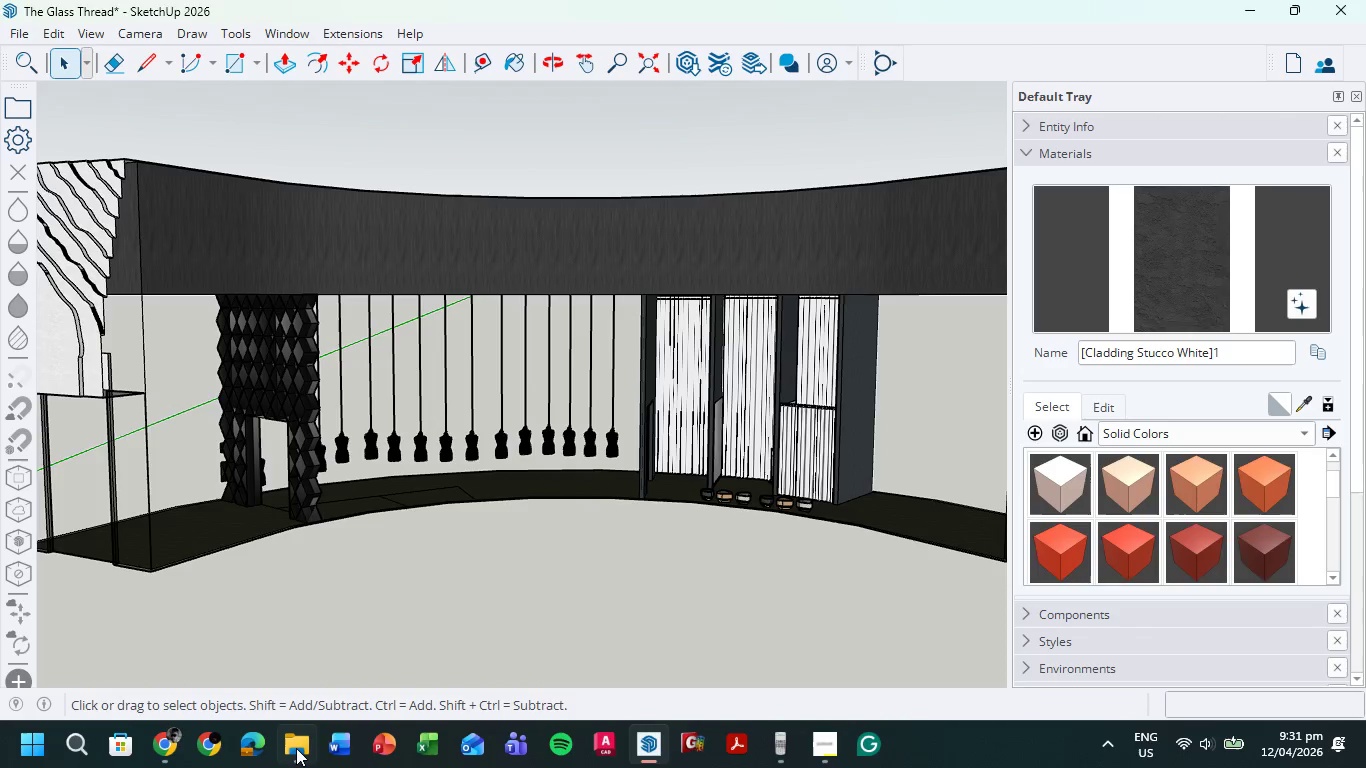 
left_click([296, 749])
 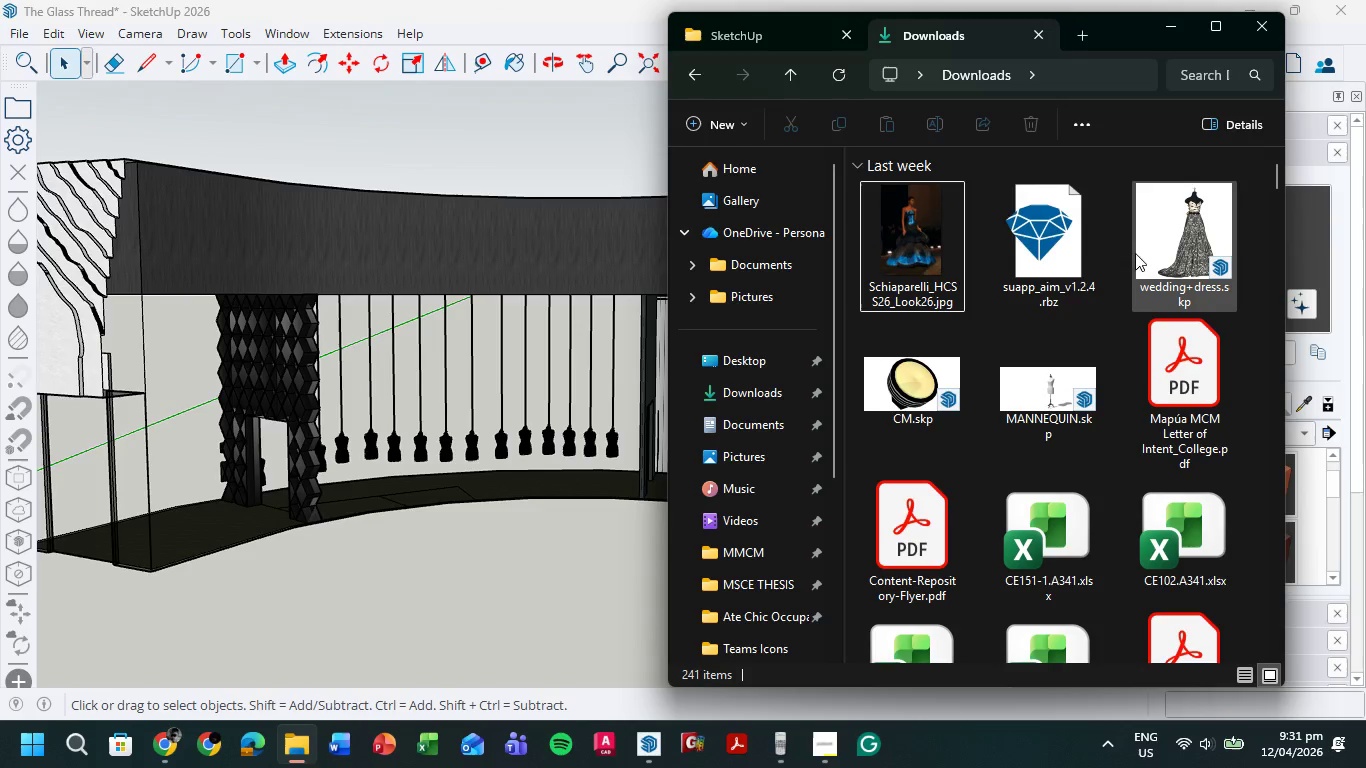 
double_click([1155, 235])
 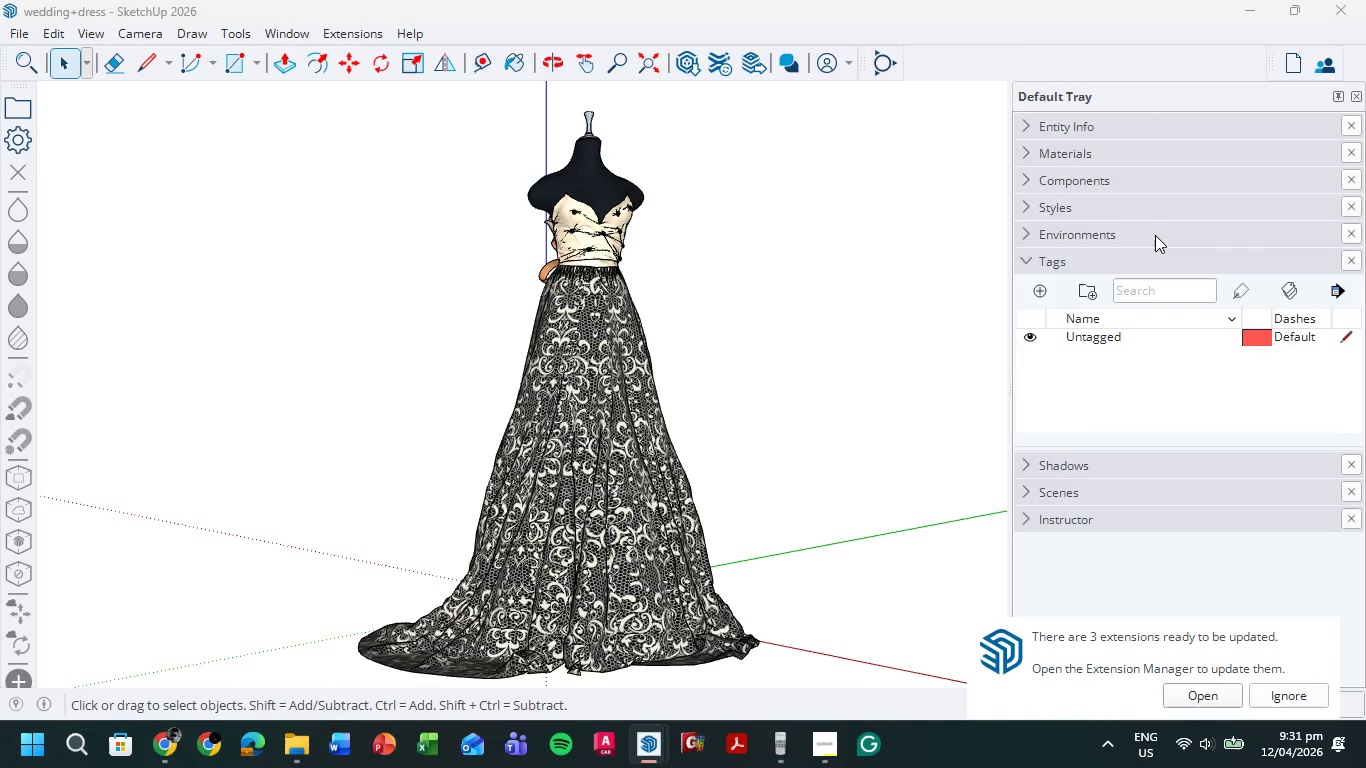 
wait(31.14)
 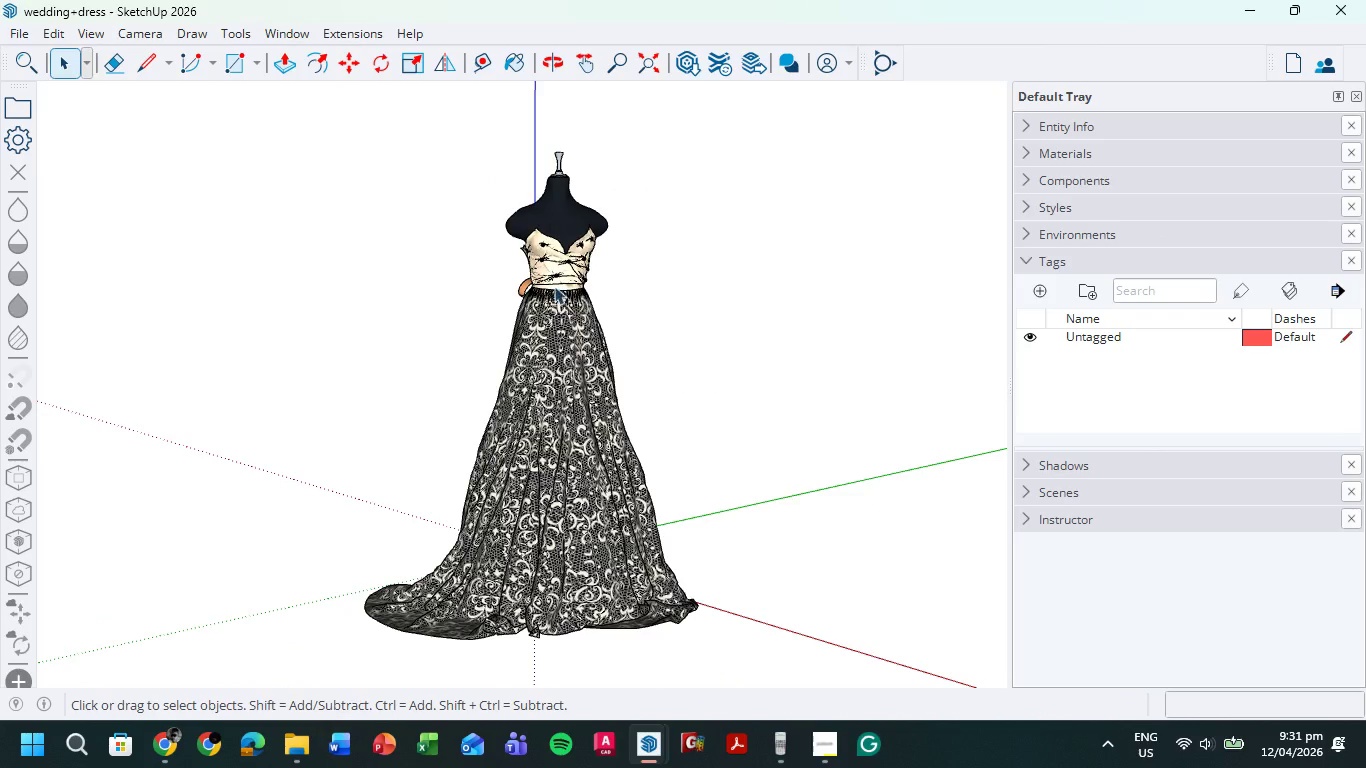 
left_click([571, 273])
 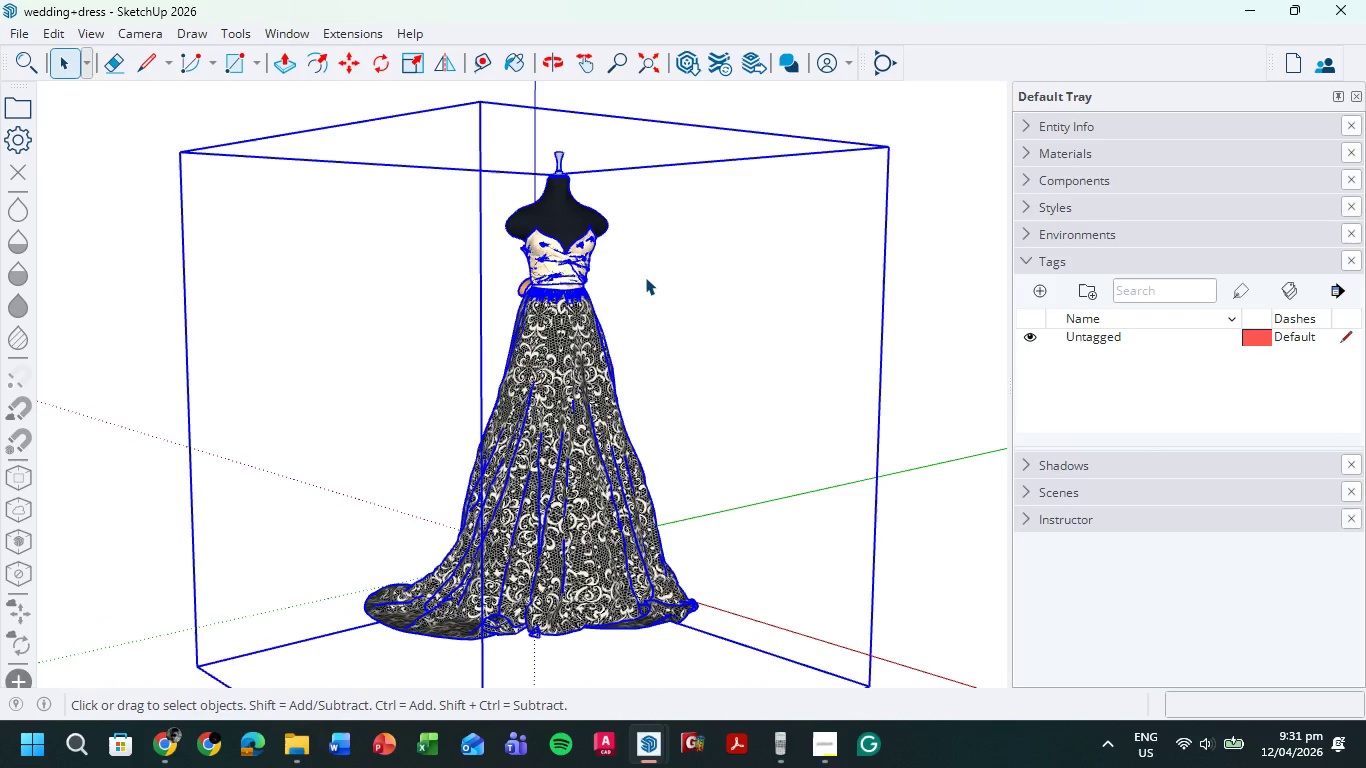 
scroll: coordinate [437, 308], scroll_direction: down, amount: 2.0
 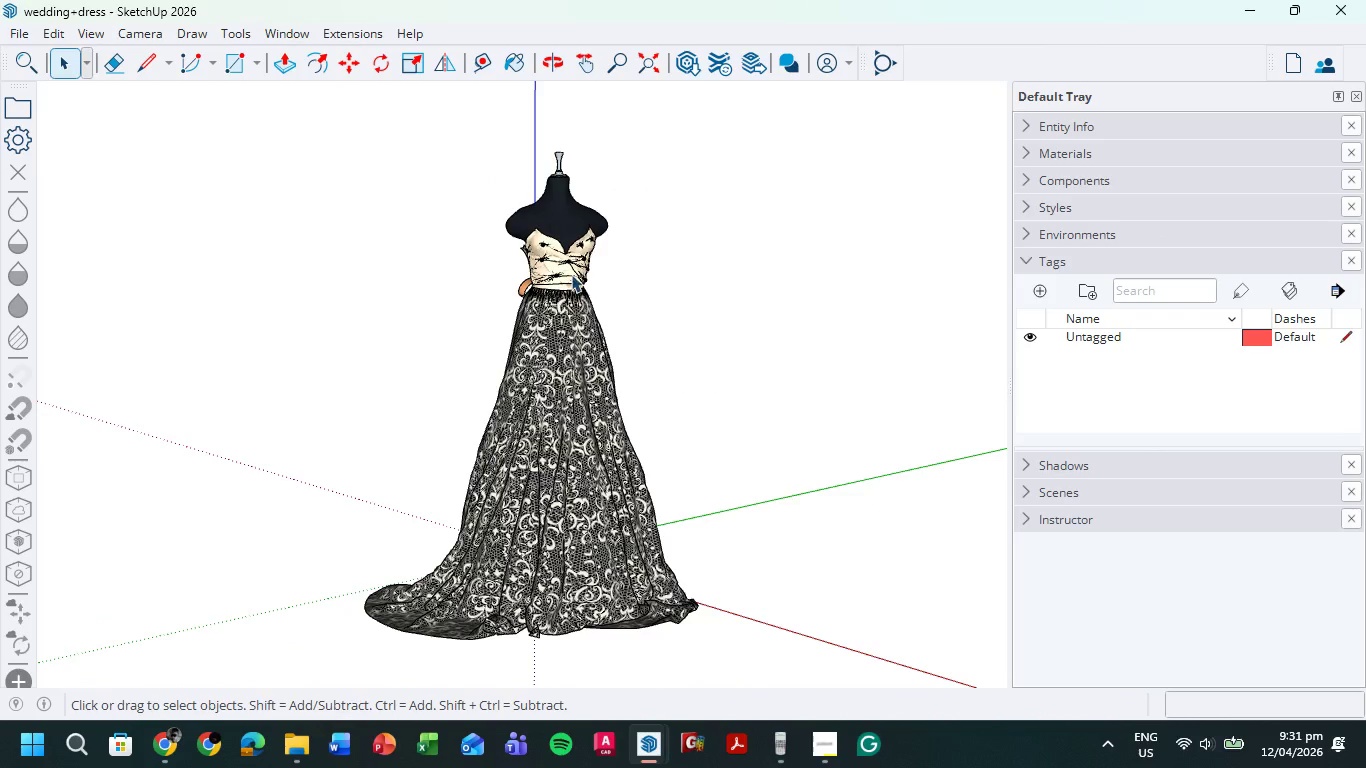 
double_click([645, 277])
 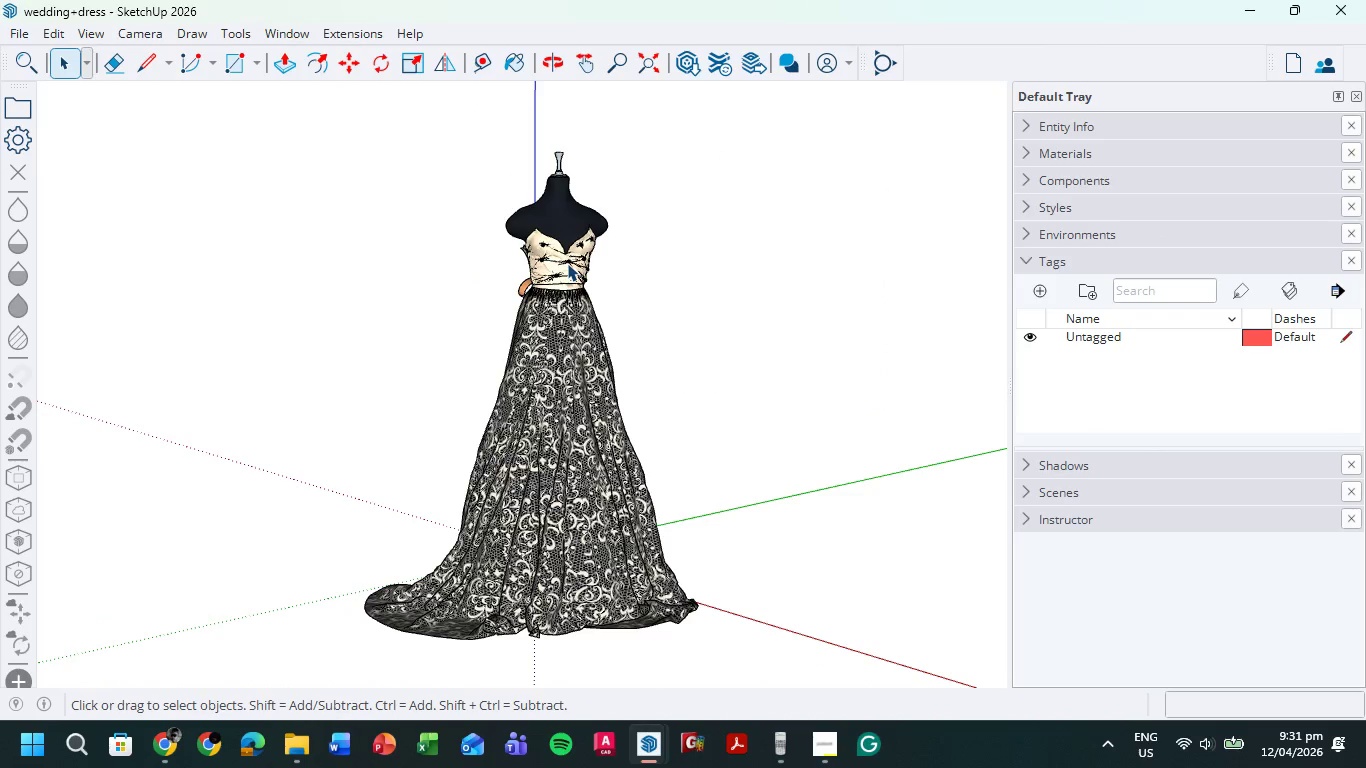 
double_click([567, 263])
 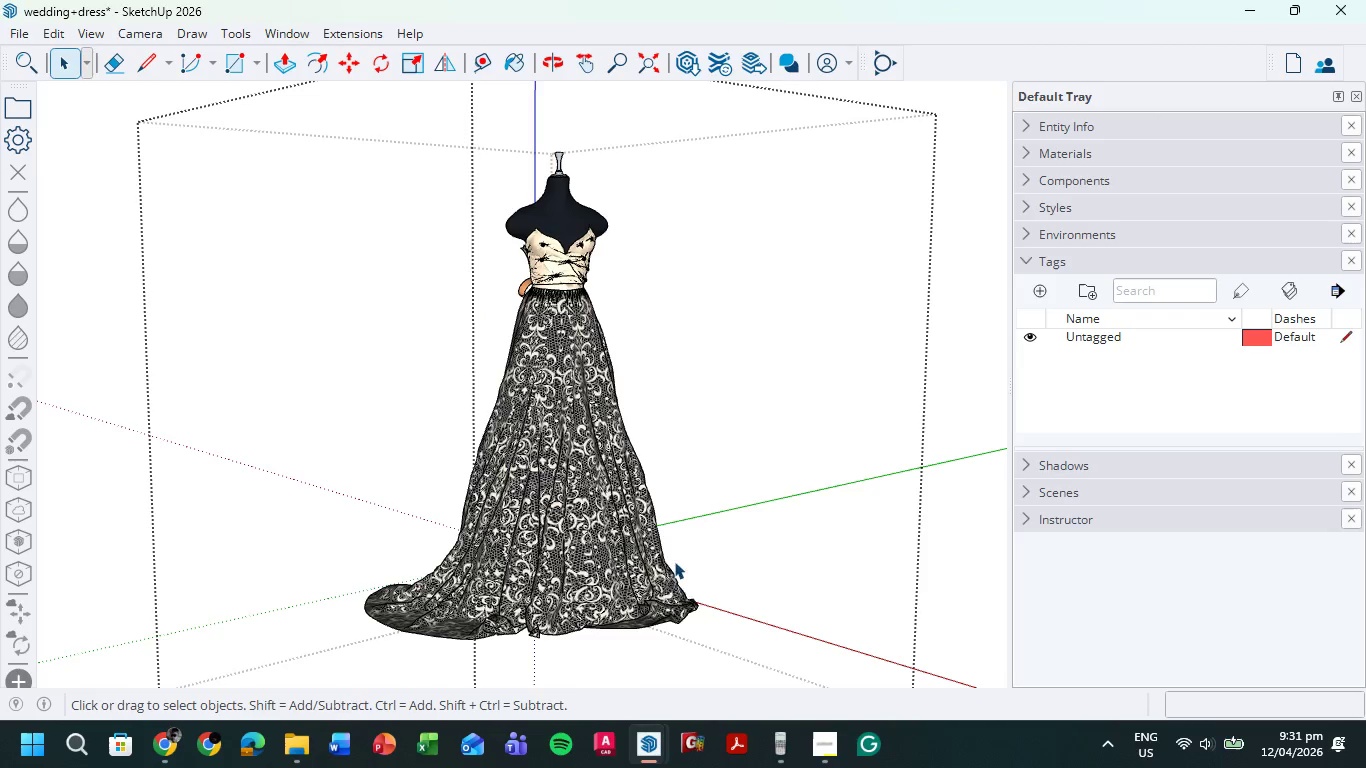 
left_click_drag(start_coordinate=[738, 675], to_coordinate=[316, 235])
 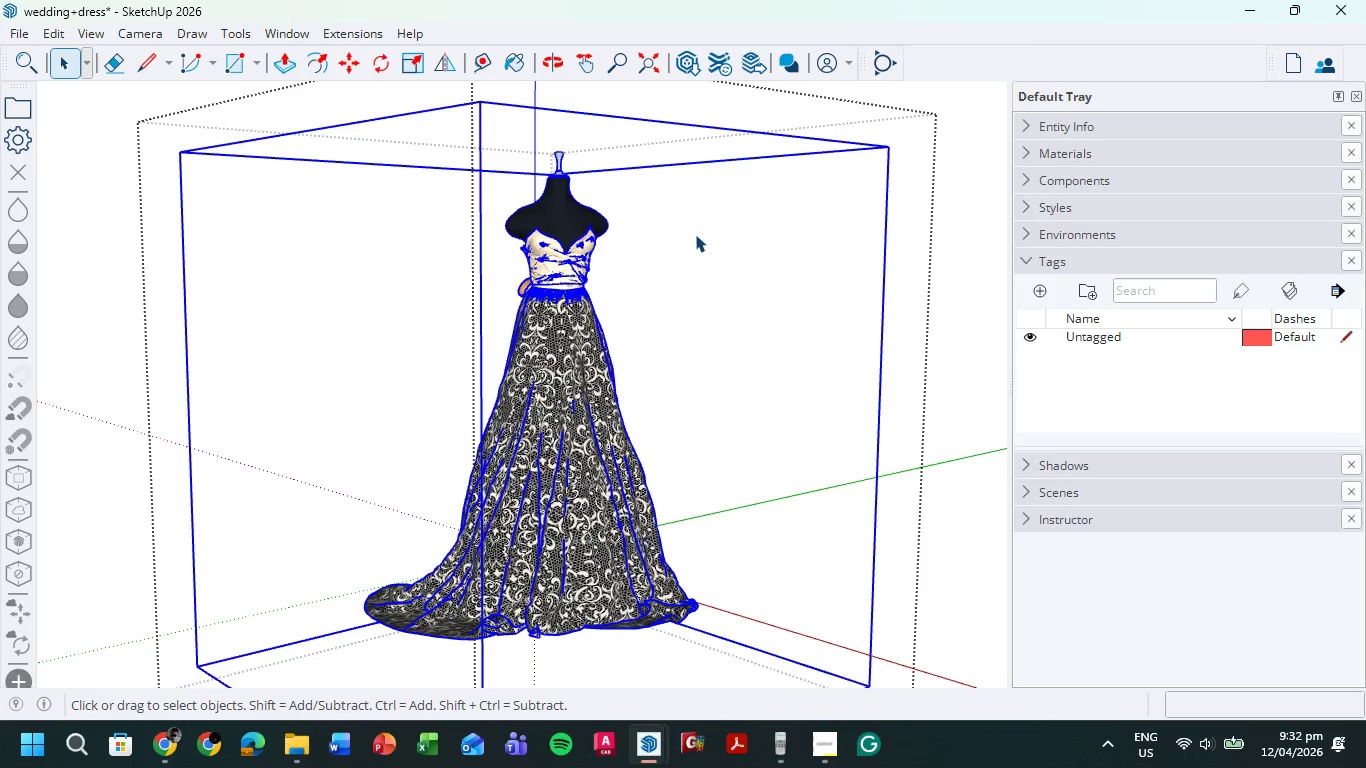 
key(Control+ControlLeft)
 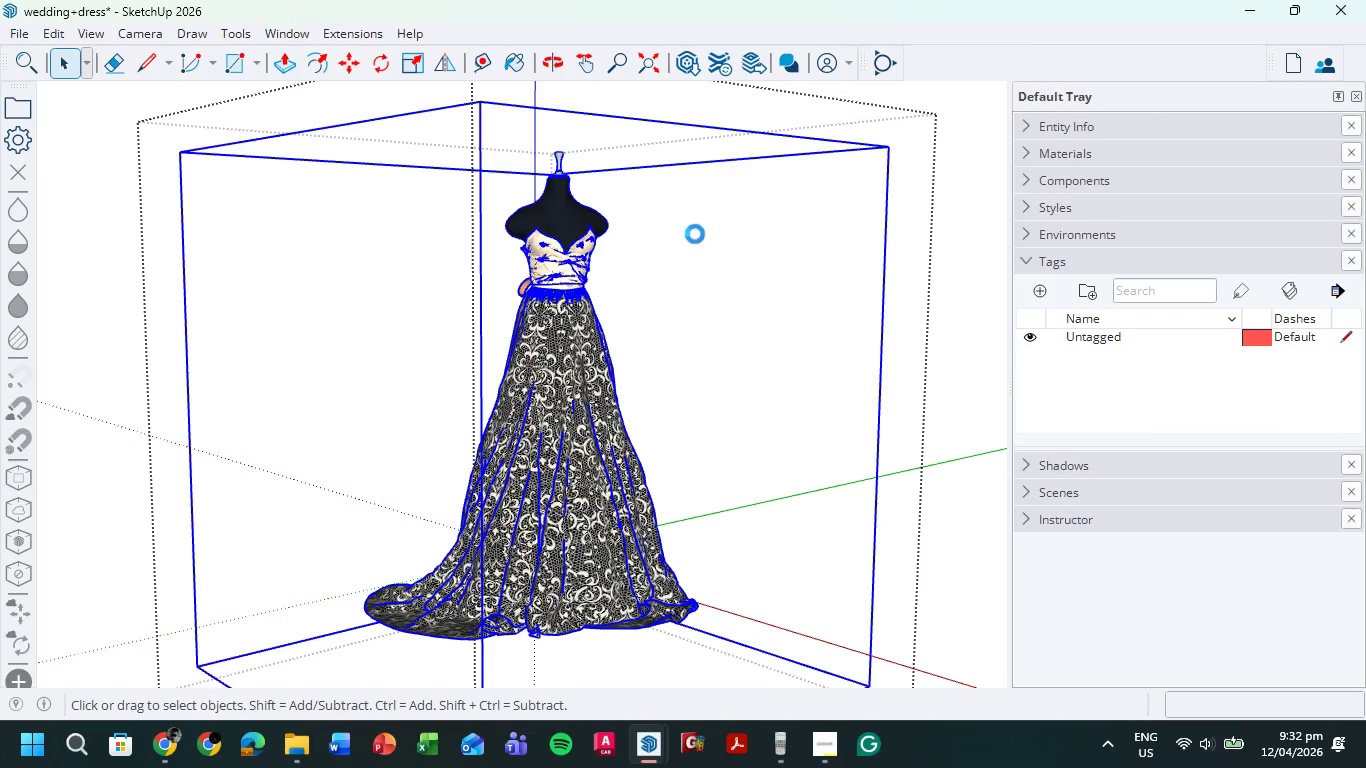 
key(Control+C)
 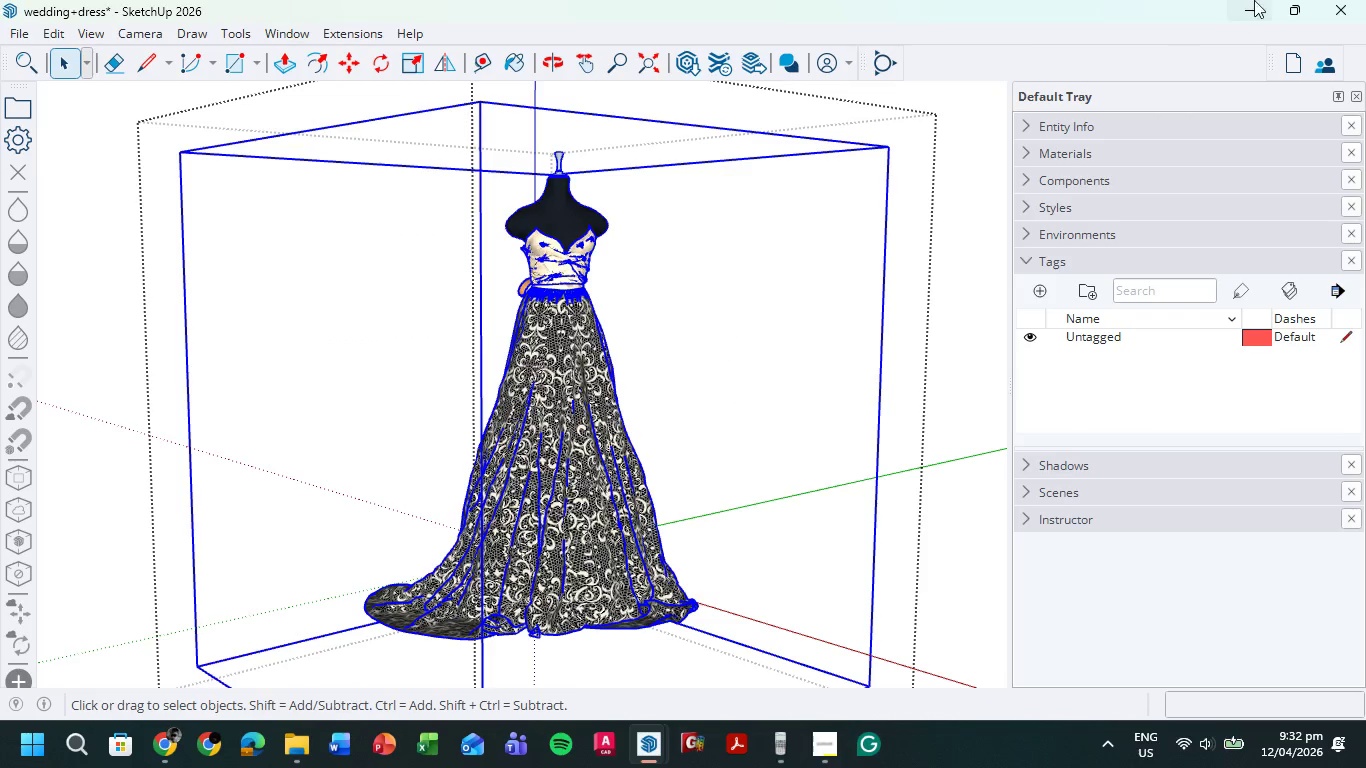 
left_click([1256, 0])
 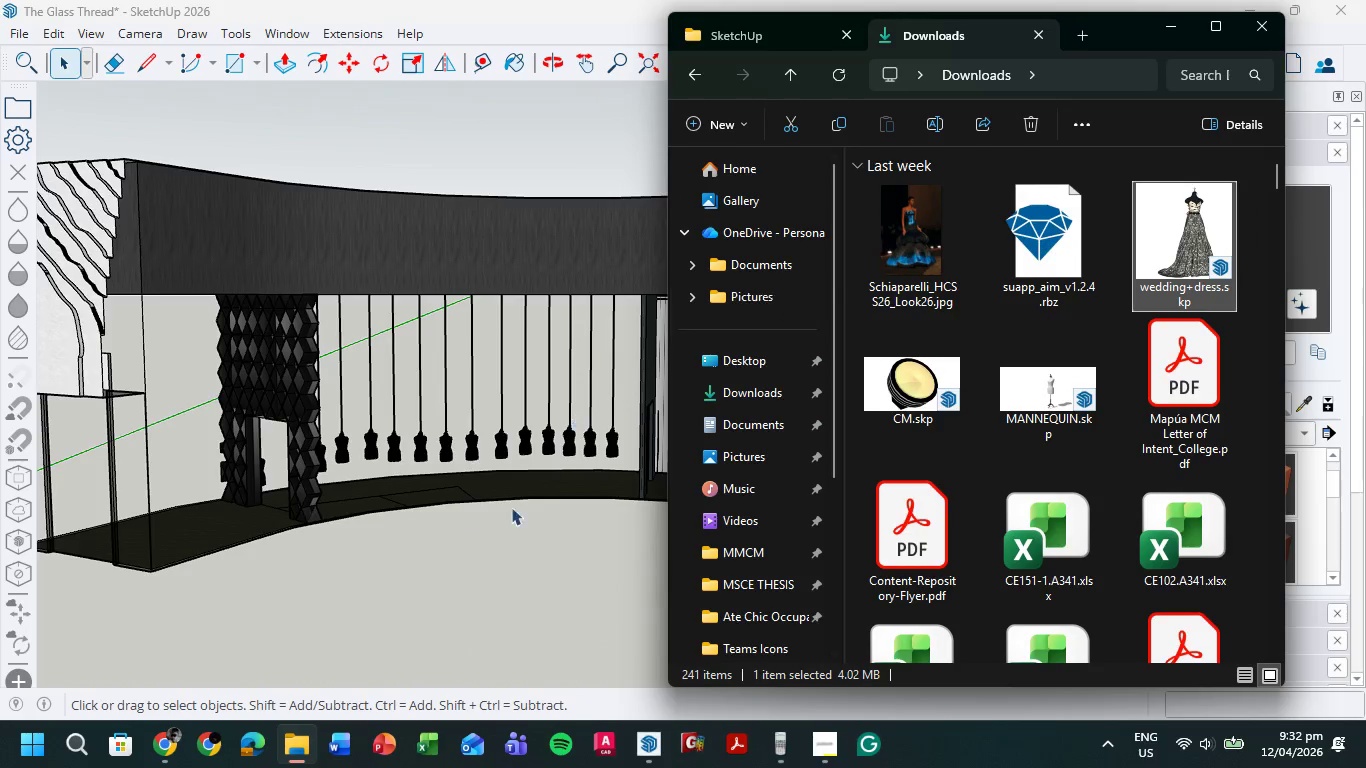 
left_click([489, 578])
 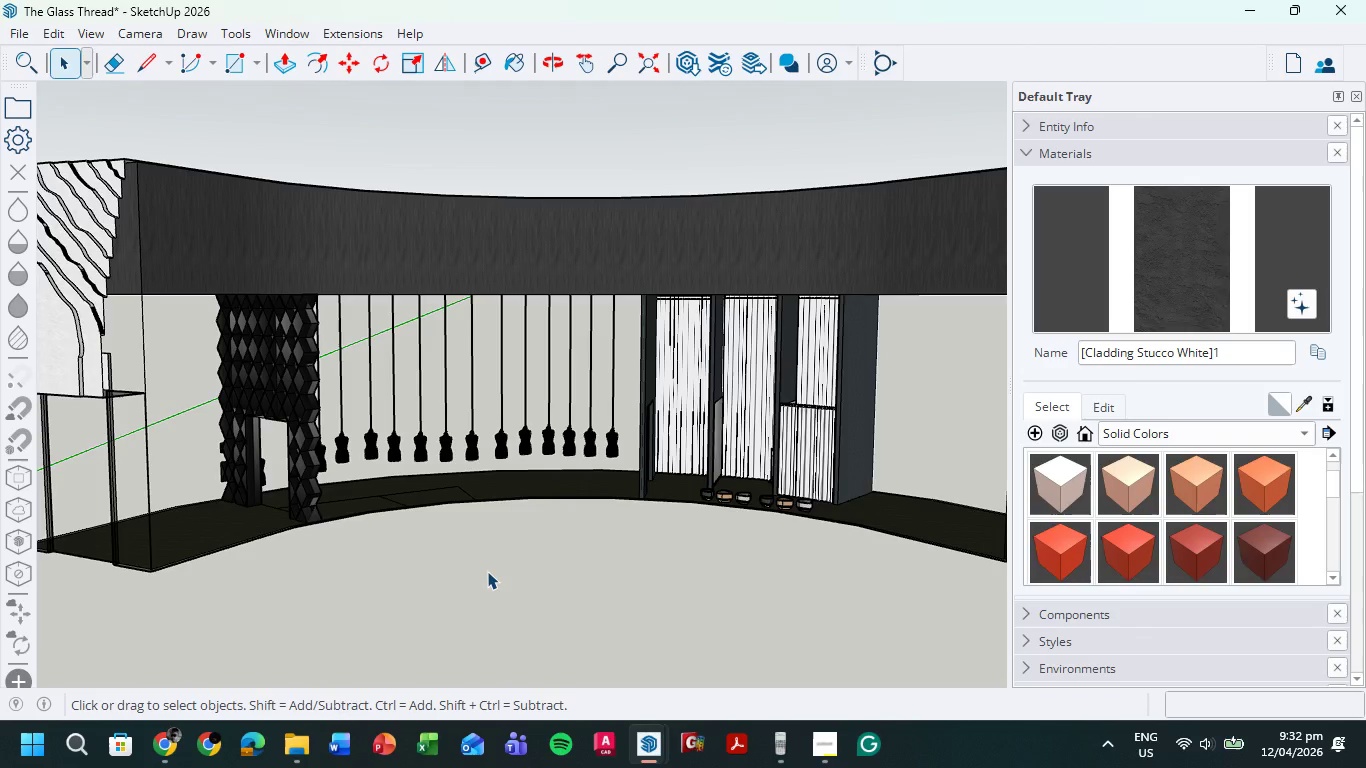 
key(Control+ControlLeft)
 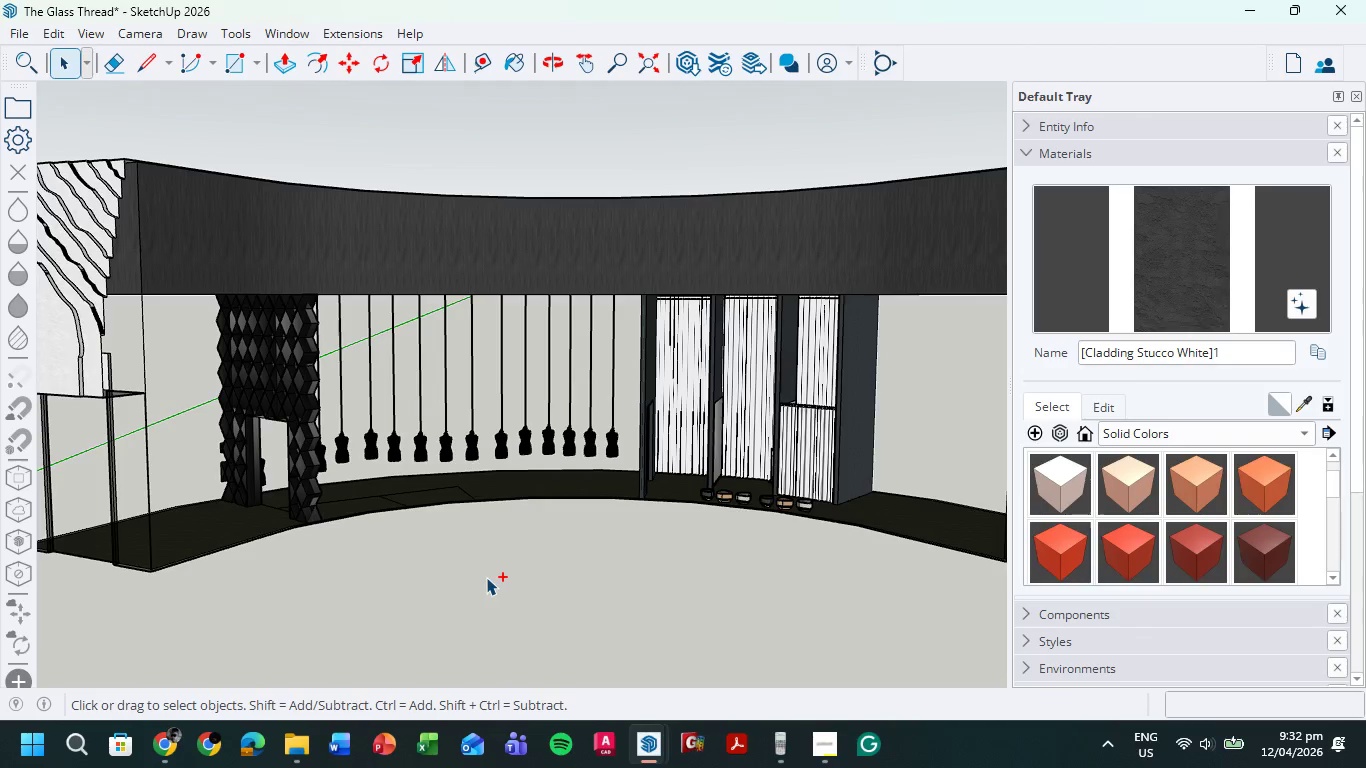 
key(Control+V)
 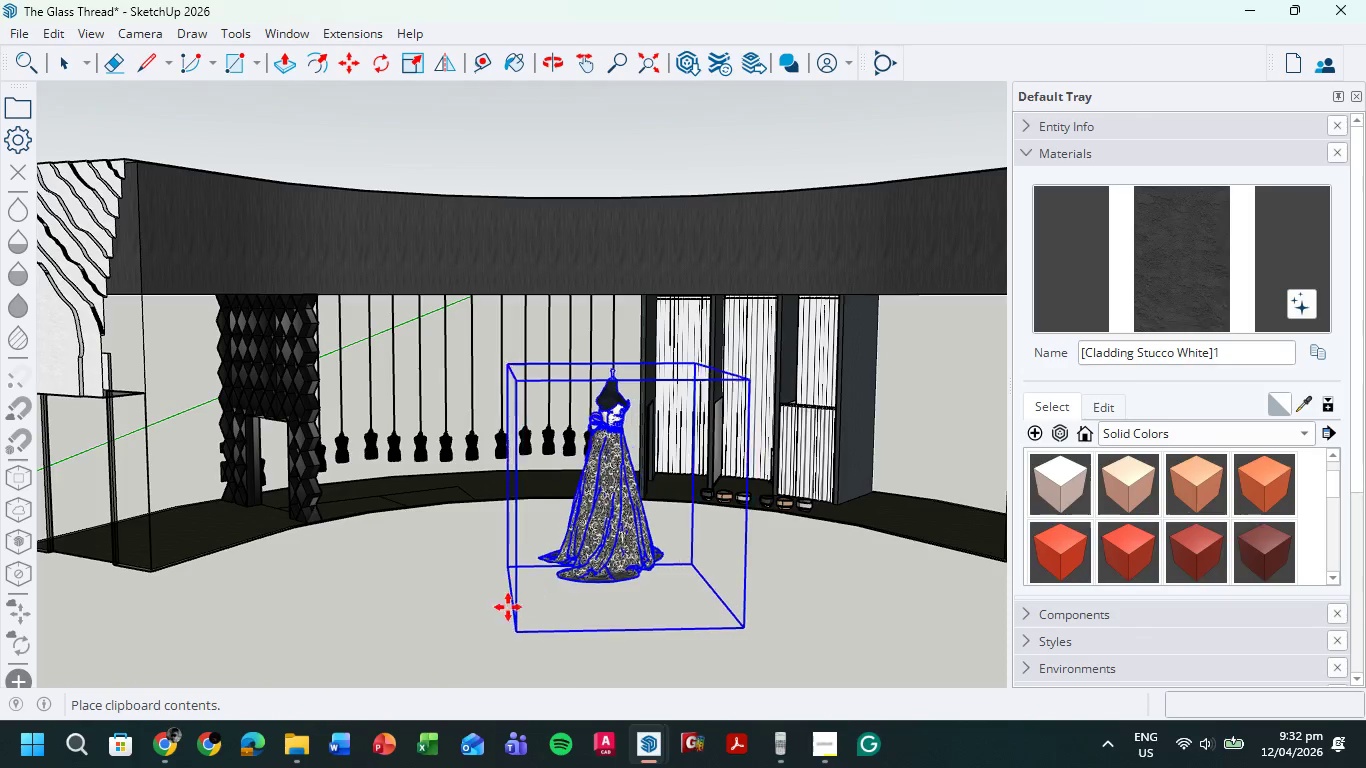 
left_click([483, 621])
 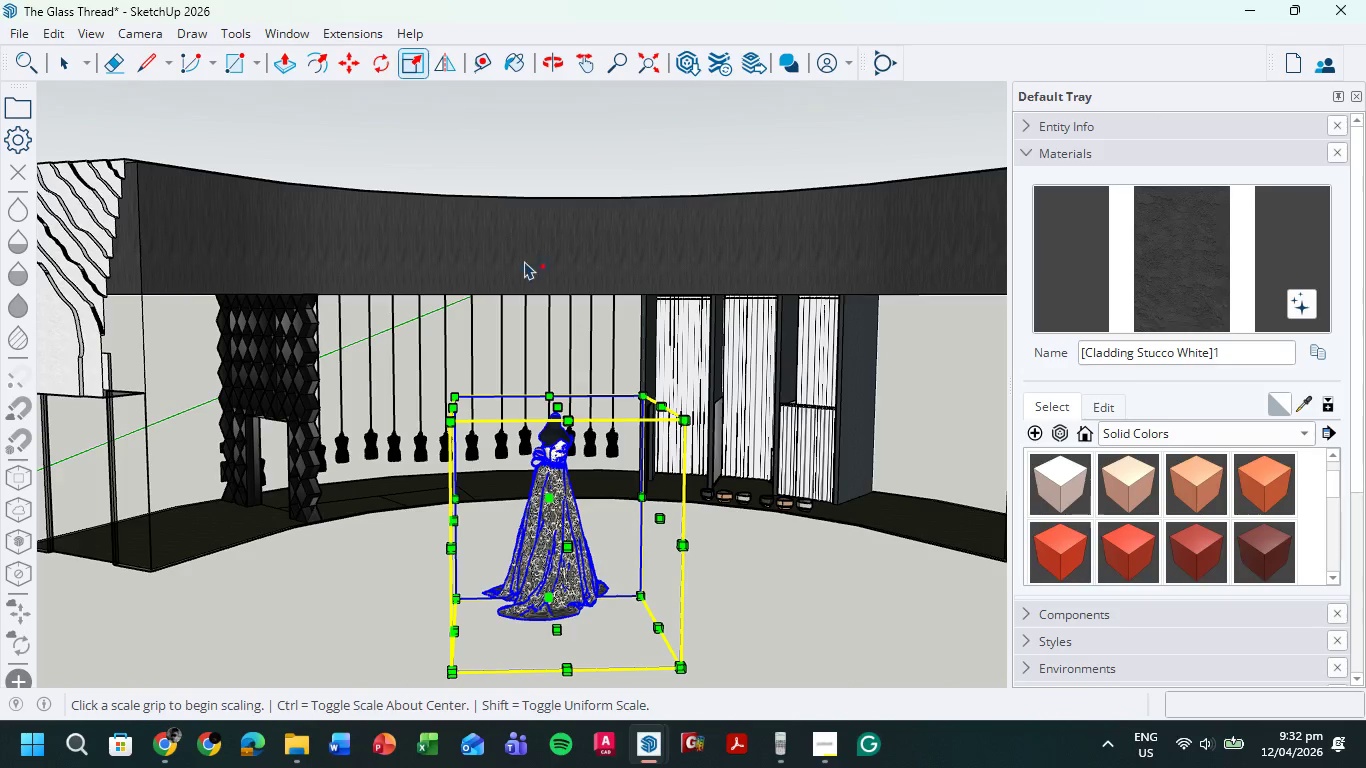 
left_click_drag(start_coordinate=[647, 395], to_coordinate=[514, 511])
 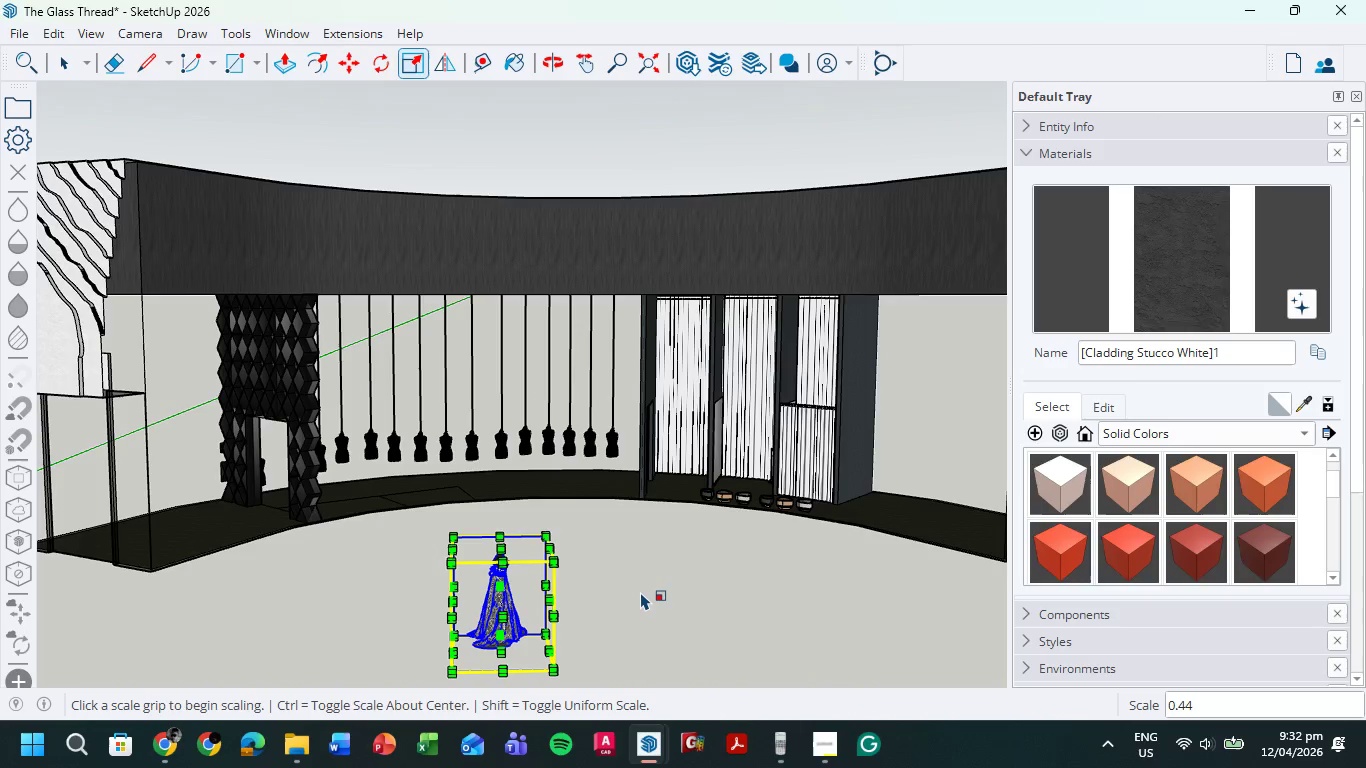 
key(M)
 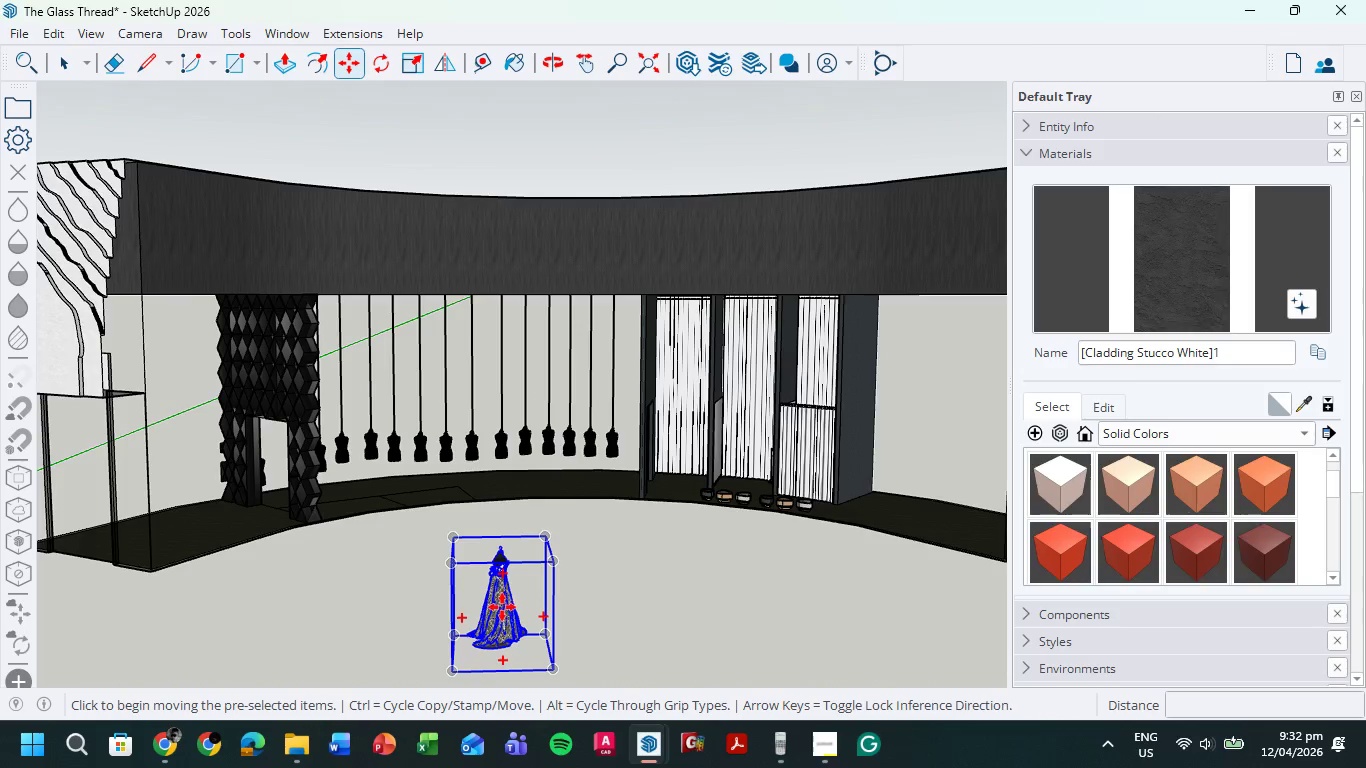 
left_click_drag(start_coordinate=[502, 607], to_coordinate=[486, 462])
 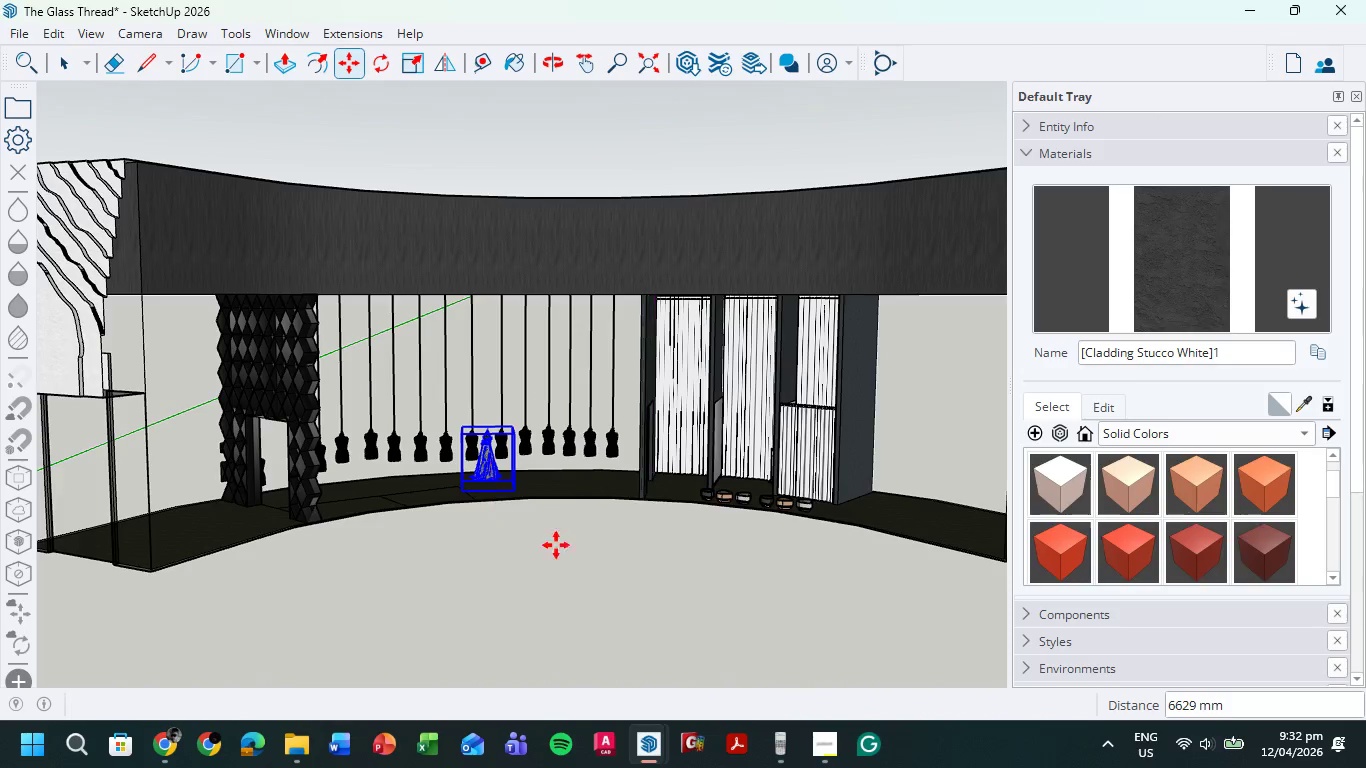 
left_click([561, 557])
 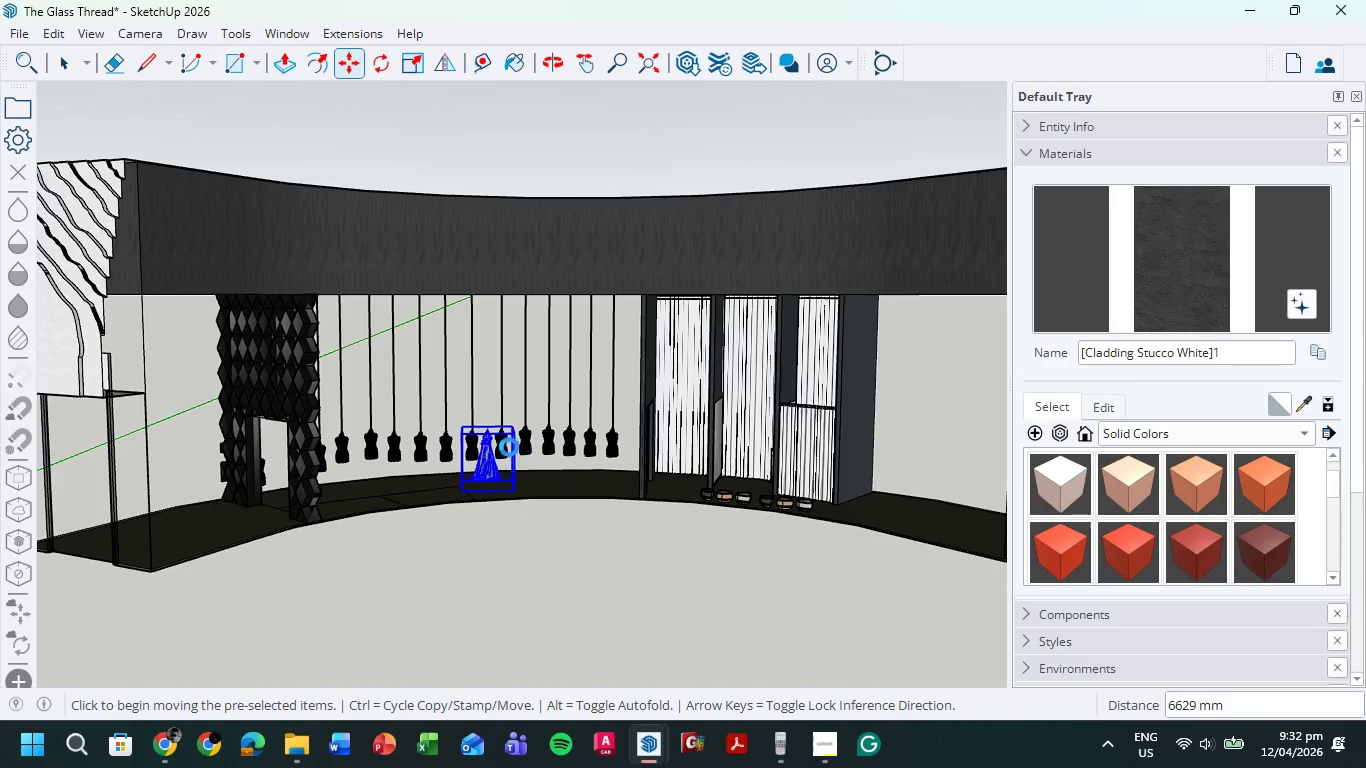 
scroll: coordinate [488, 399], scroll_direction: up, amount: 11.0
 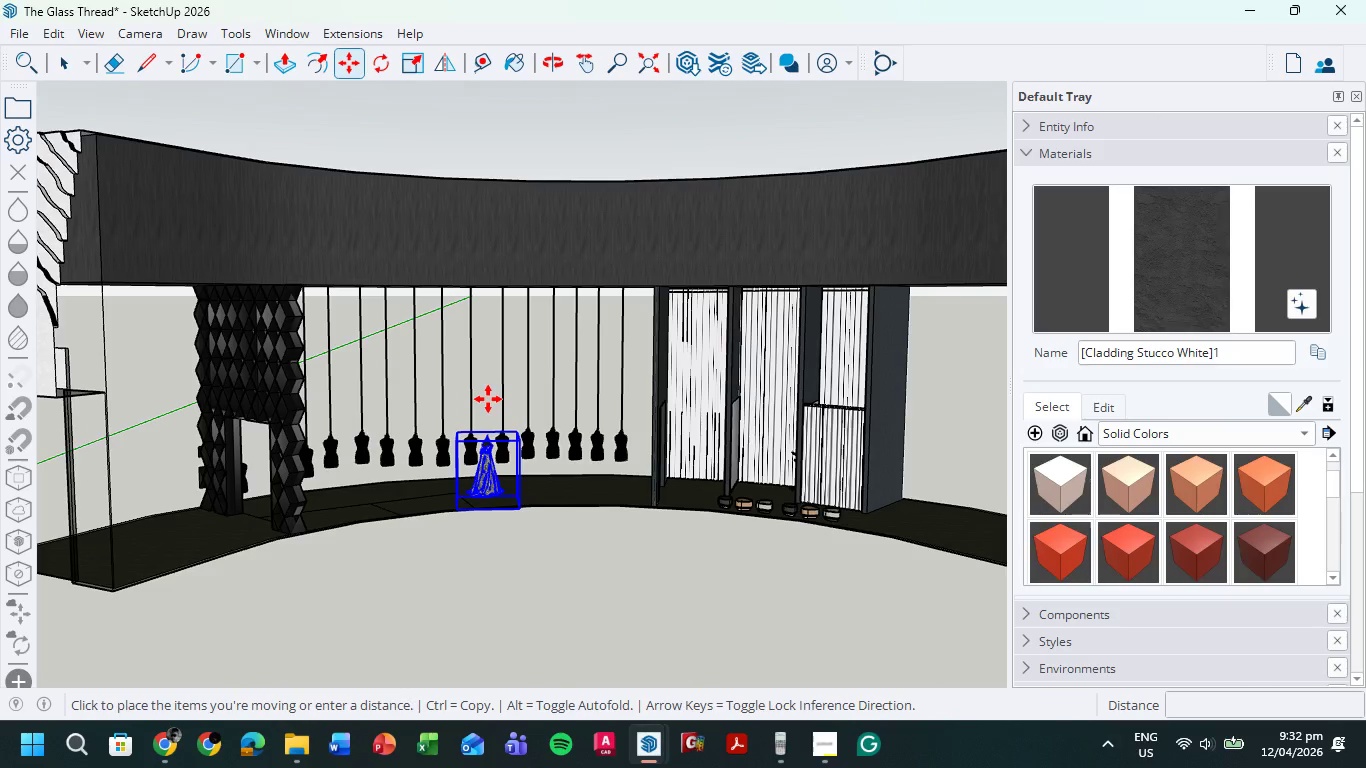 
left_click([383, 326])
 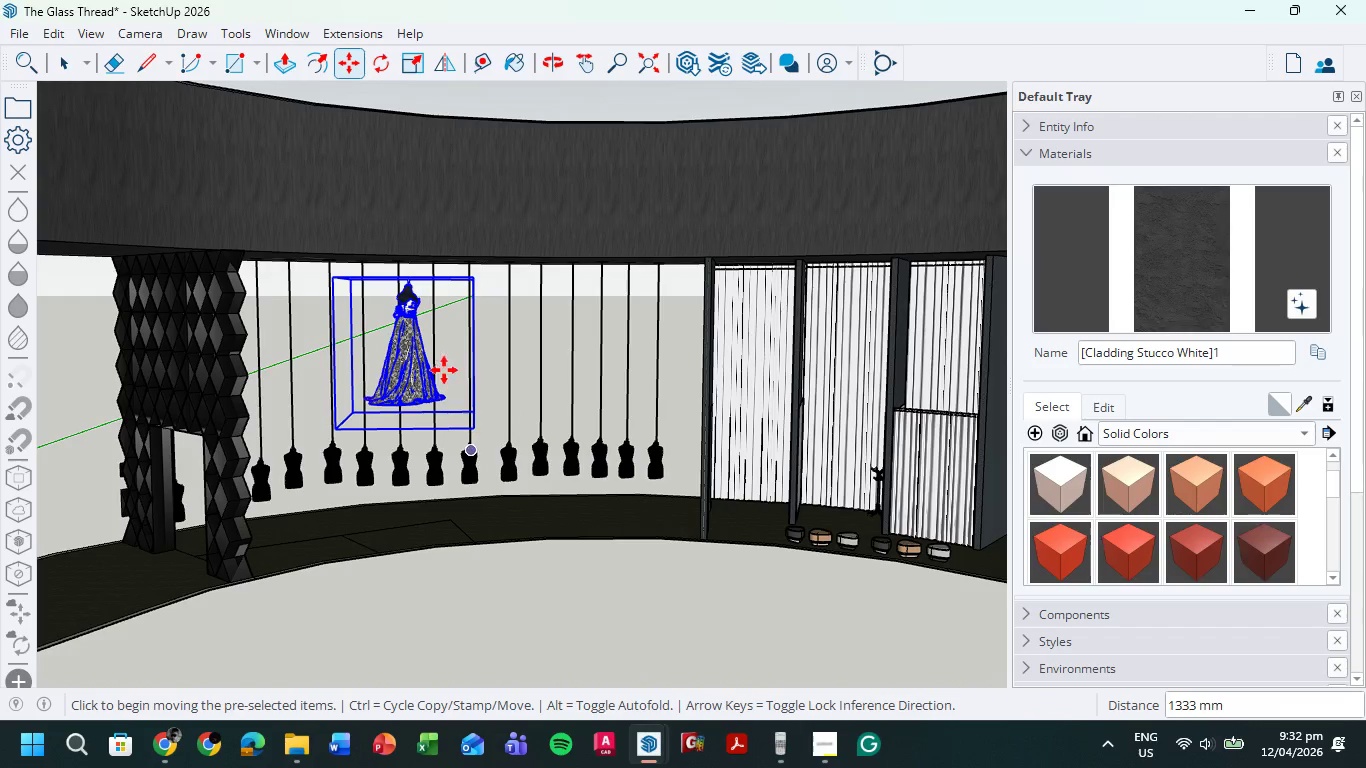 
scroll: coordinate [521, 430], scroll_direction: up, amount: 6.0
 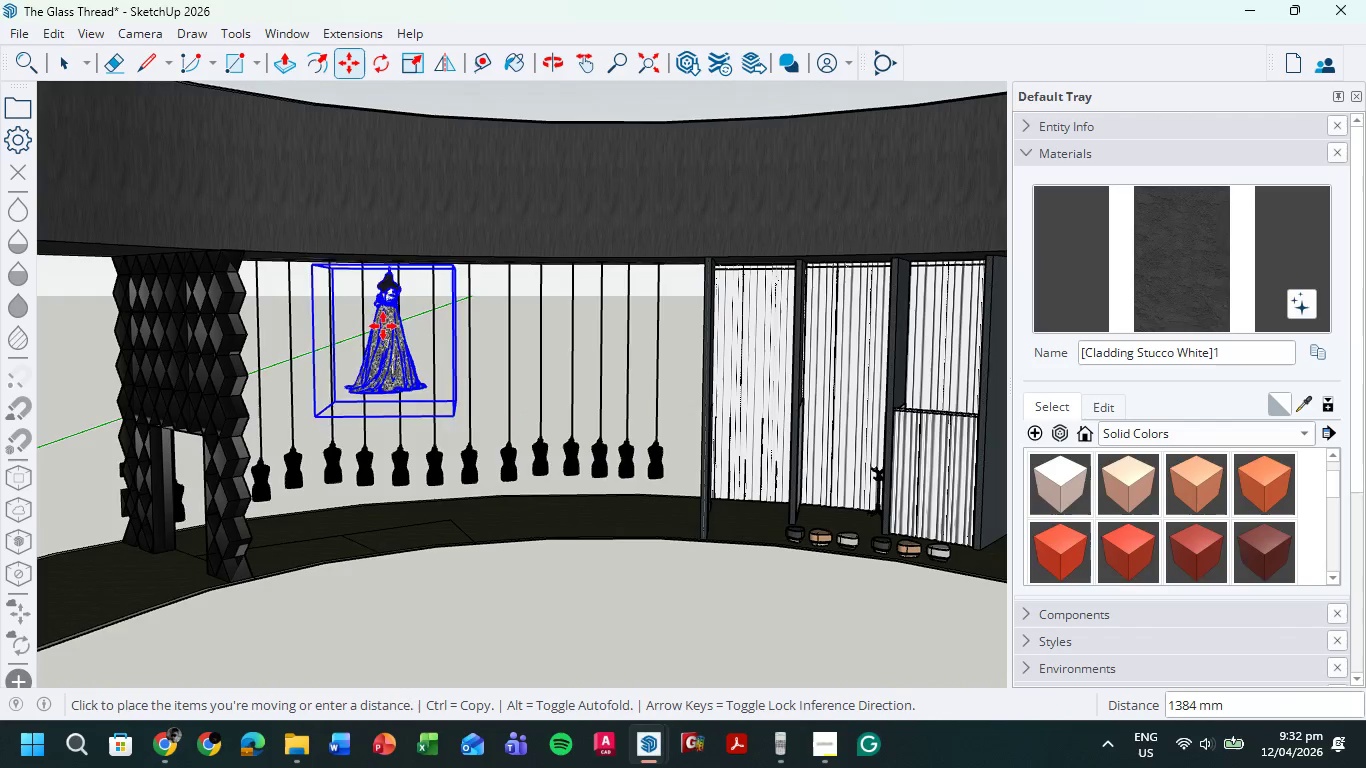 
left_click([421, 364])
 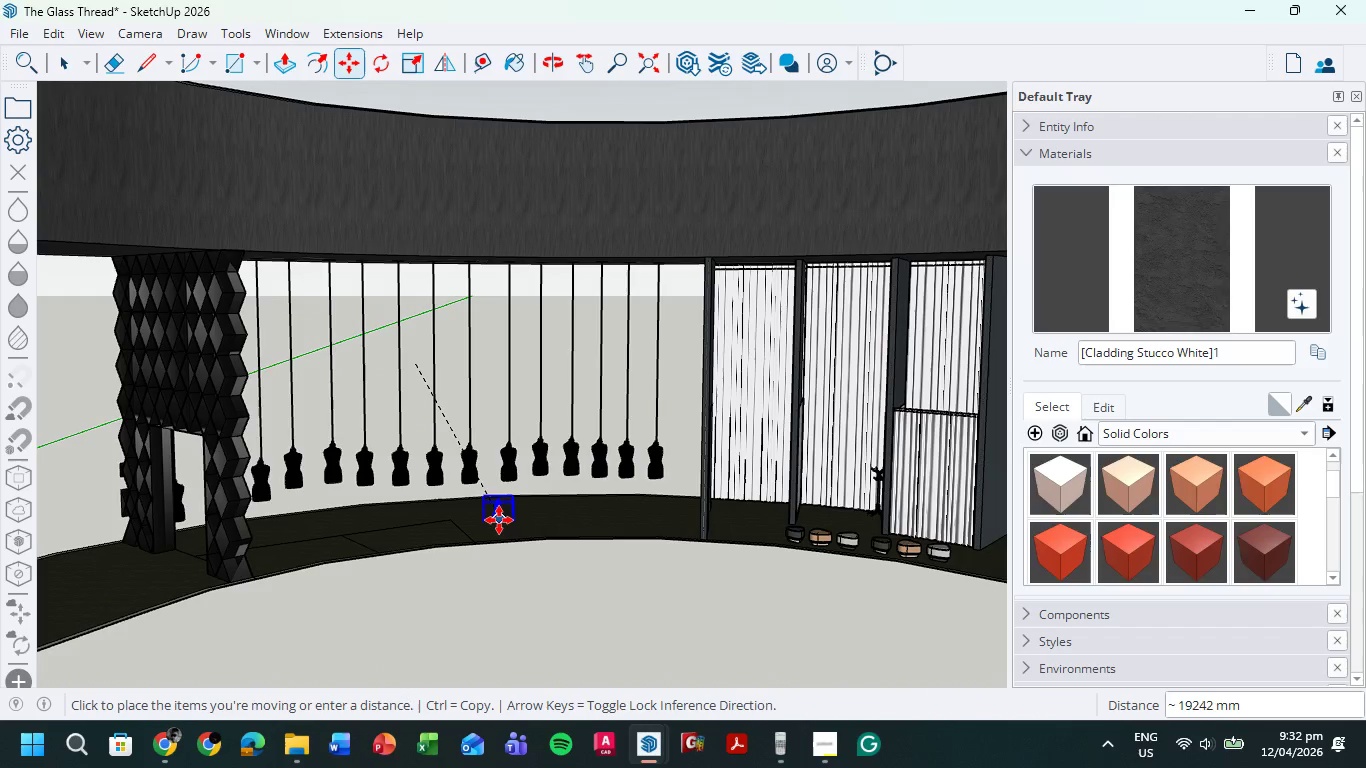 
left_click([499, 519])
 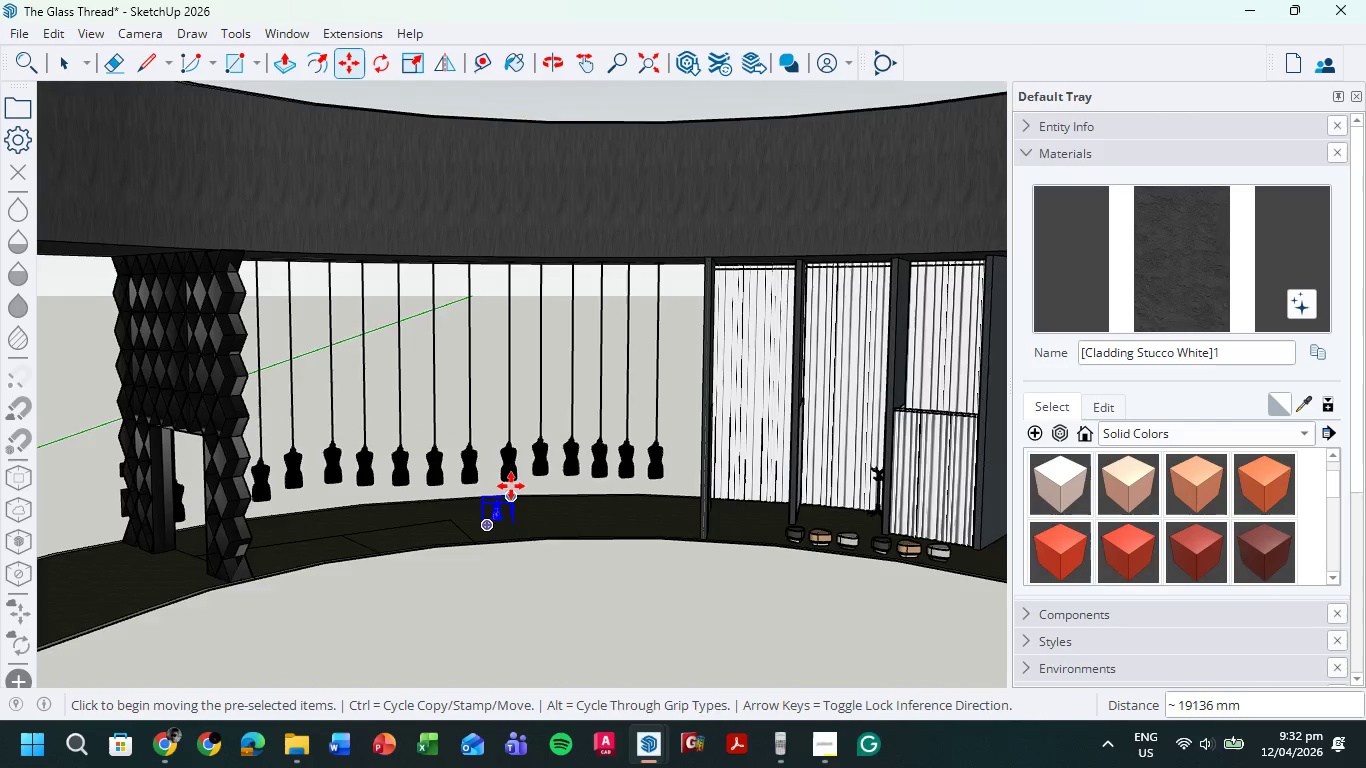 
scroll: coordinate [507, 490], scroll_direction: up, amount: 11.0
 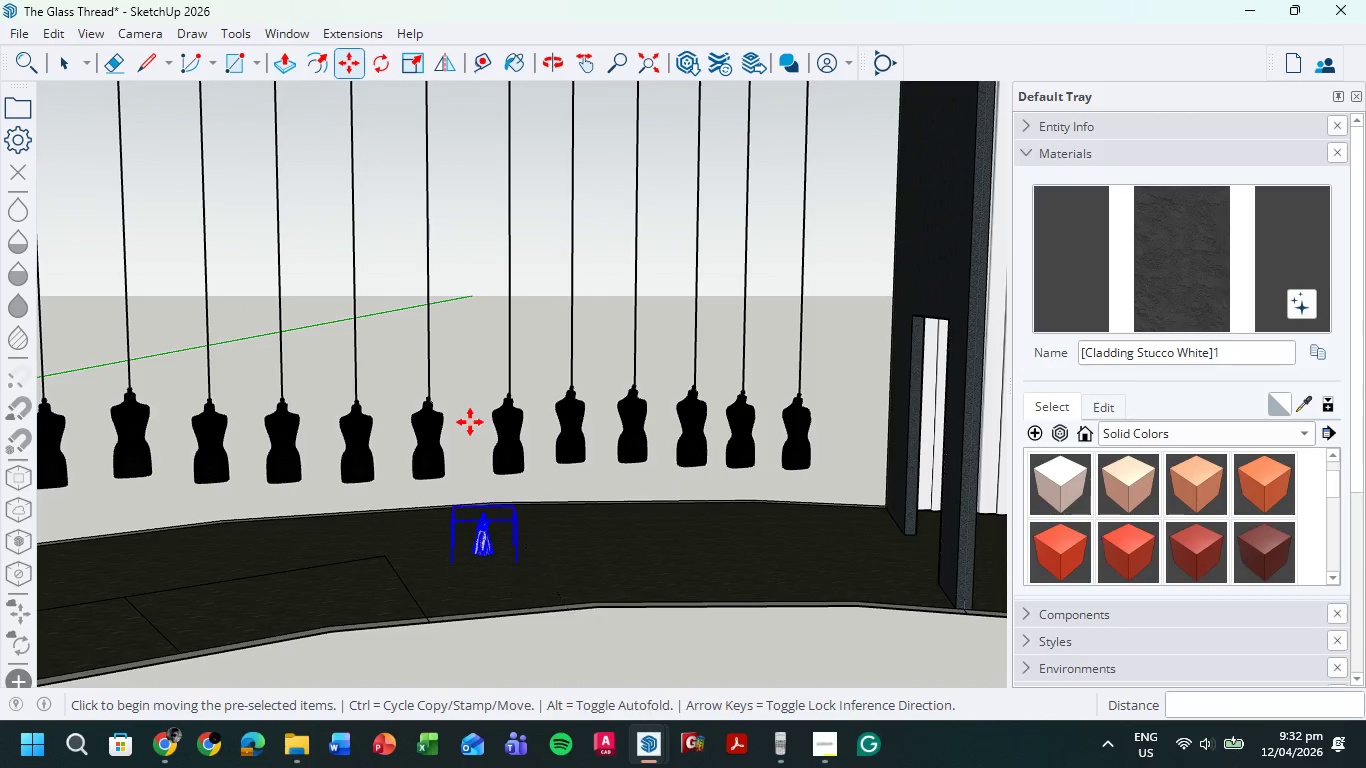 
scroll: coordinate [470, 421], scroll_direction: down, amount: 1.0
 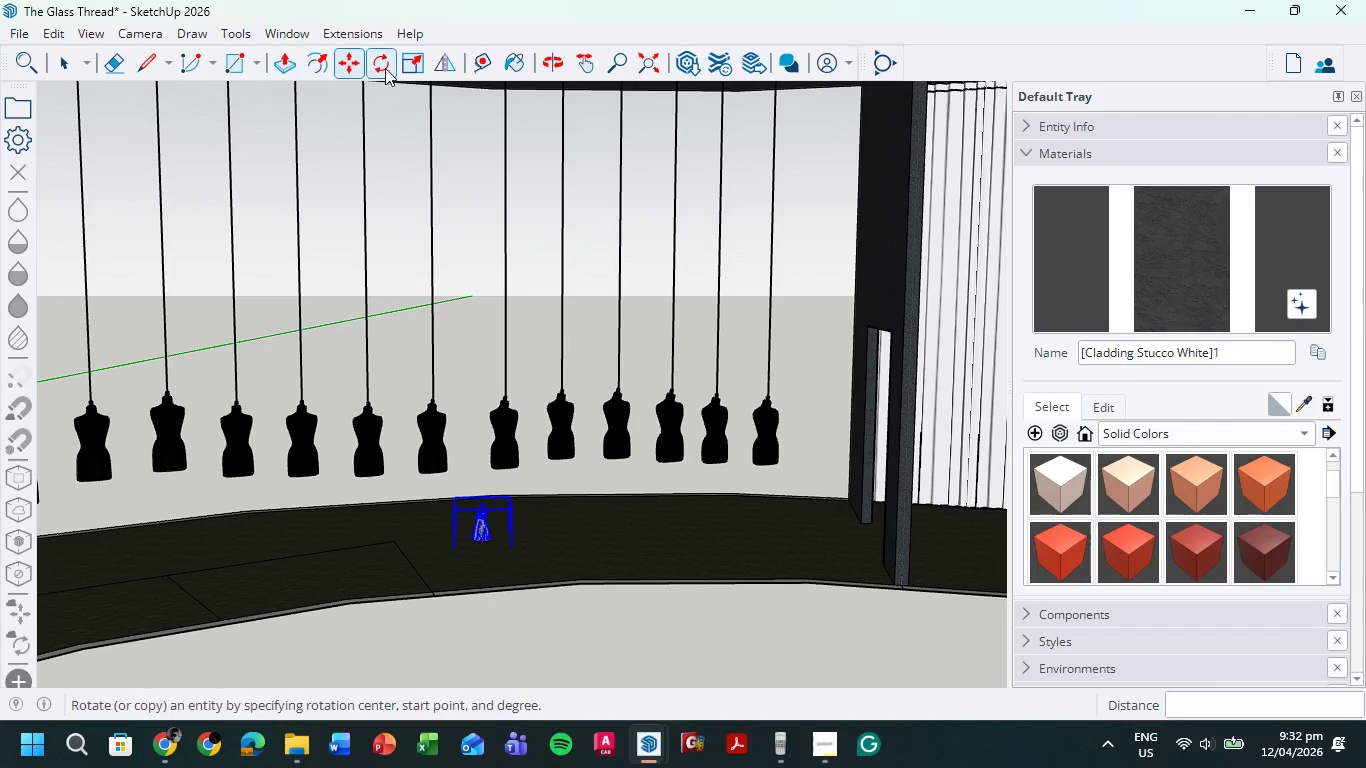 
left_click([409, 65])
 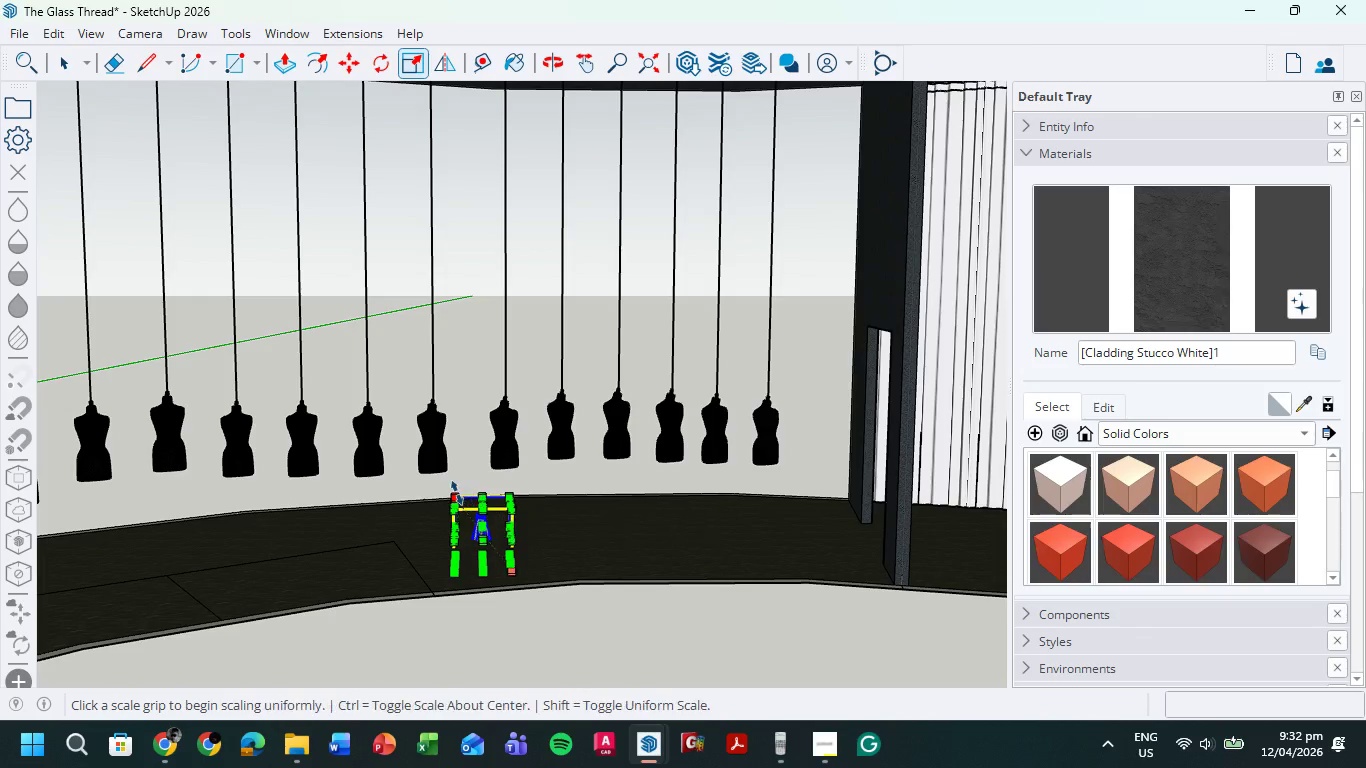 
left_click_drag(start_coordinate=[457, 493], to_coordinate=[392, 368])
 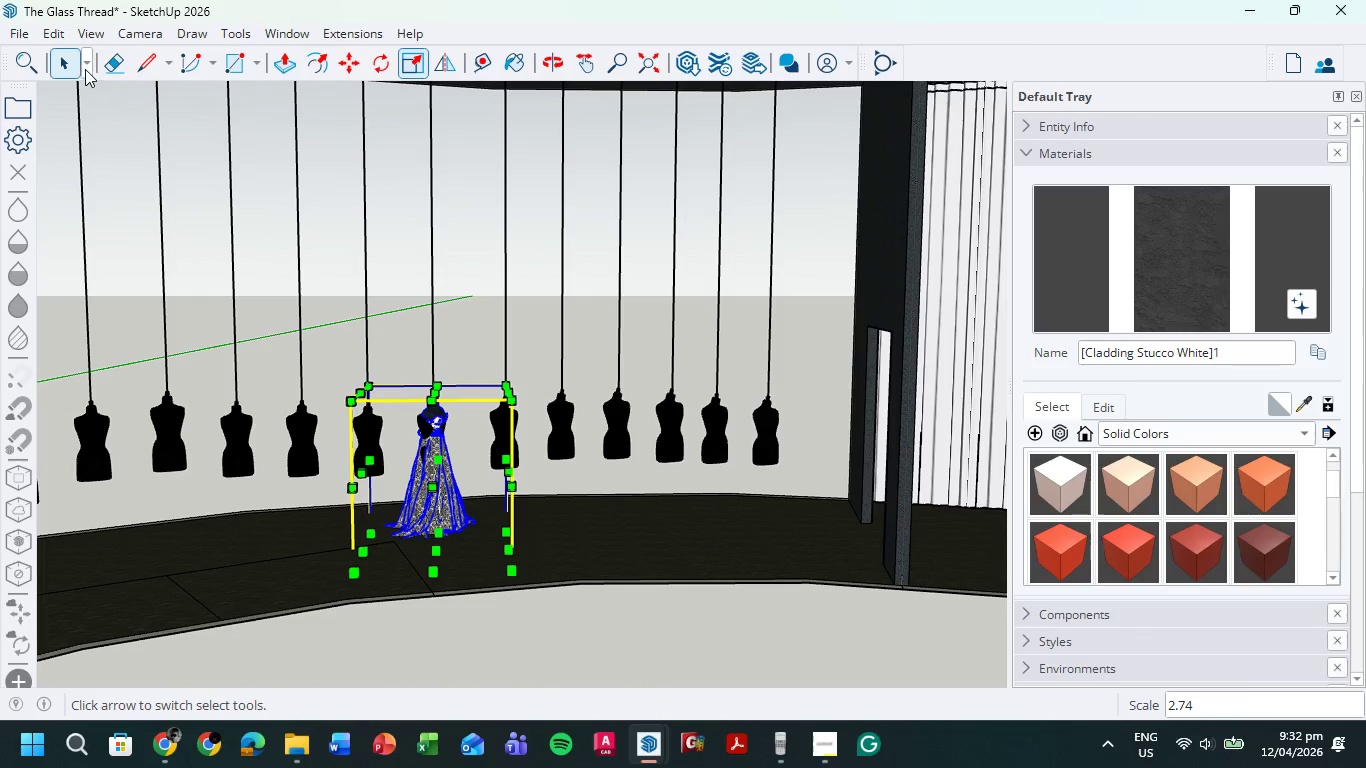 
left_click([69, 63])
 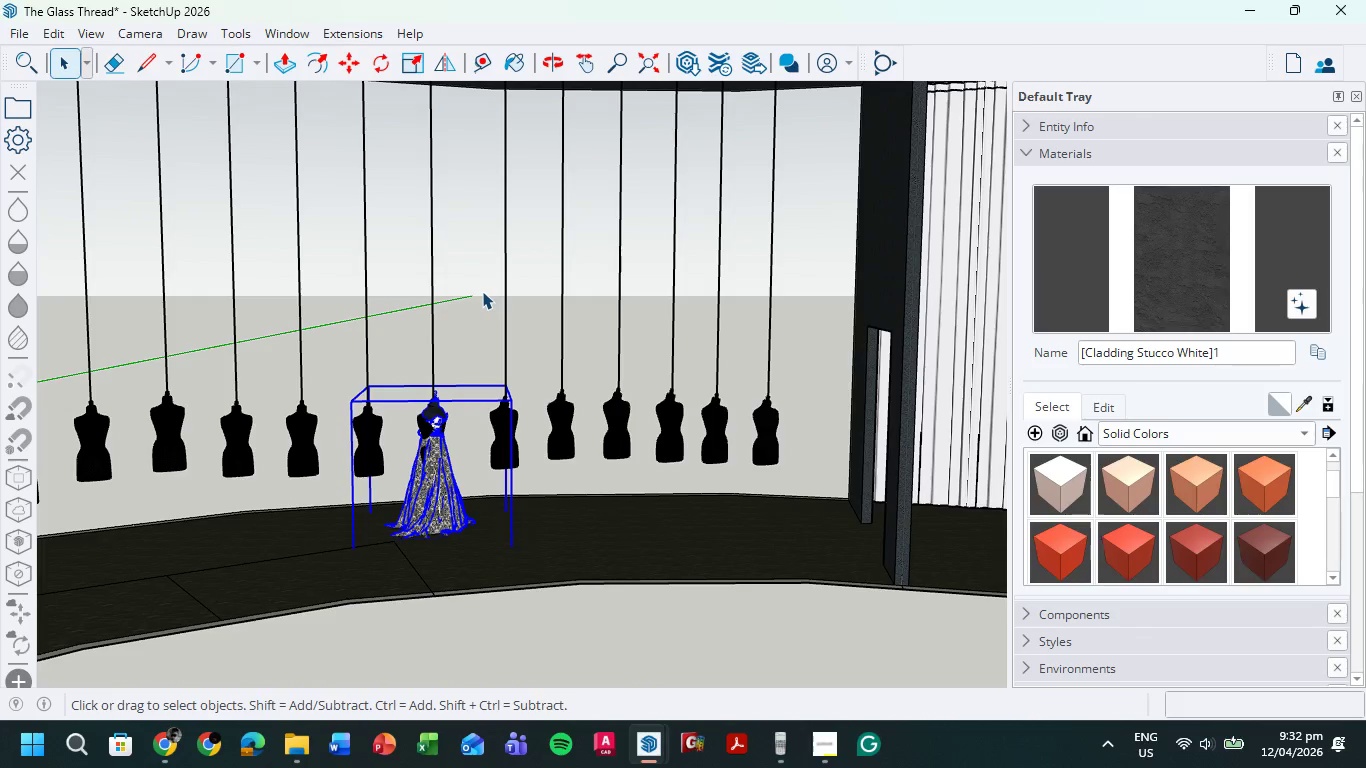 
double_click([482, 291])
 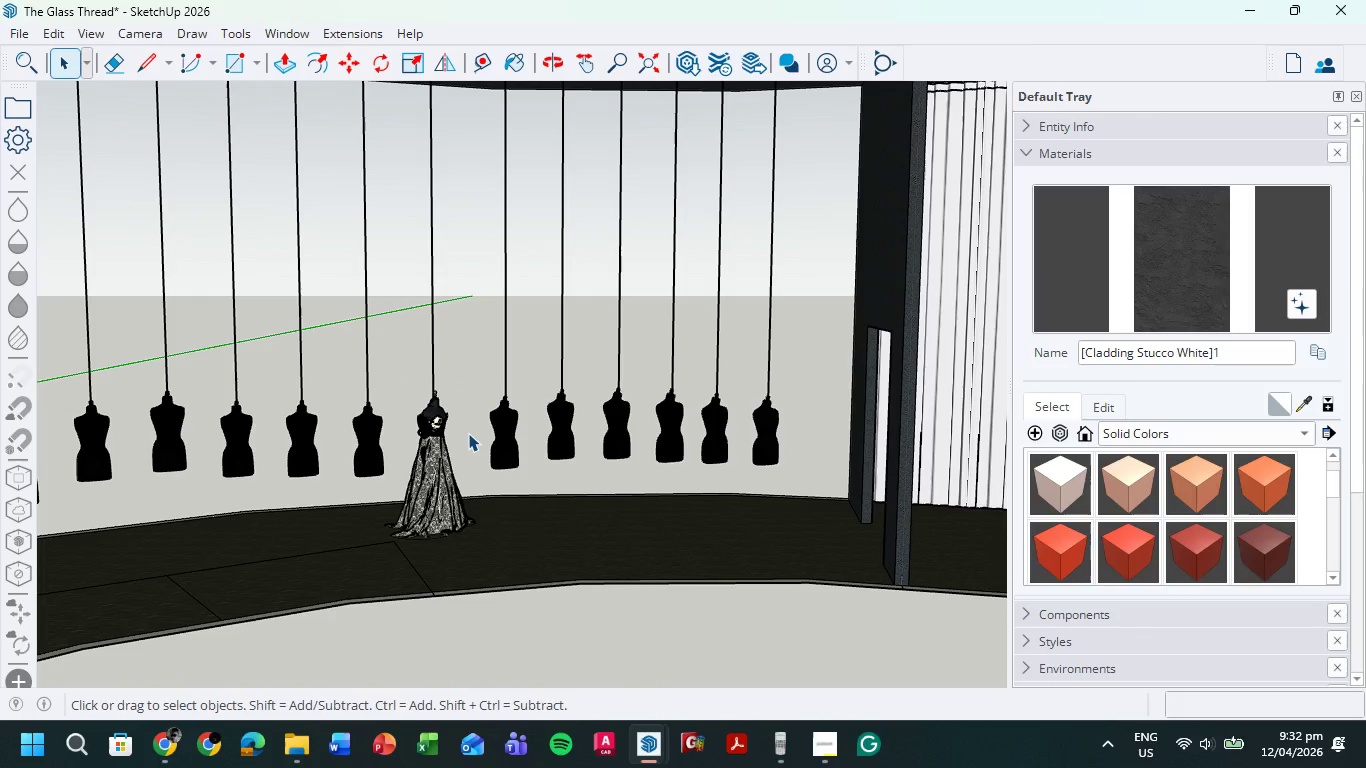 
left_click([386, 489])
 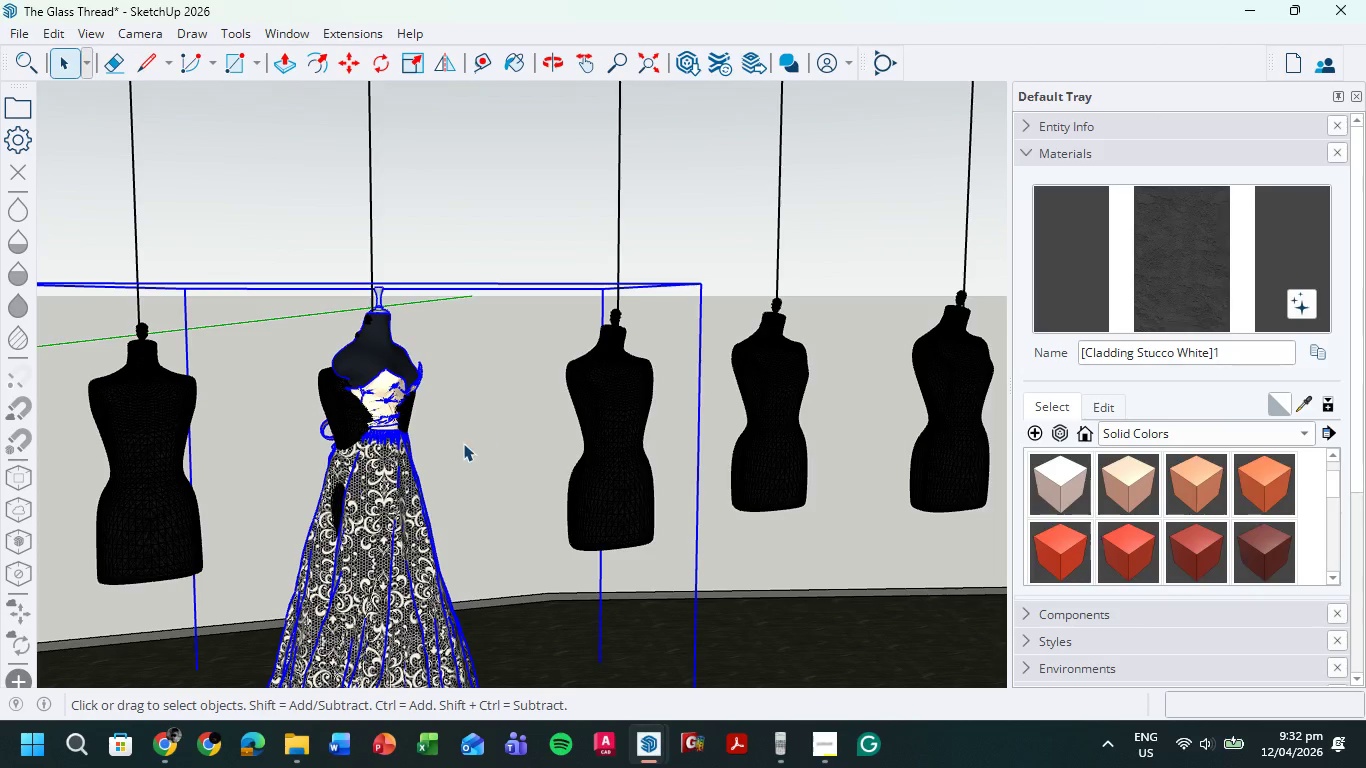 
scroll: coordinate [456, 433], scroll_direction: up, amount: 11.0
 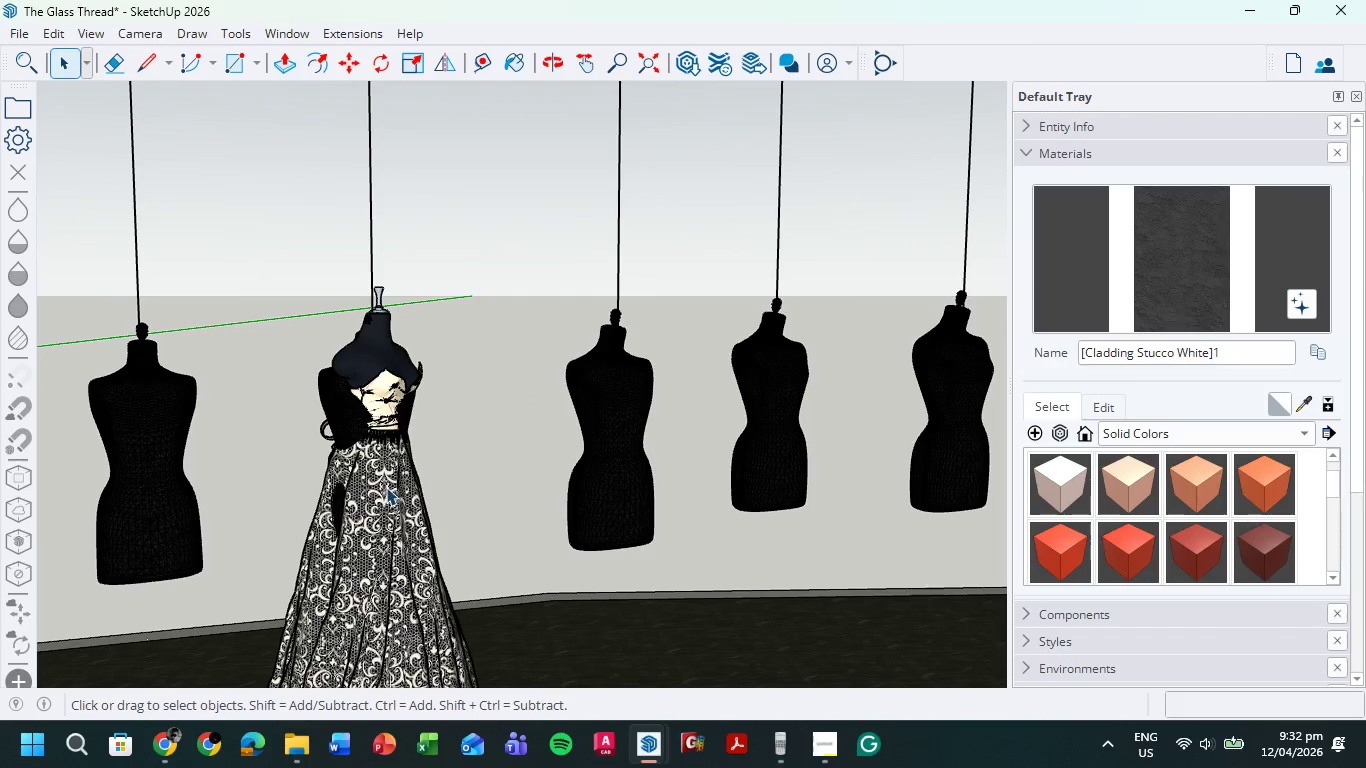 
double_click([470, 395])
 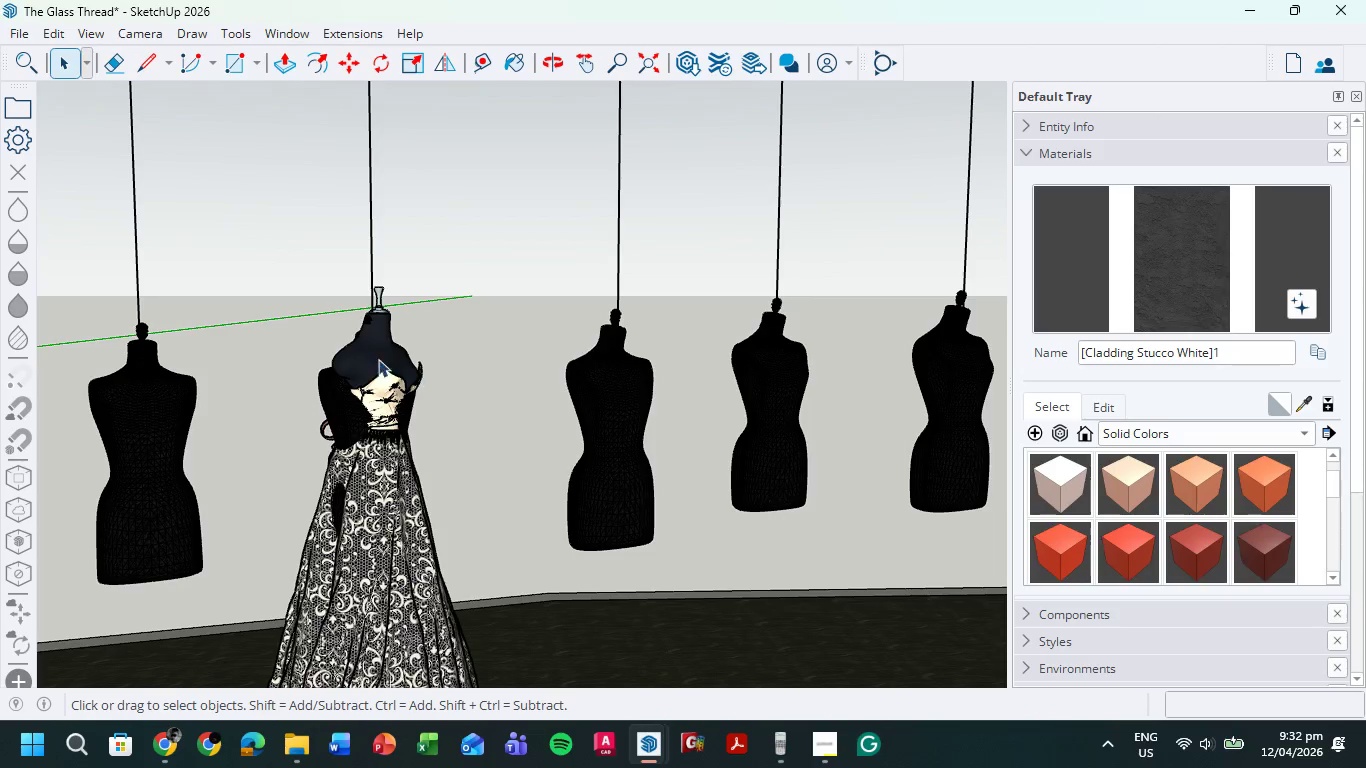 
double_click([365, 357])
 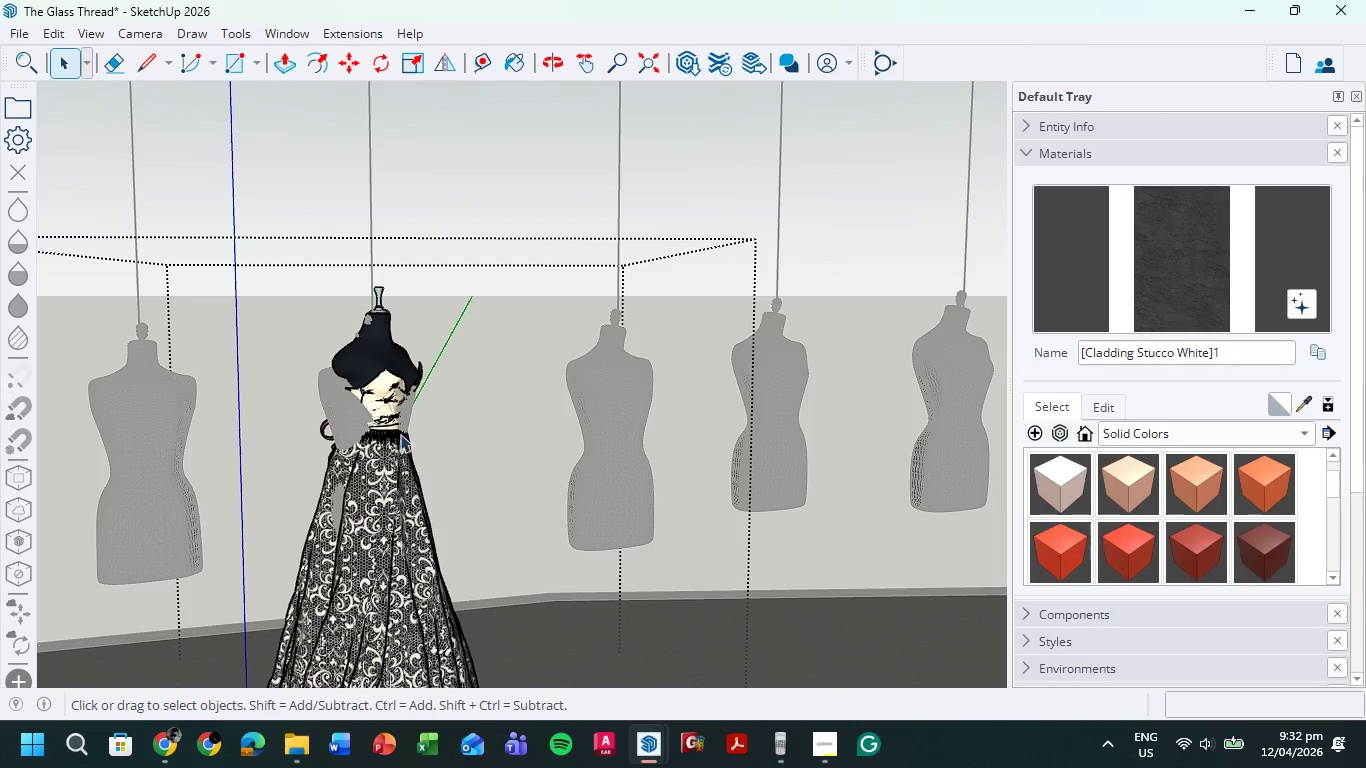 
left_click([392, 449])
 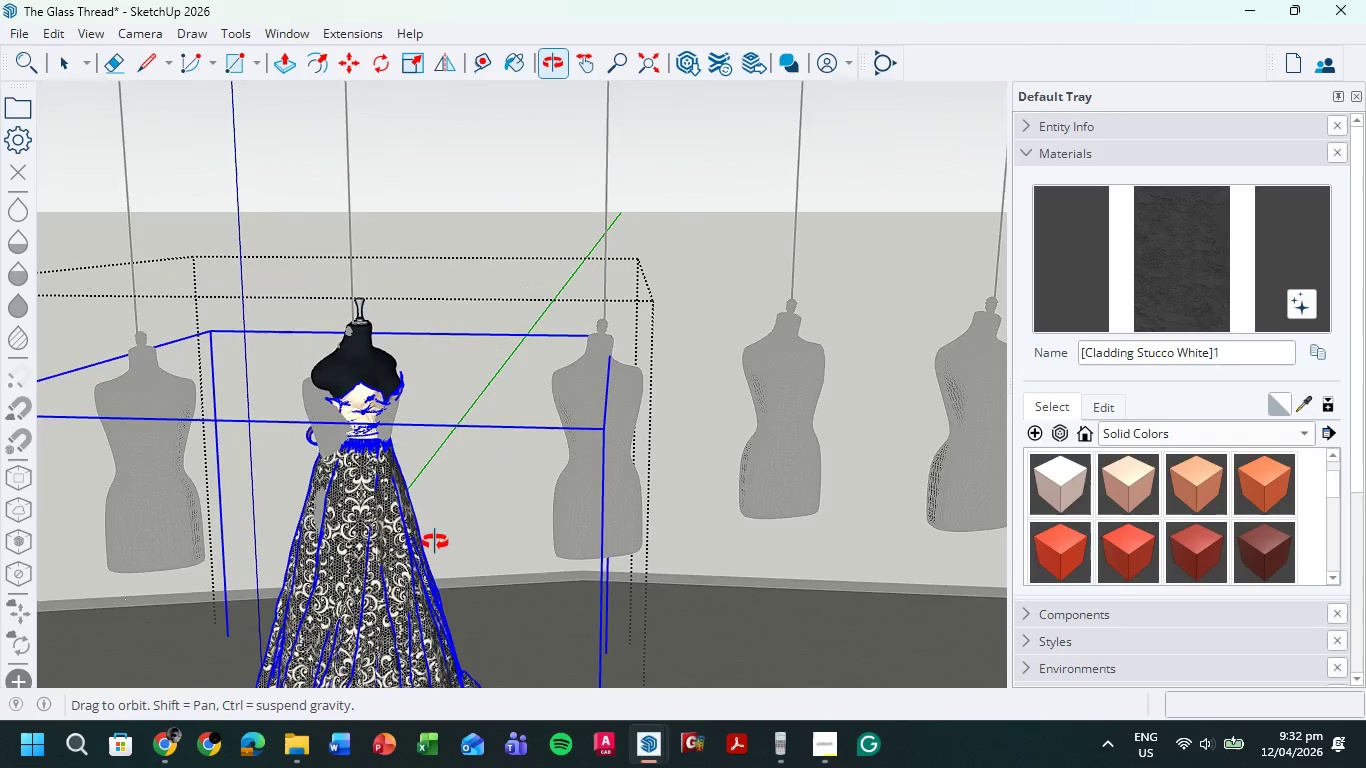 
key(Control+ControlLeft)
 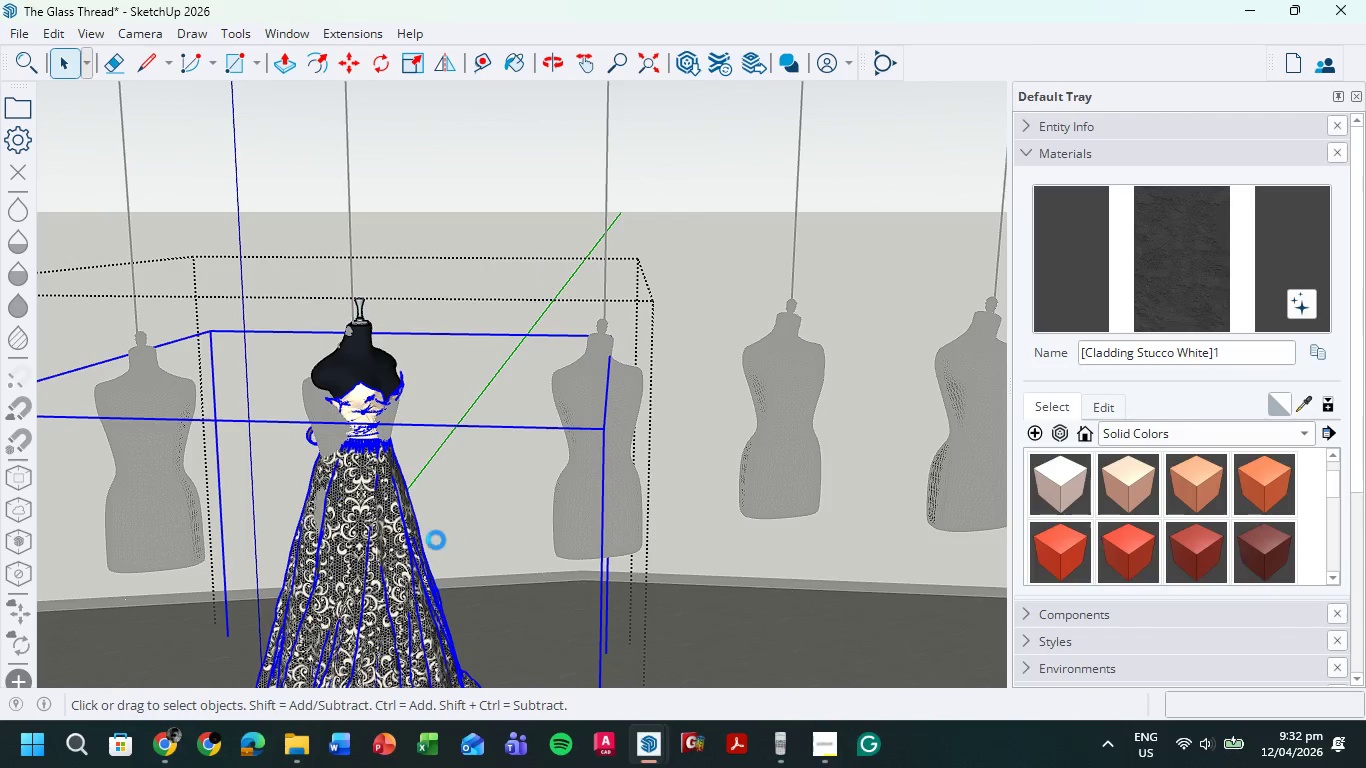 
key(Control+X)
 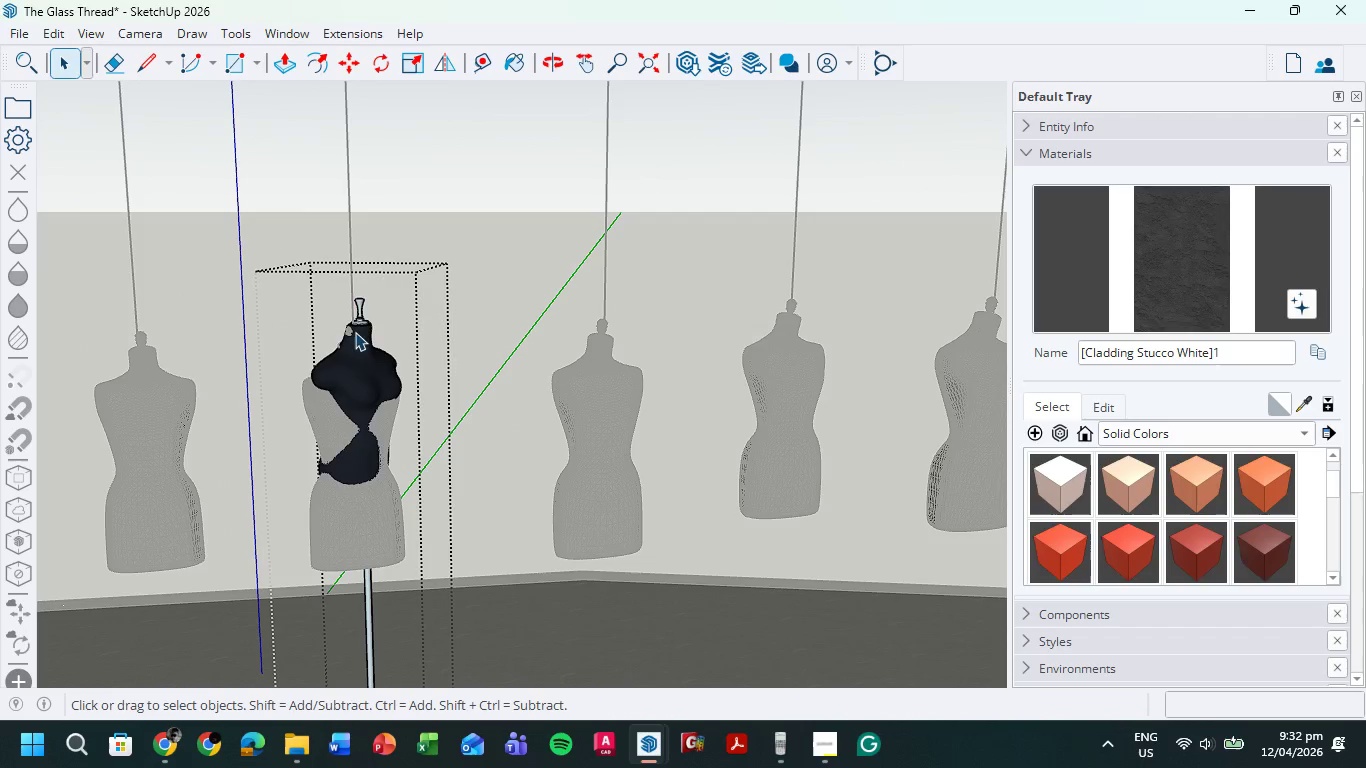 
left_click([346, 353])
 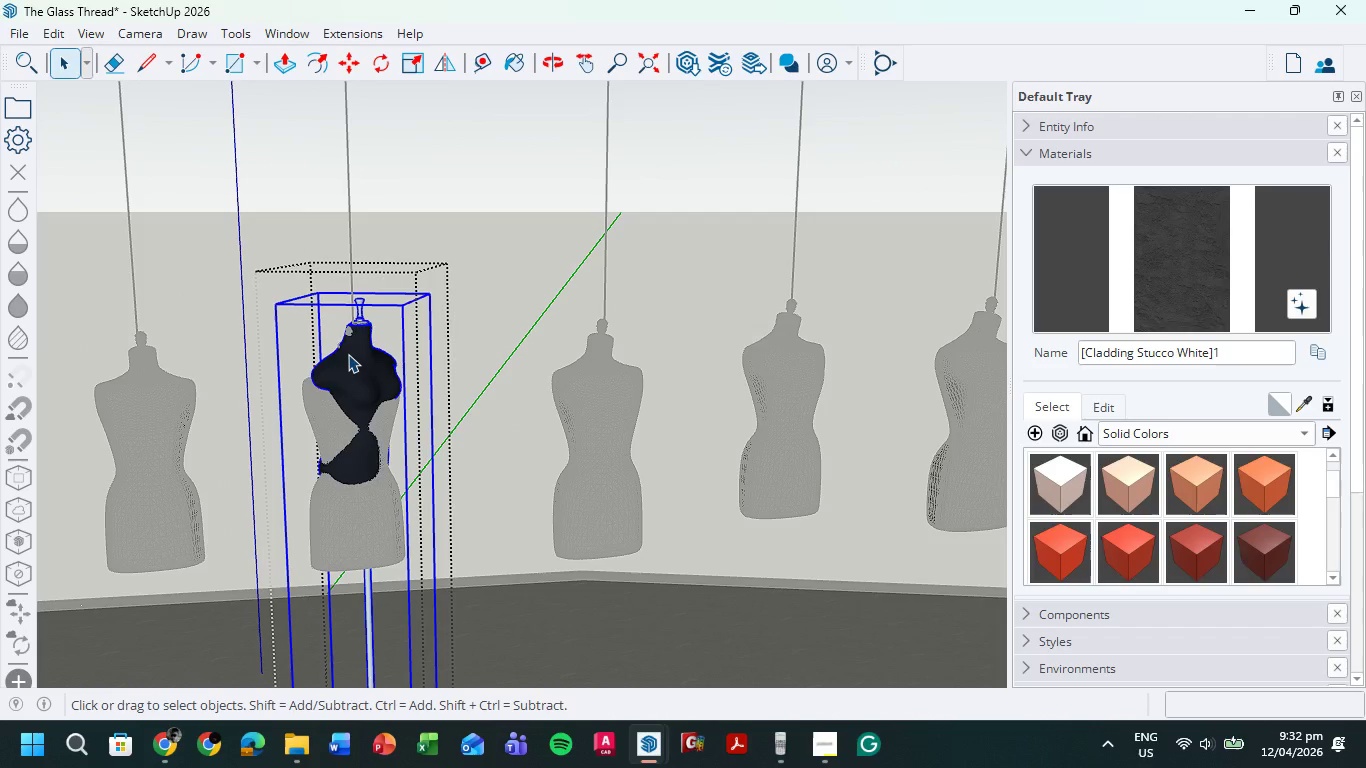 
key(Delete)
 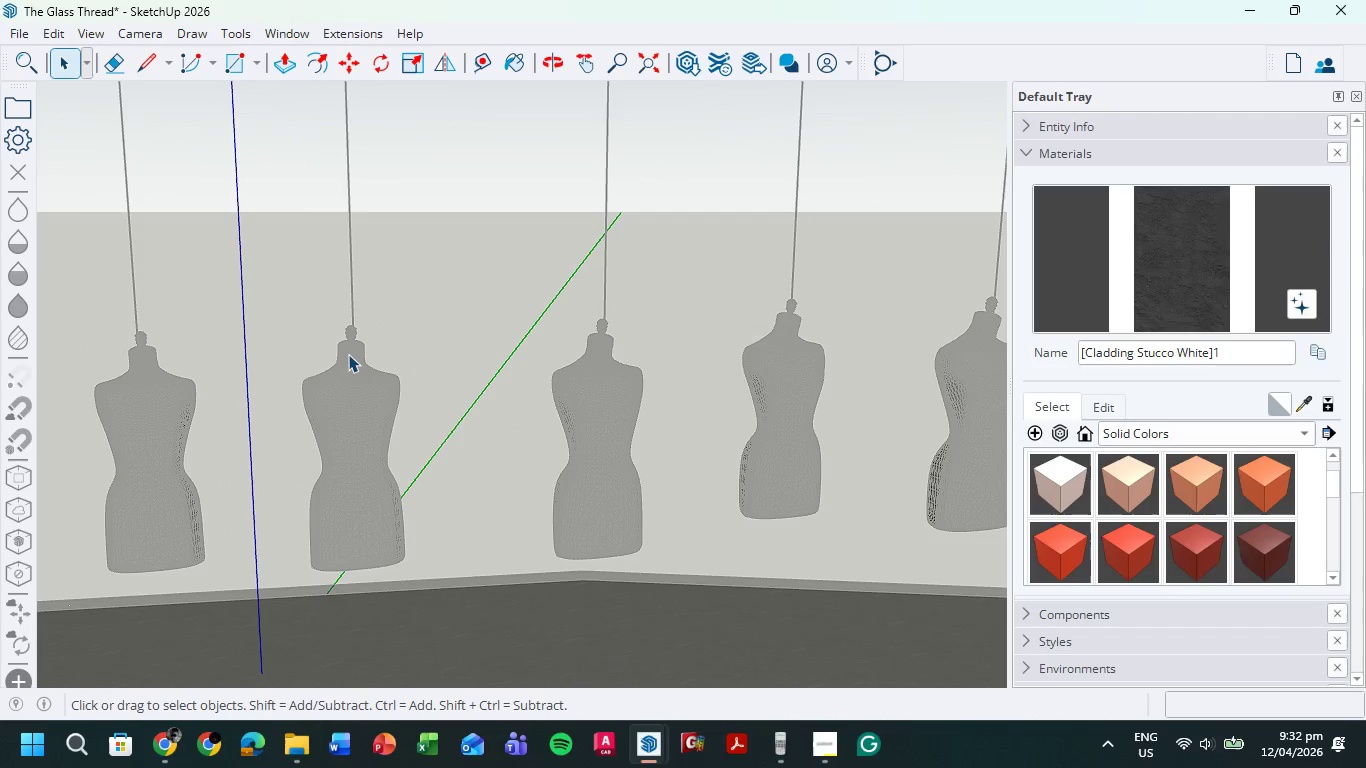 
key(Control+V)
 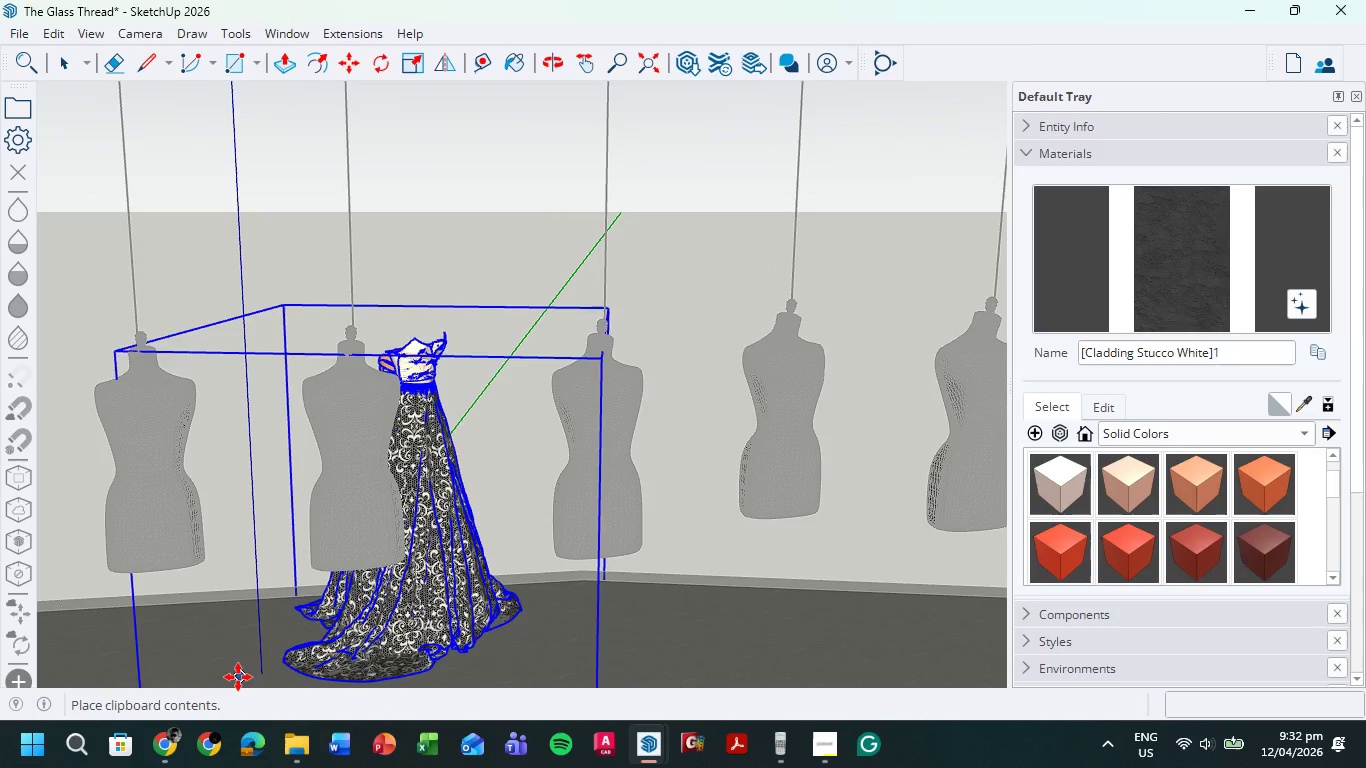 
wait(5.05)
 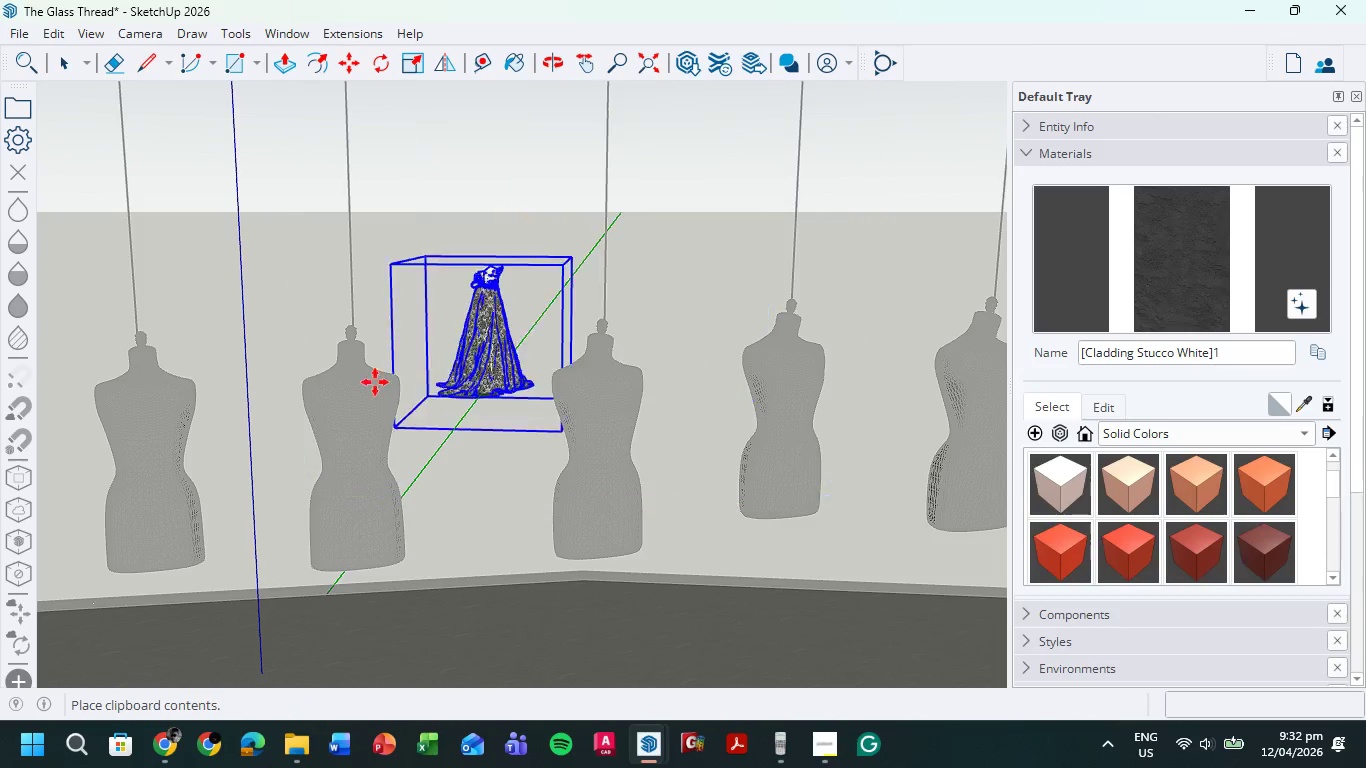 
hold_key(key=ShiftLeft, duration=0.52)
 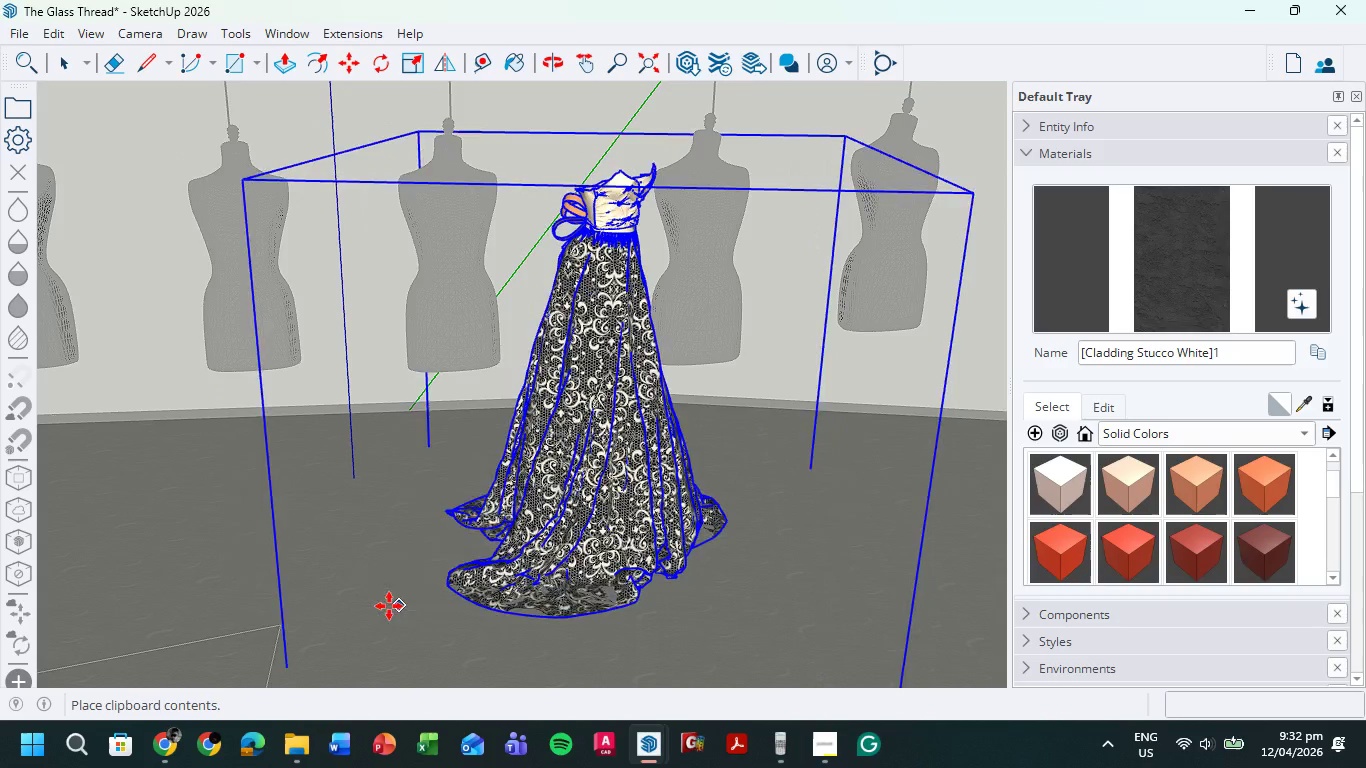 
left_click([389, 606])
 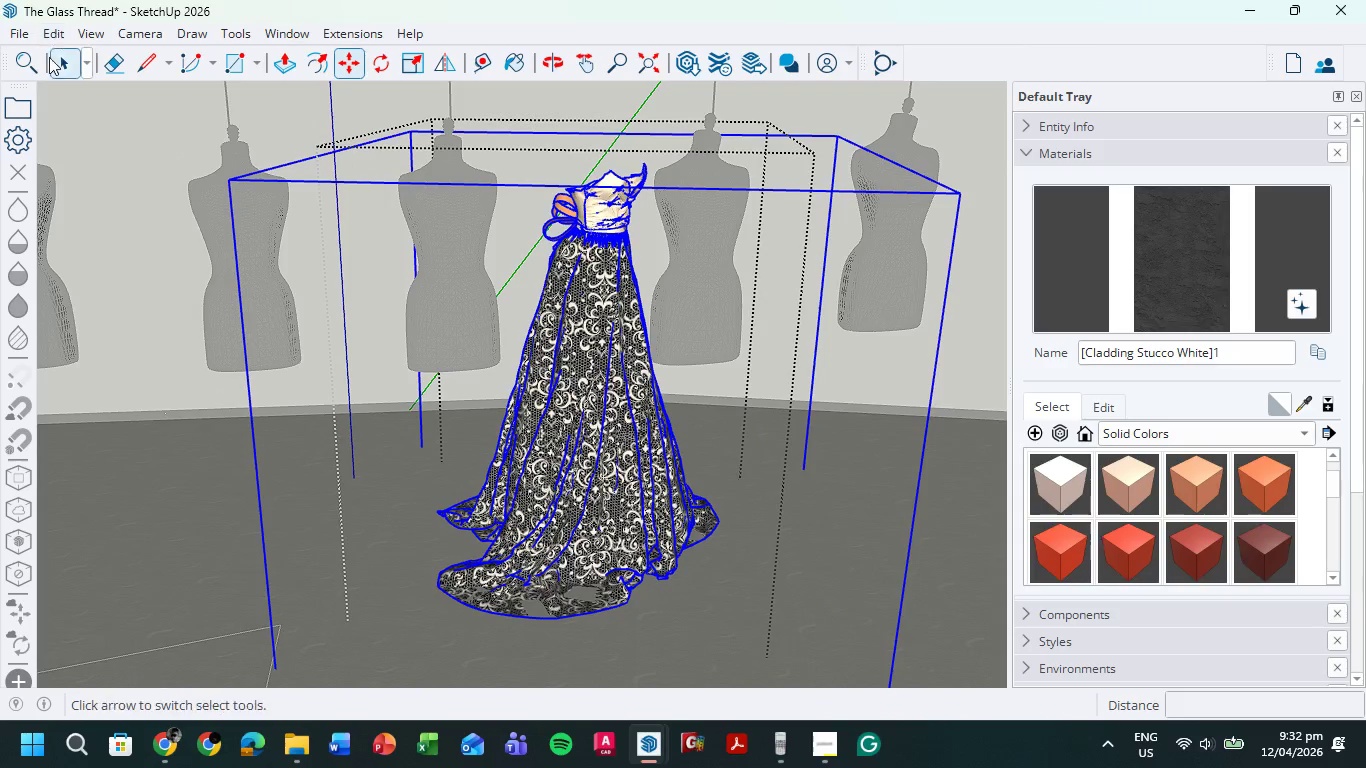 
left_click([53, 56])
 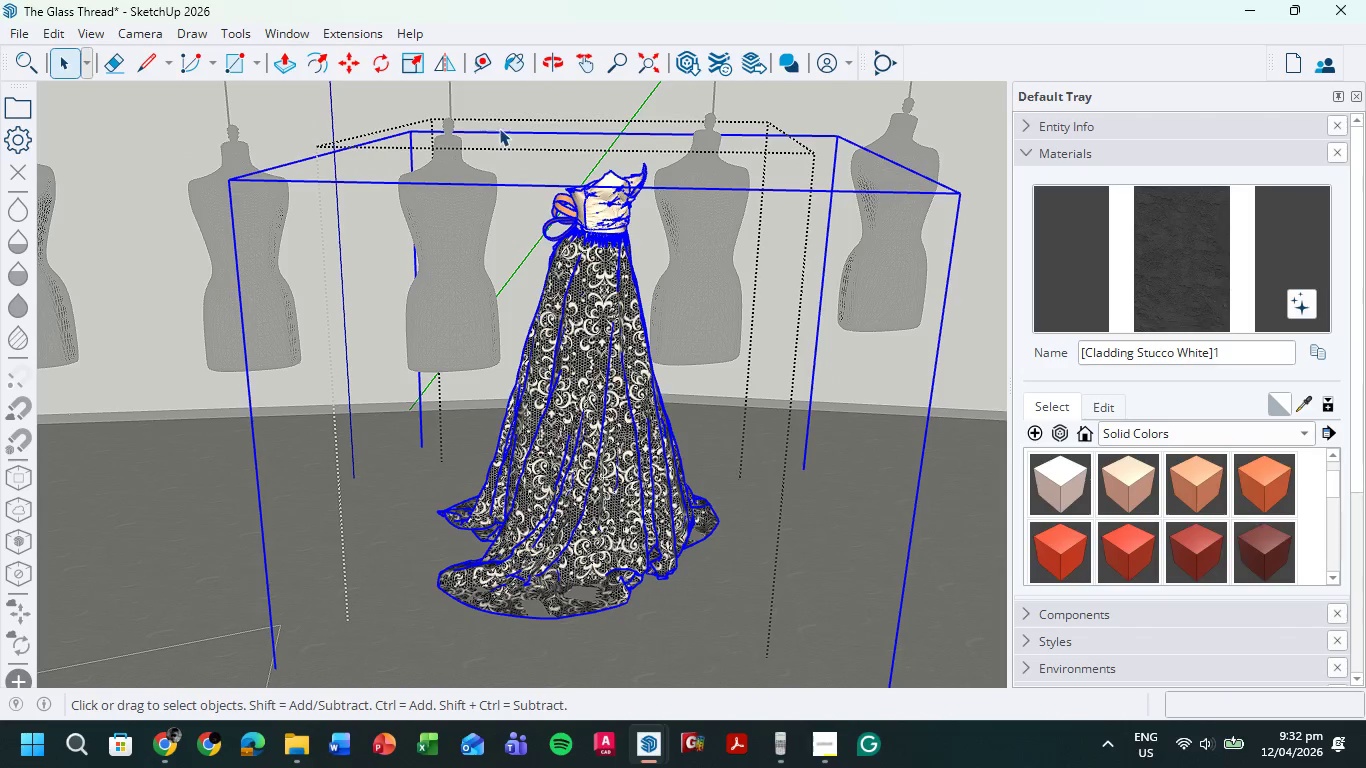 
double_click([506, 127])
 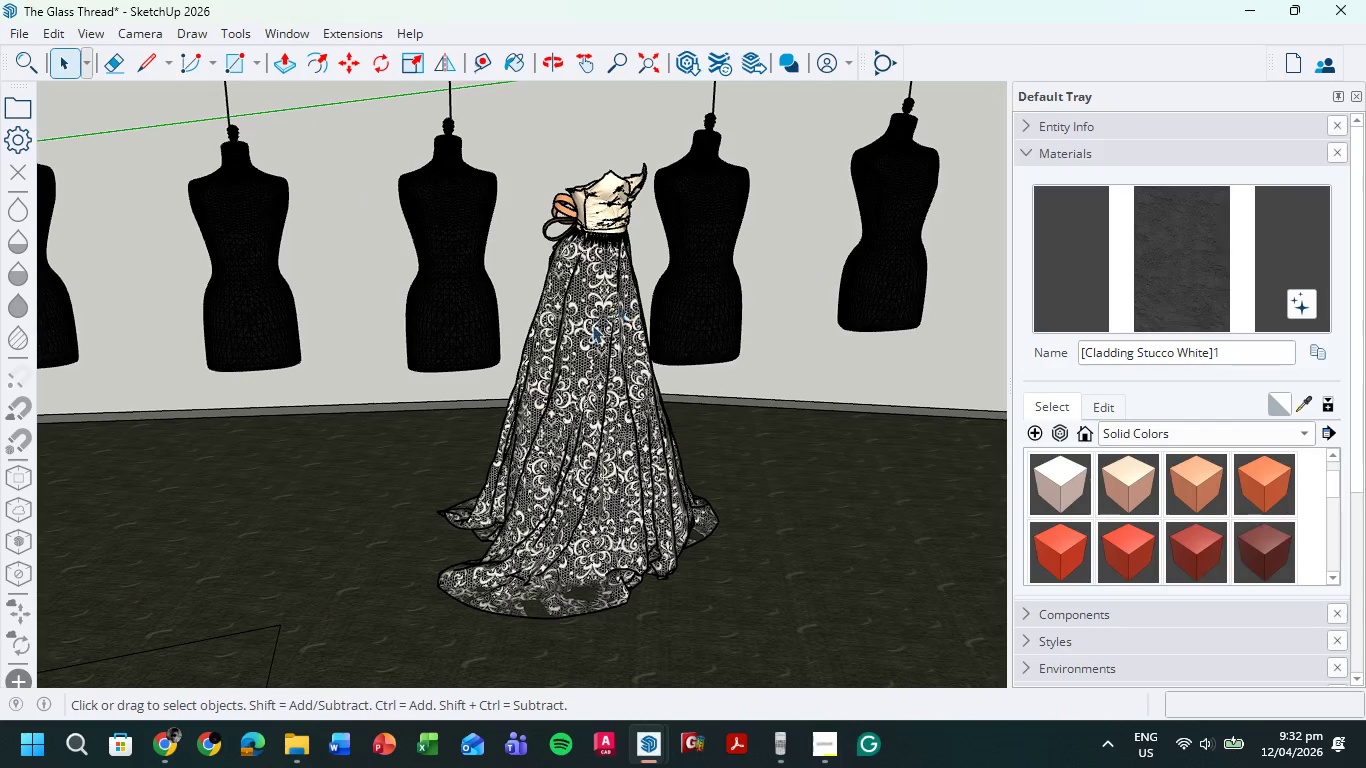 
left_click([586, 334])
 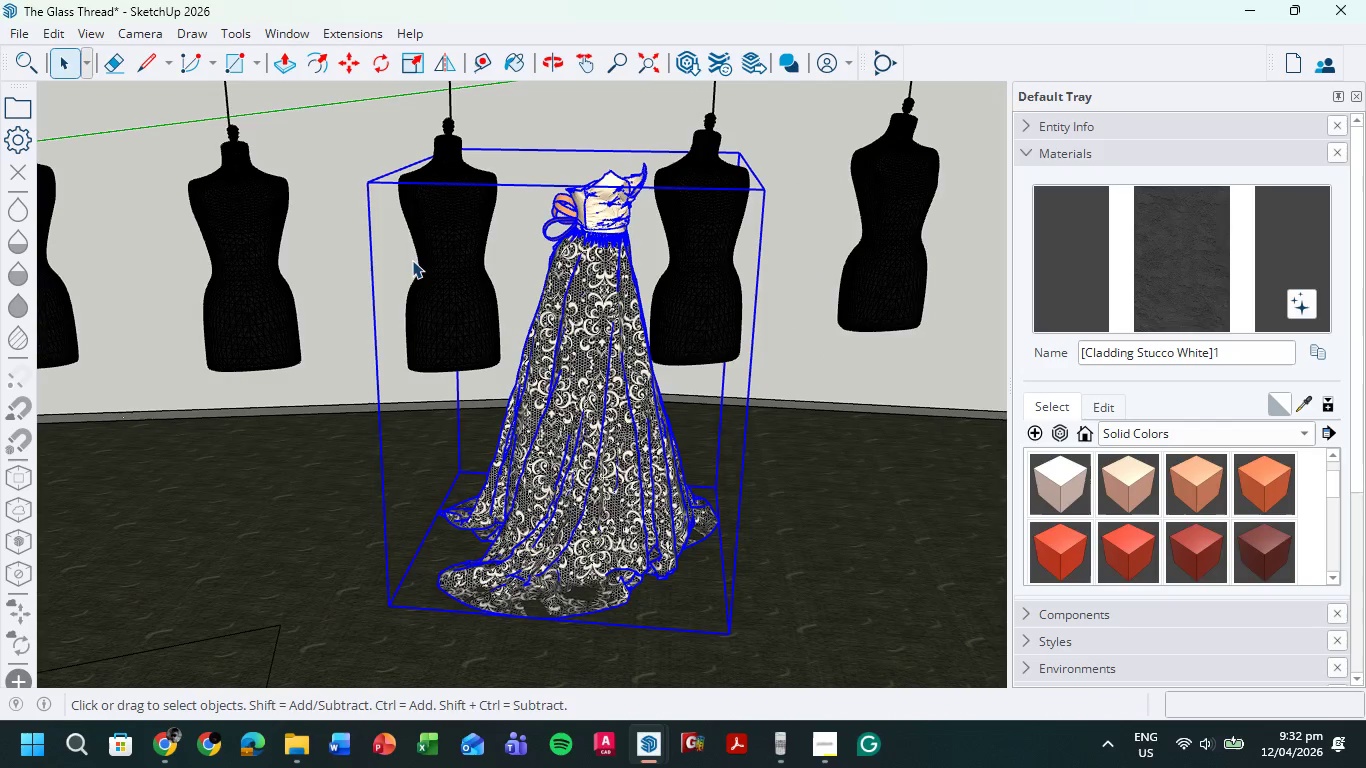 
hold_key(key=ShiftLeft, duration=0.33)
 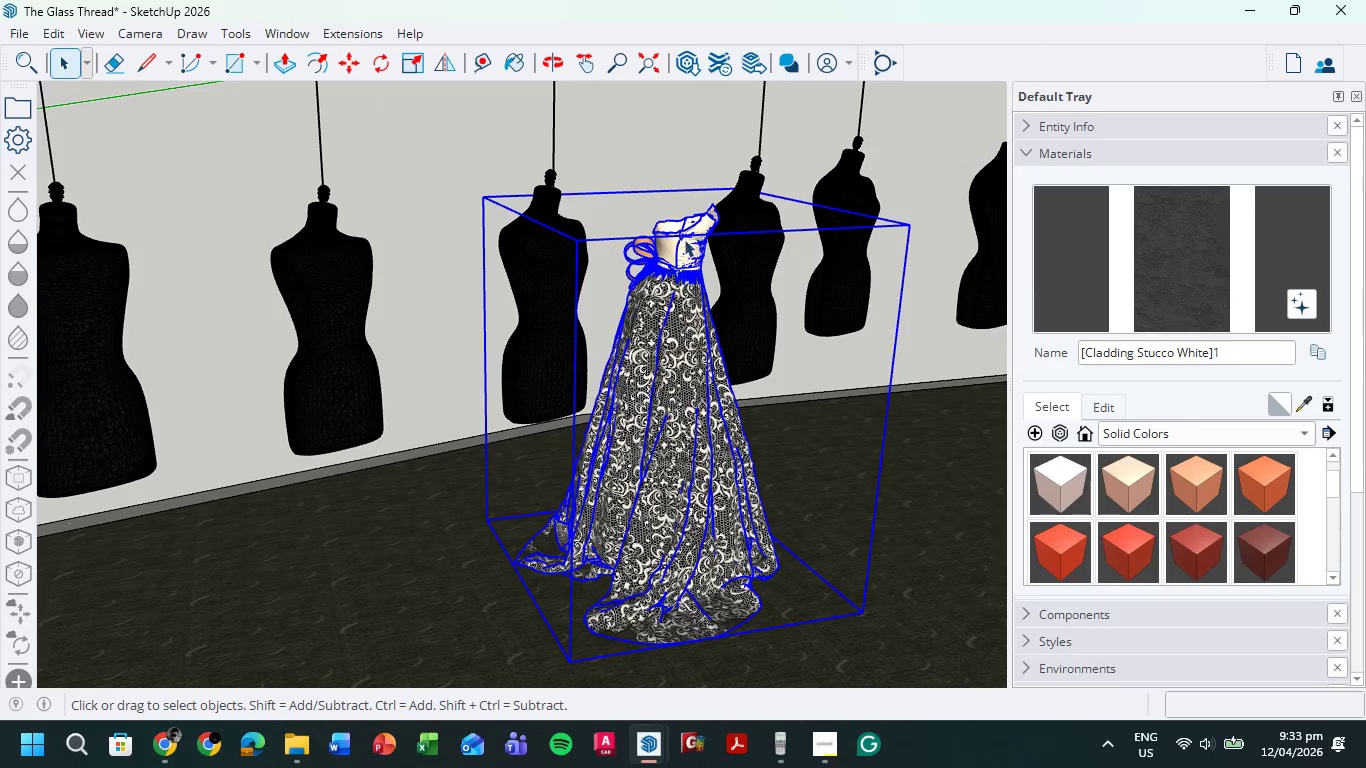 
key(M)
 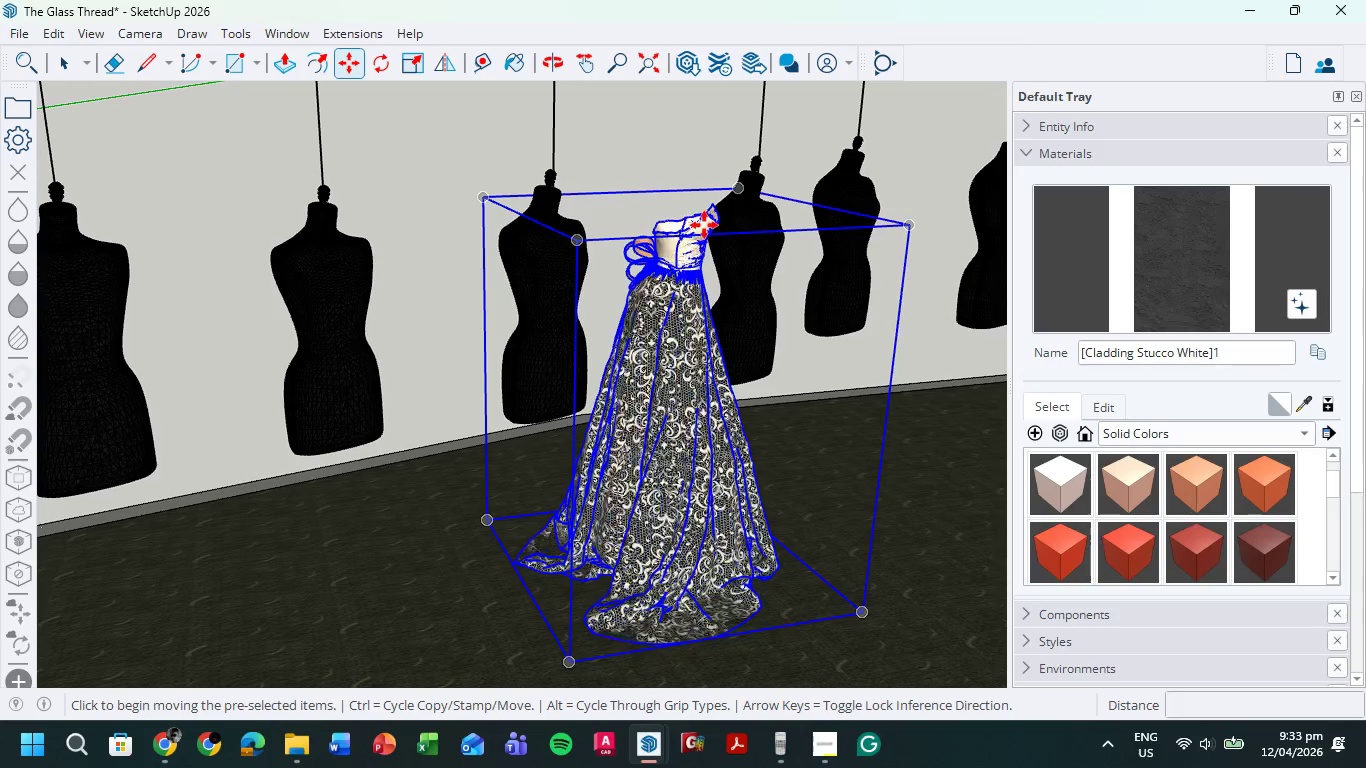 
left_click([695, 229])
 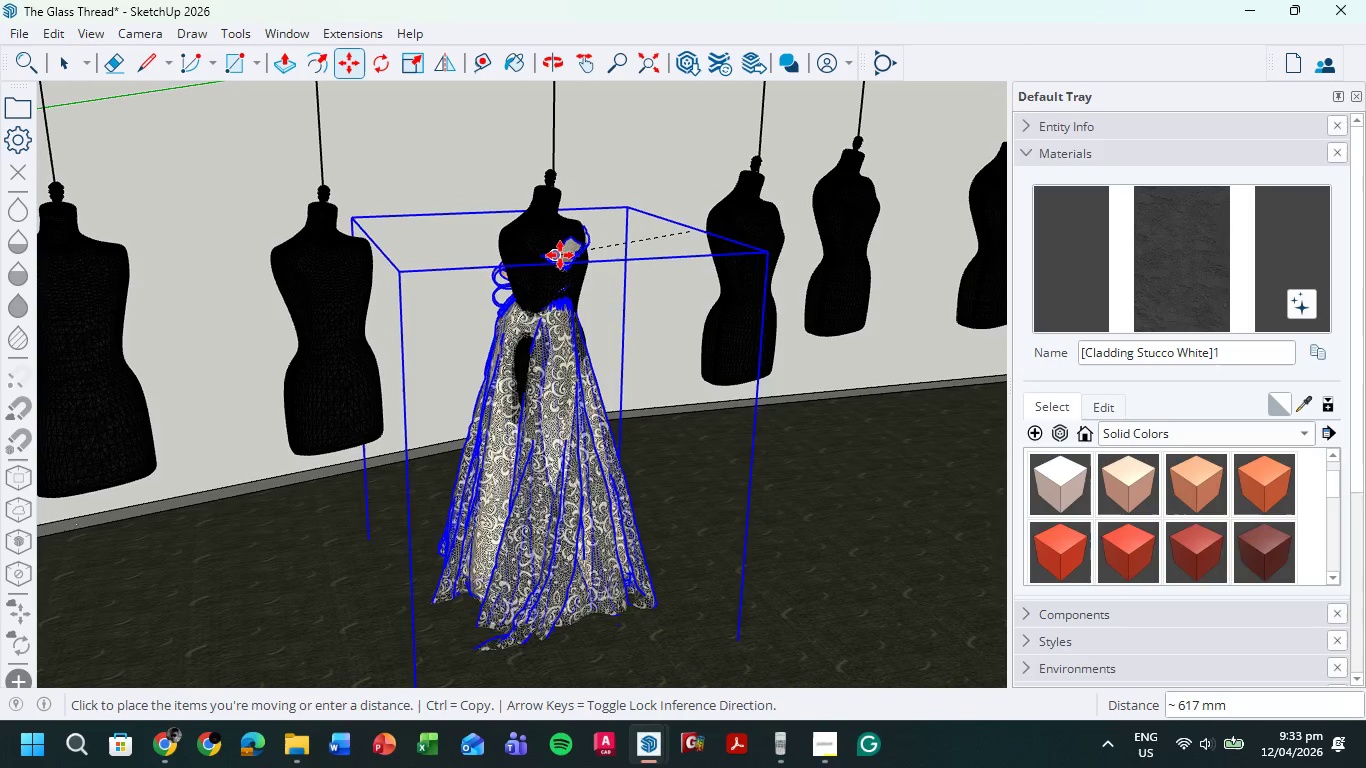 
left_click([561, 256])
 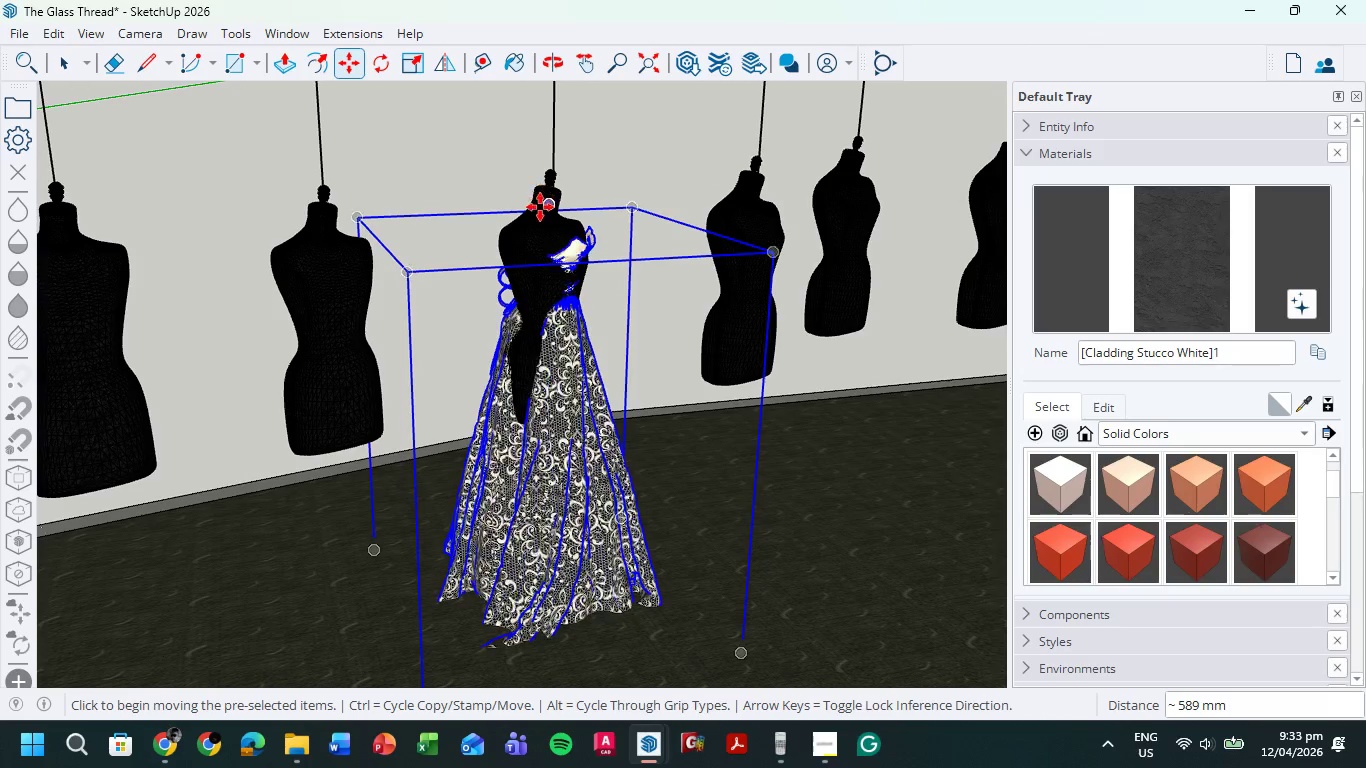 
scroll: coordinate [528, 219], scroll_direction: up, amount: 2.0
 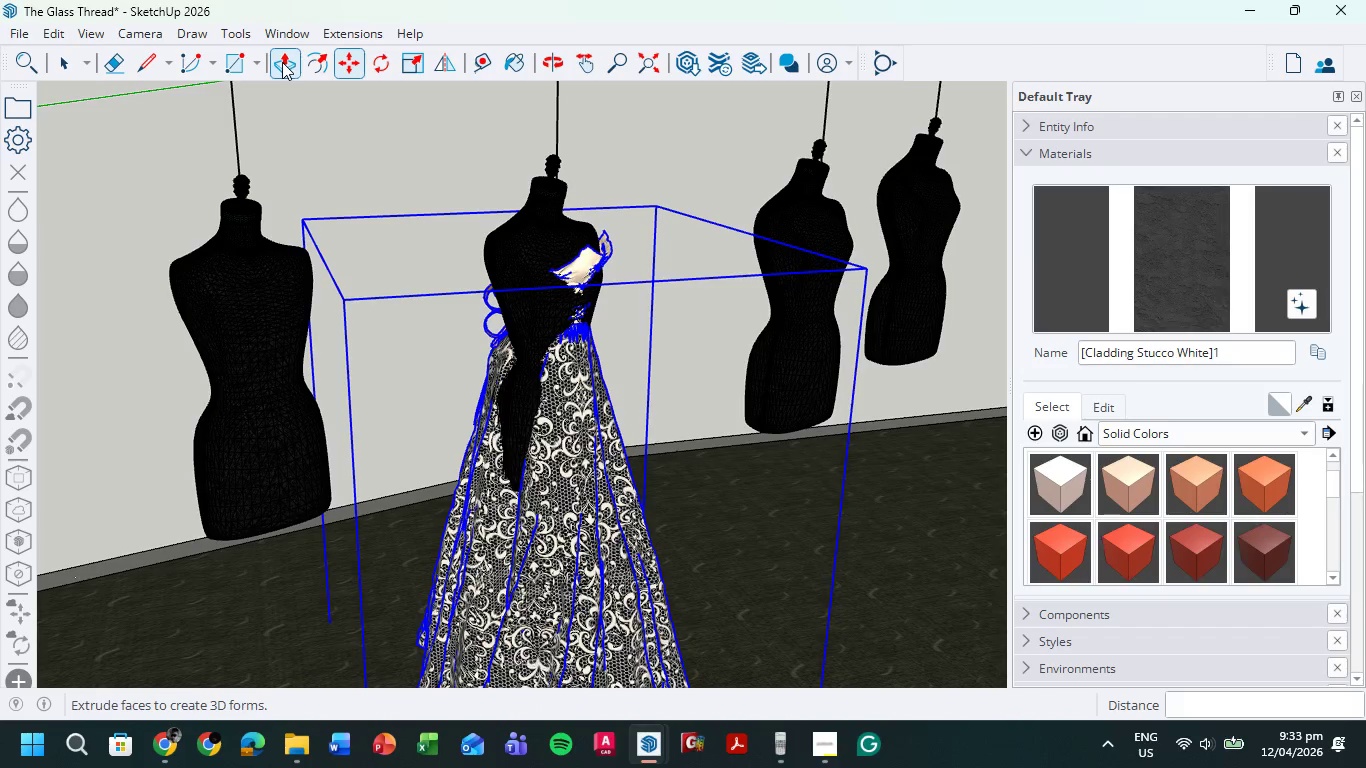 
left_click([413, 62])
 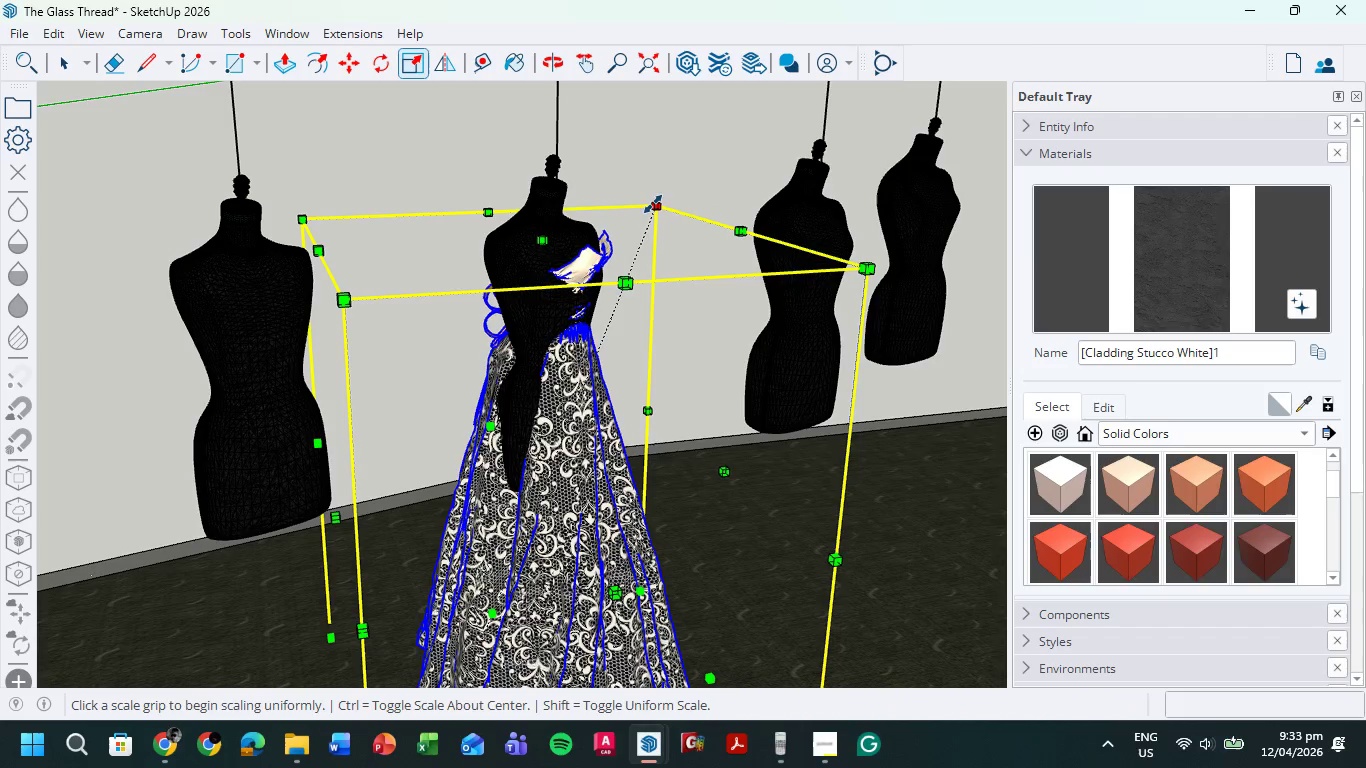 
left_click_drag(start_coordinate=[655, 204], to_coordinate=[686, 204])
 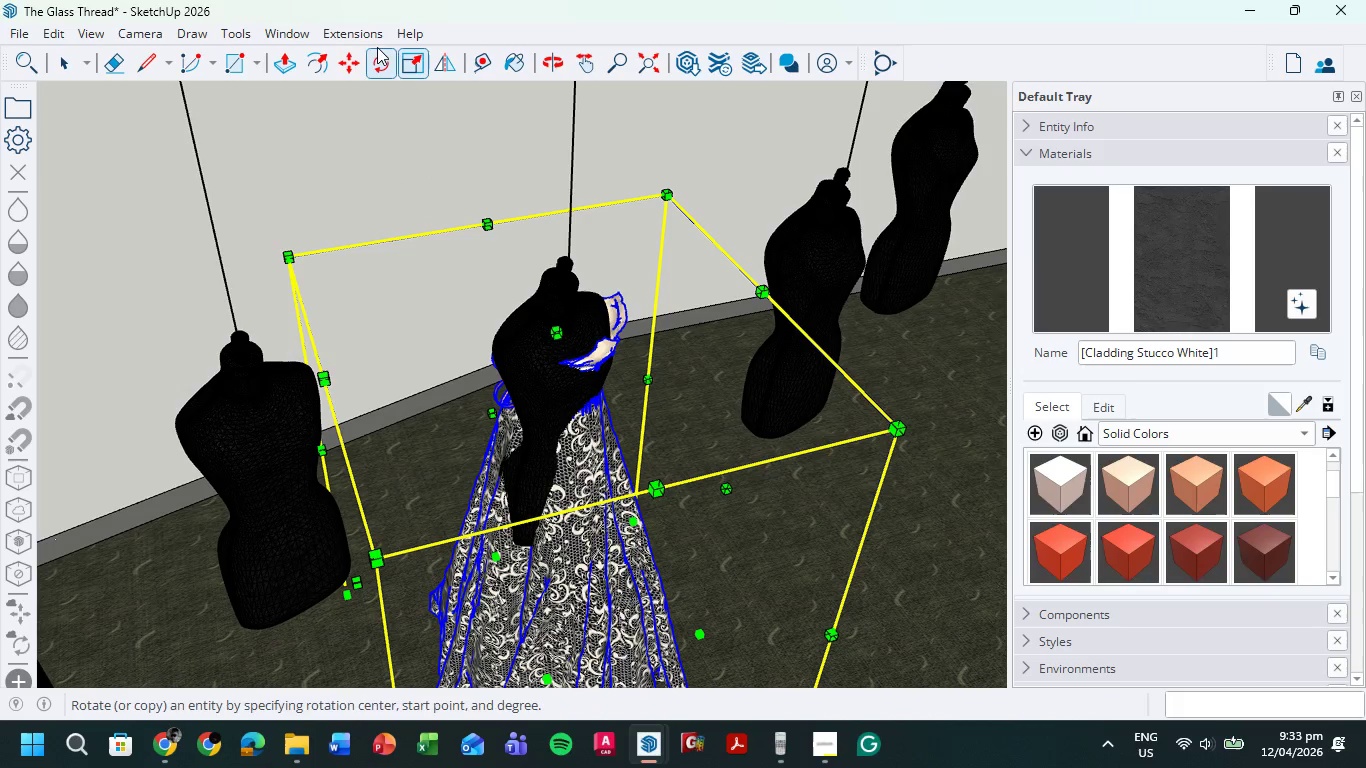 
left_click([375, 60])
 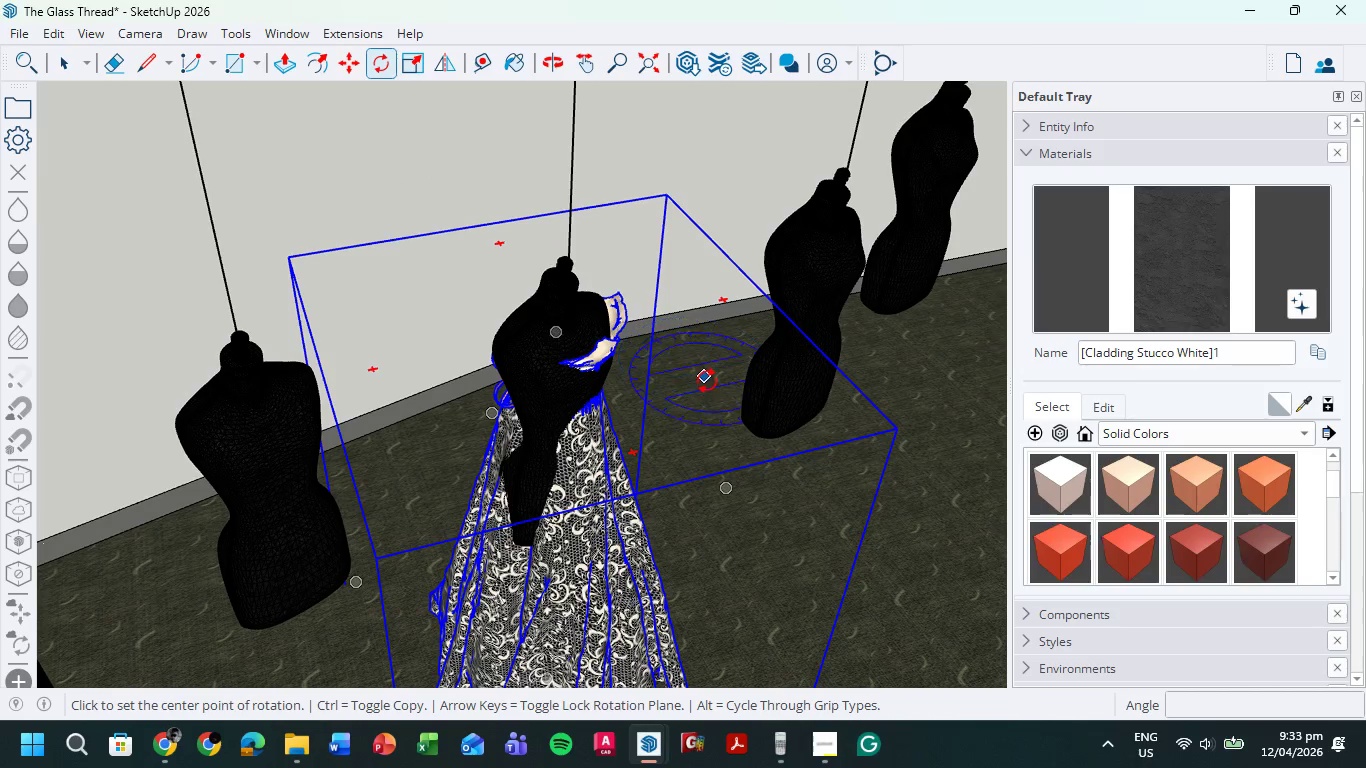 
left_click([707, 380])
 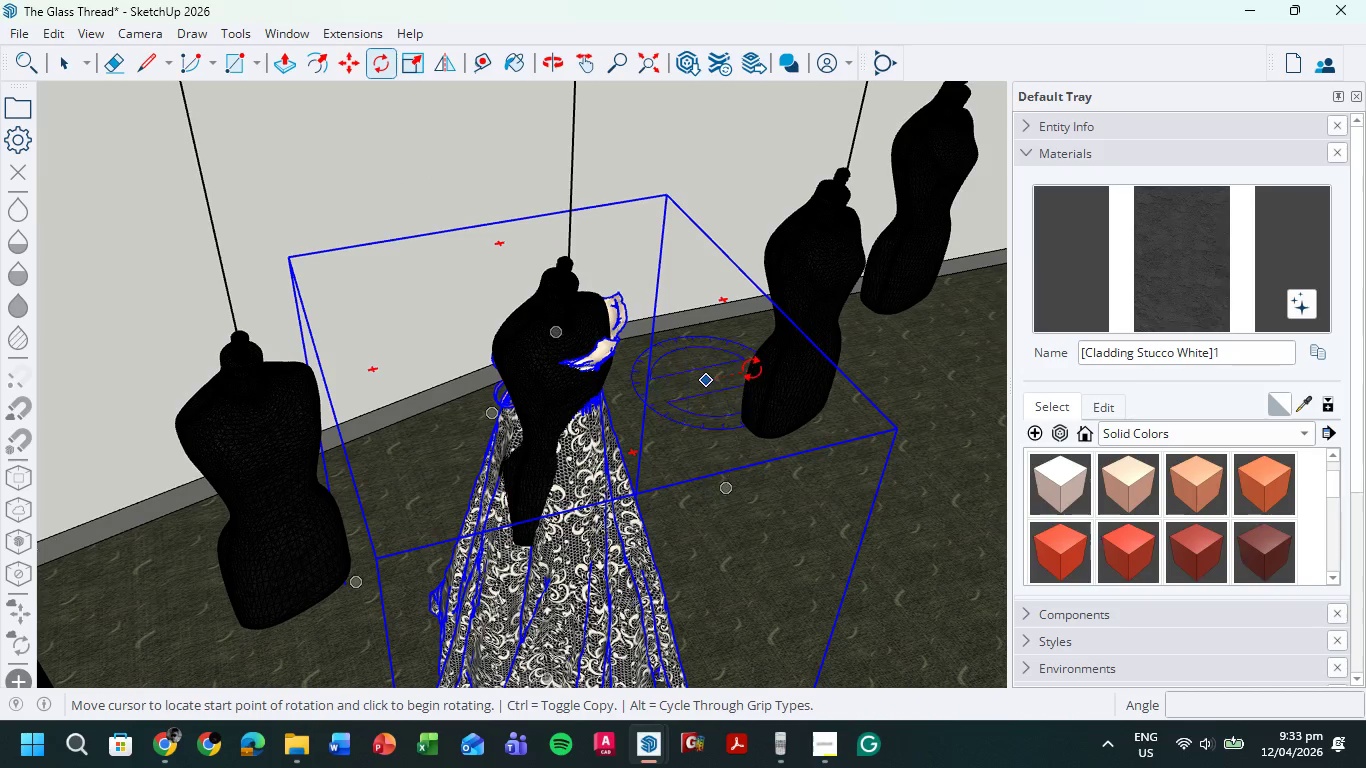 
left_click([756, 365])
 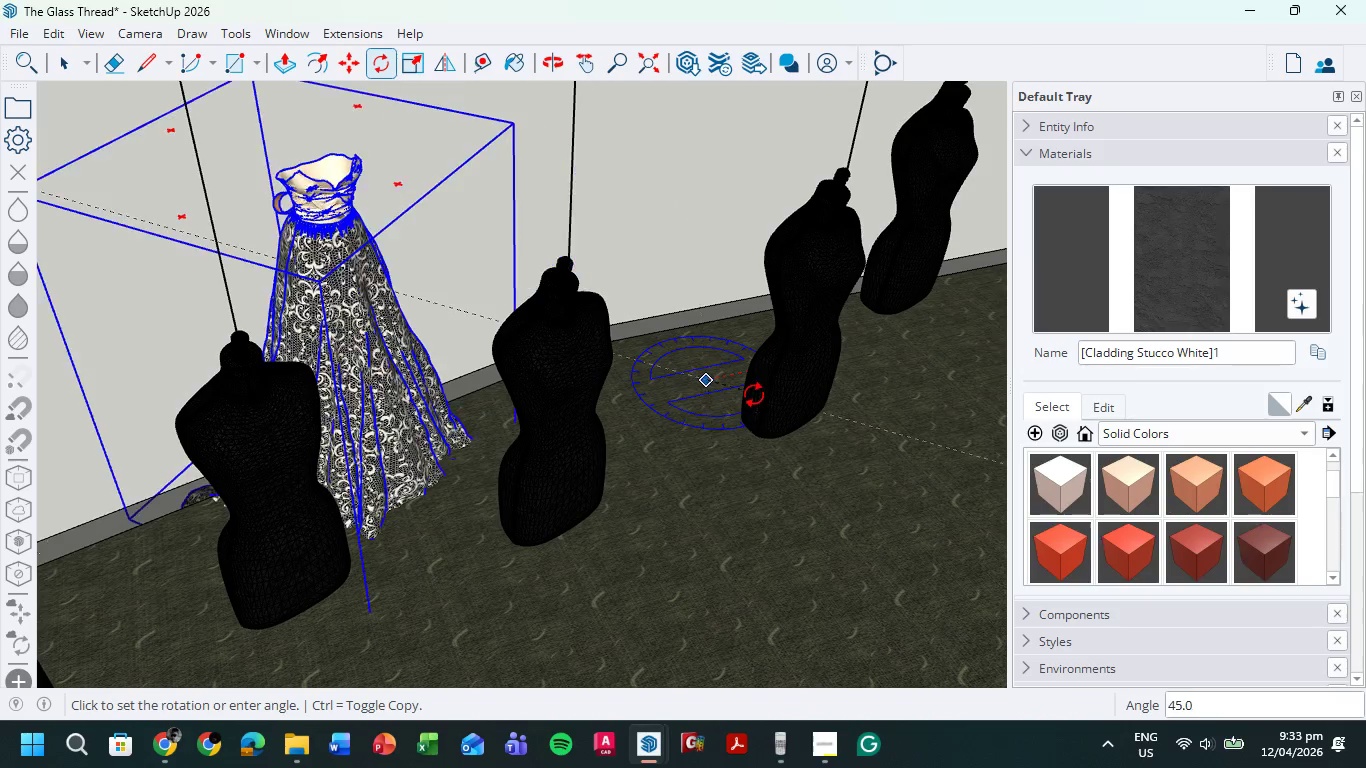 
key(Escape)
 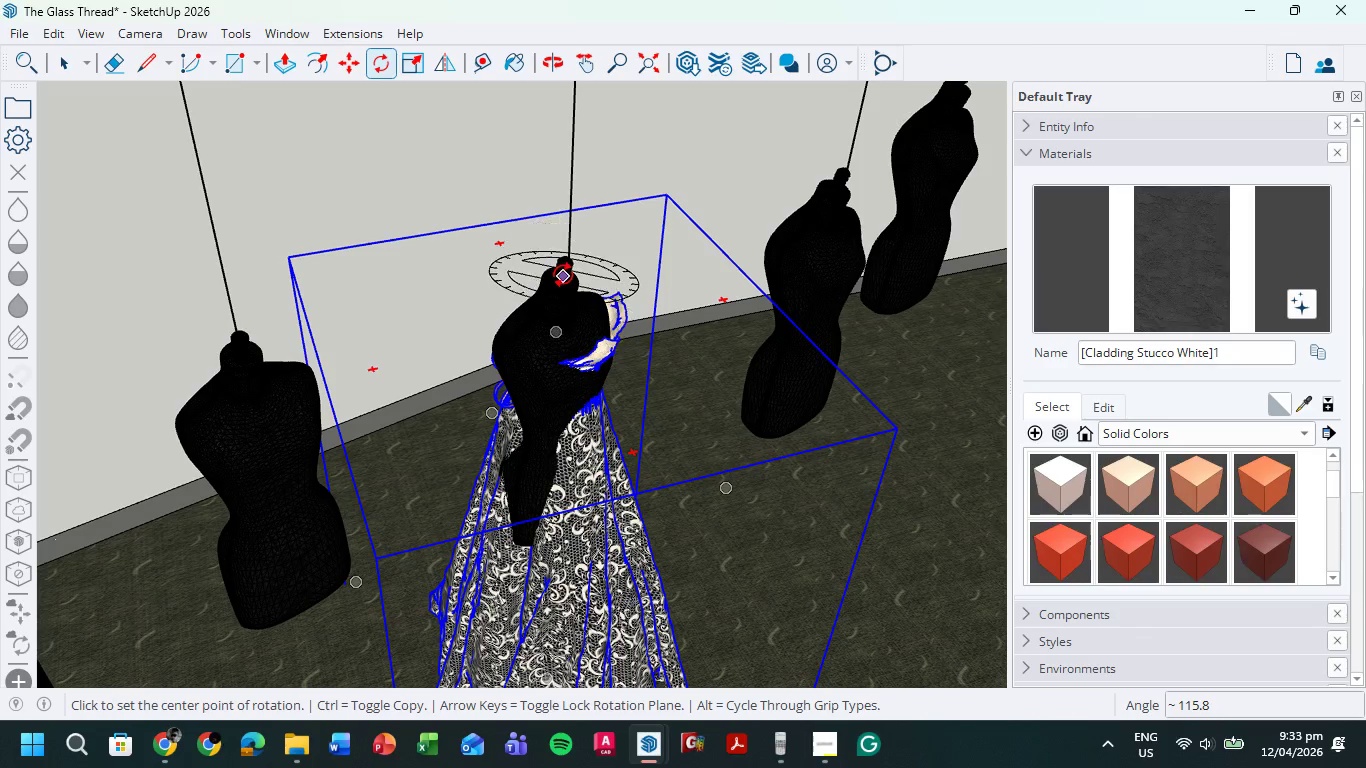 
key(ArrowUp)
 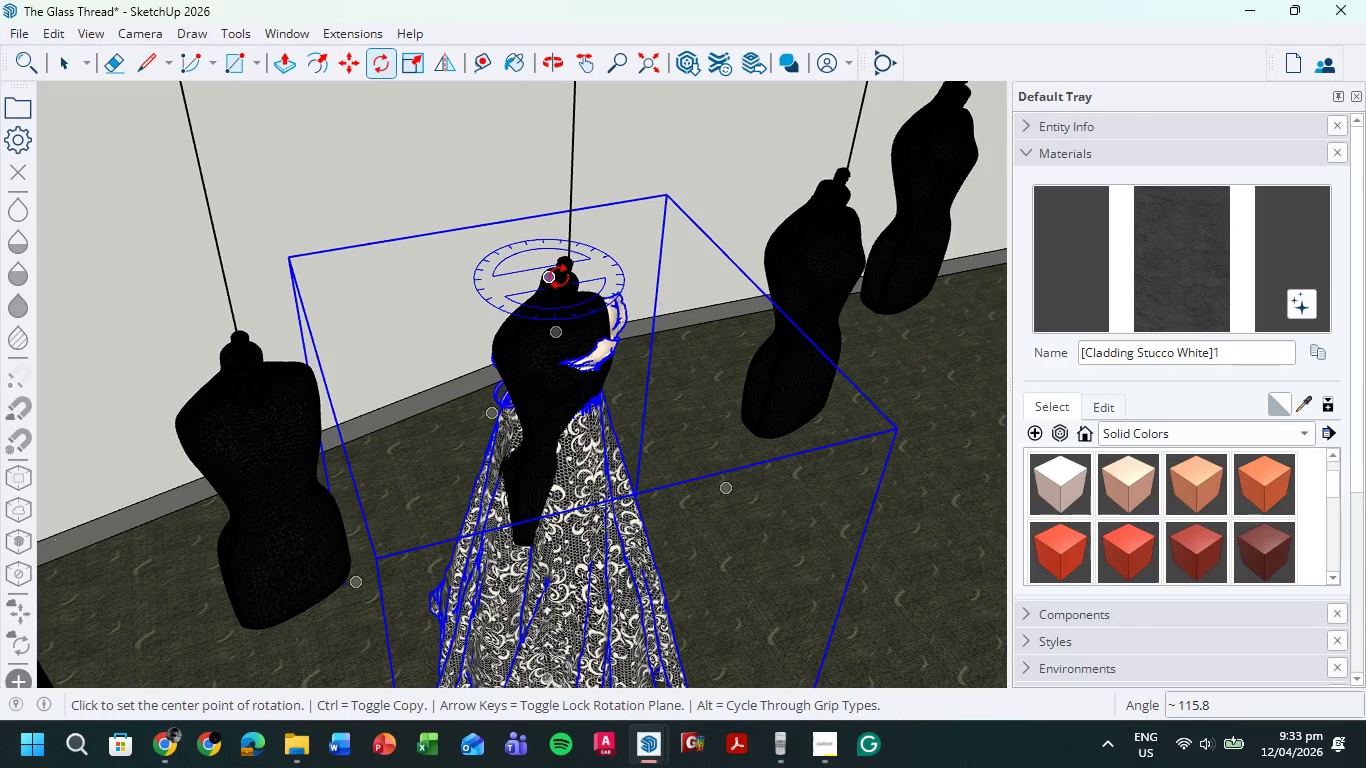 
left_click([559, 276])
 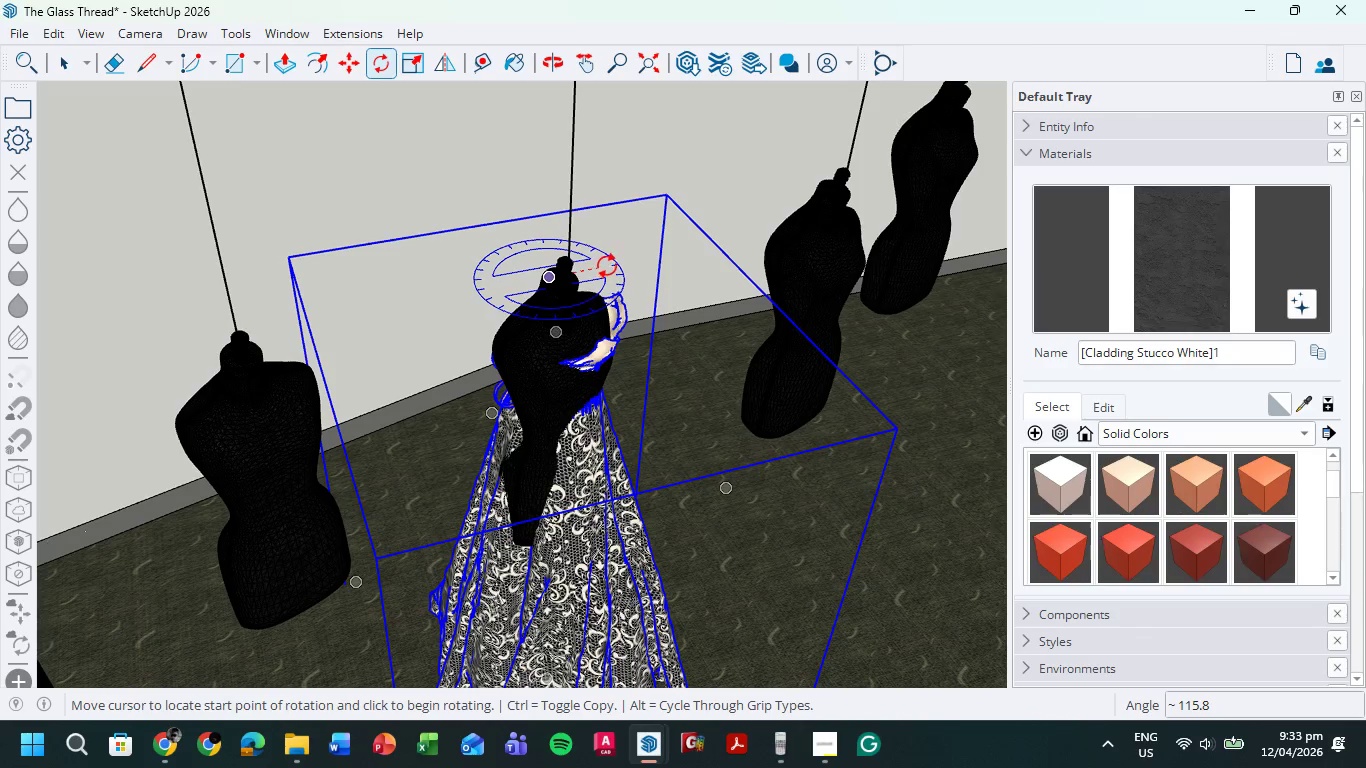 
left_click([608, 265])
 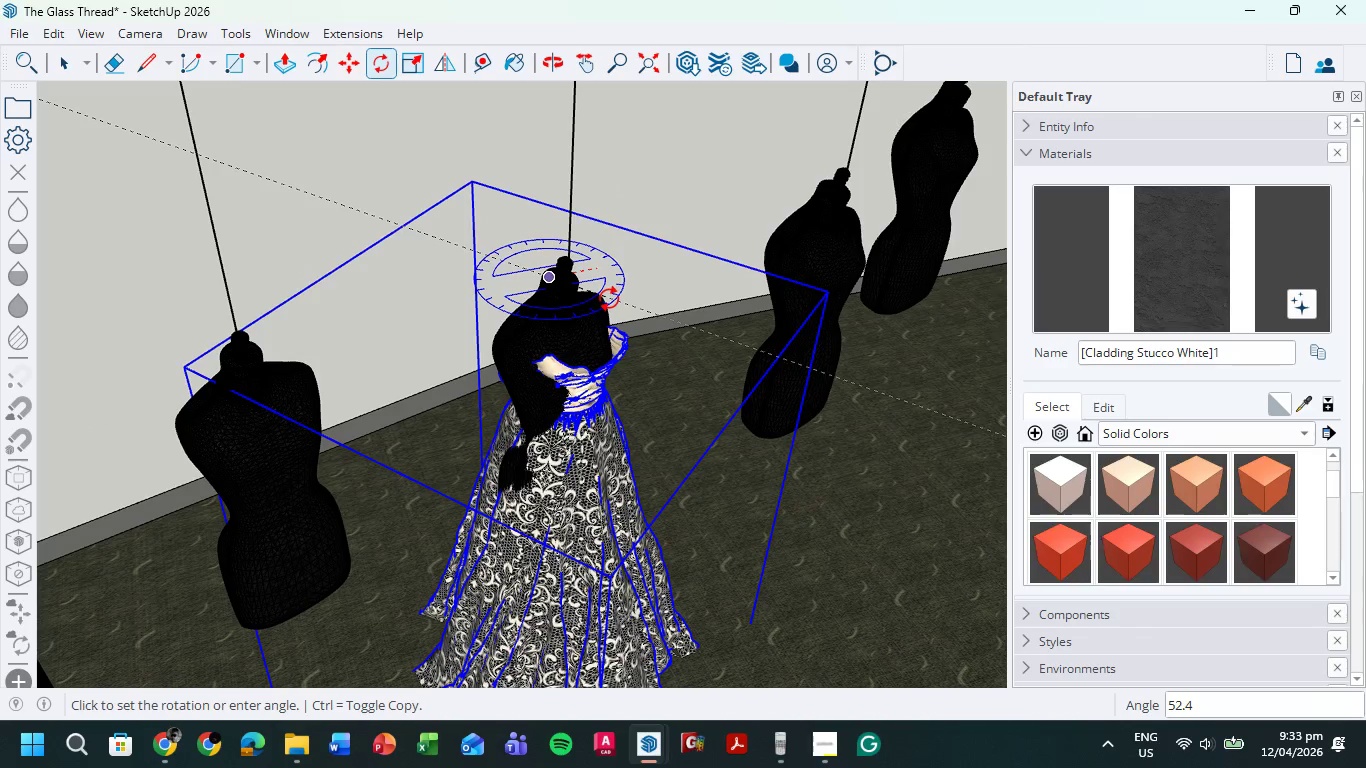 
scroll: coordinate [614, 306], scroll_direction: up, amount: 5.0
 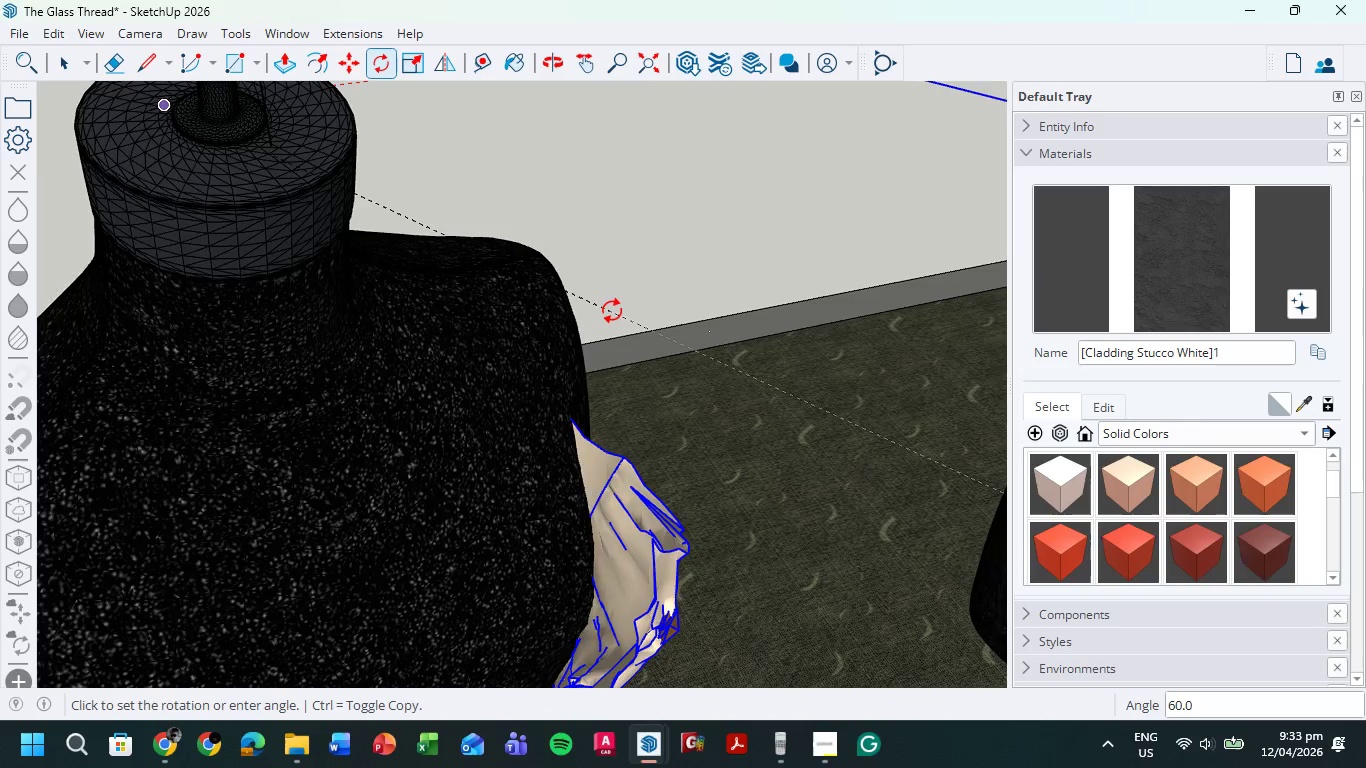 
scroll: coordinate [650, 332], scroll_direction: down, amount: 5.0
 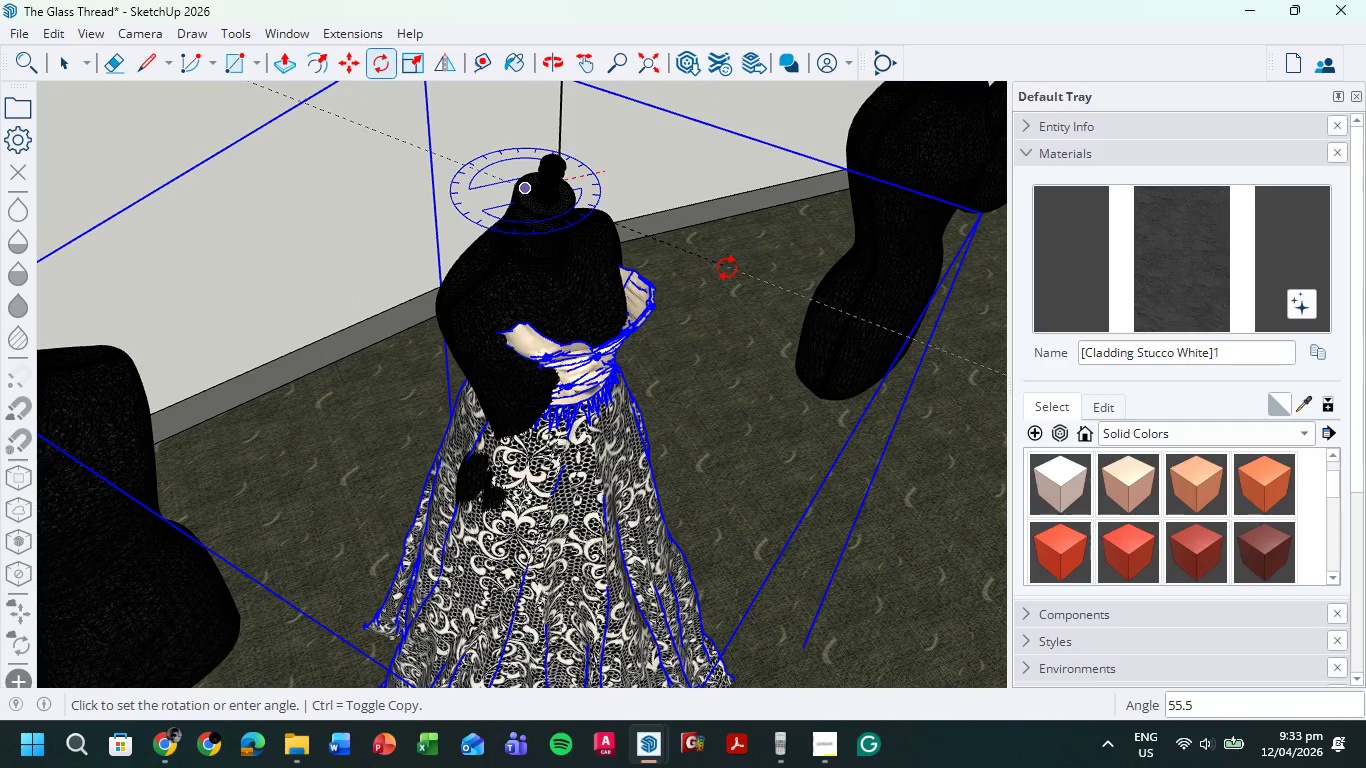 
left_click([727, 267])
 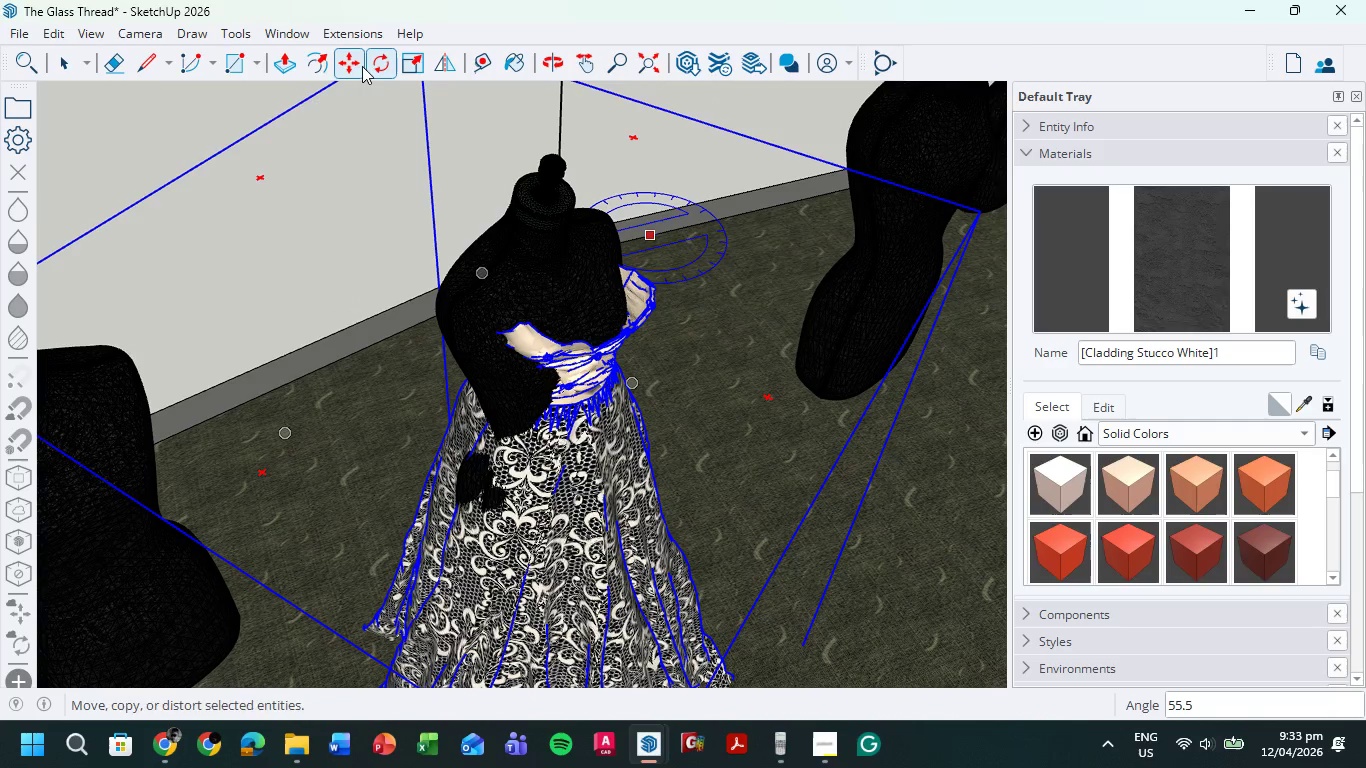 
left_click([417, 70])
 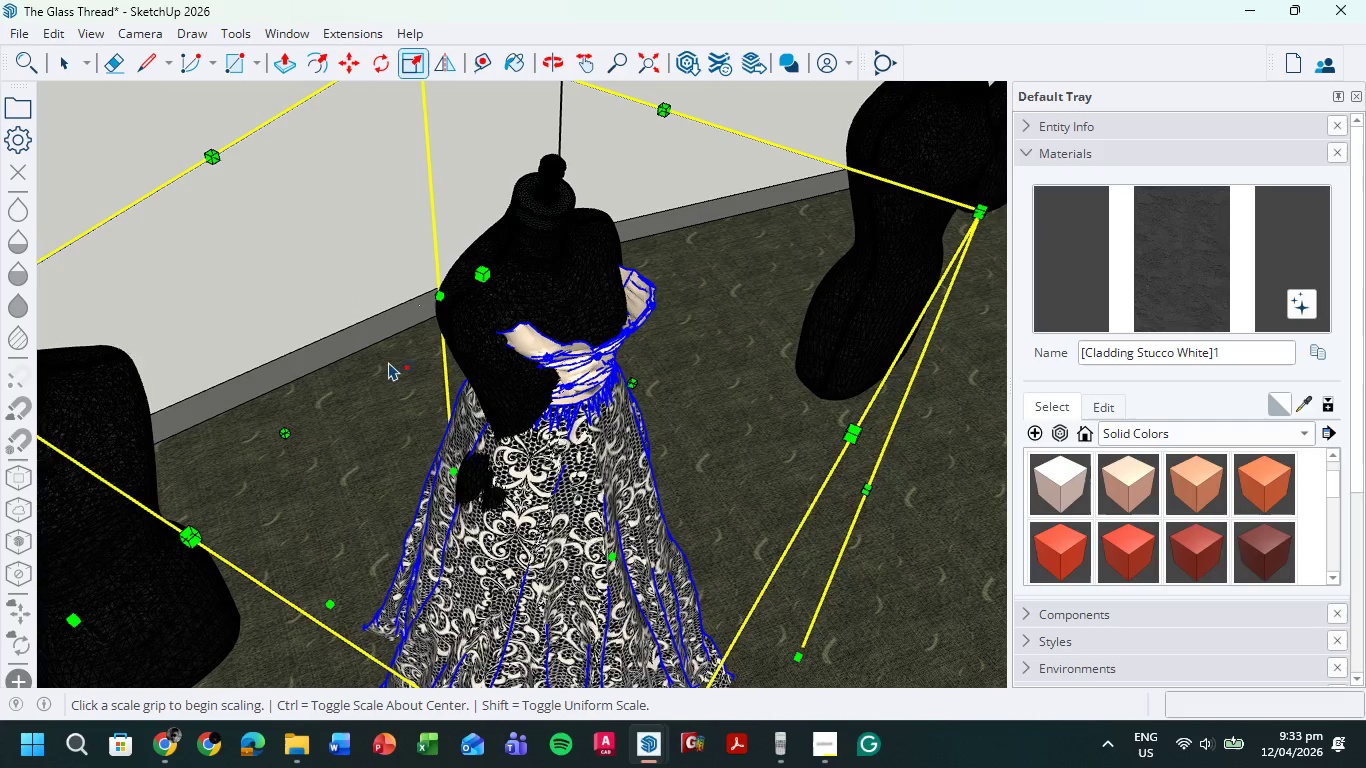 
scroll: coordinate [397, 362], scroll_direction: down, amount: 4.0
 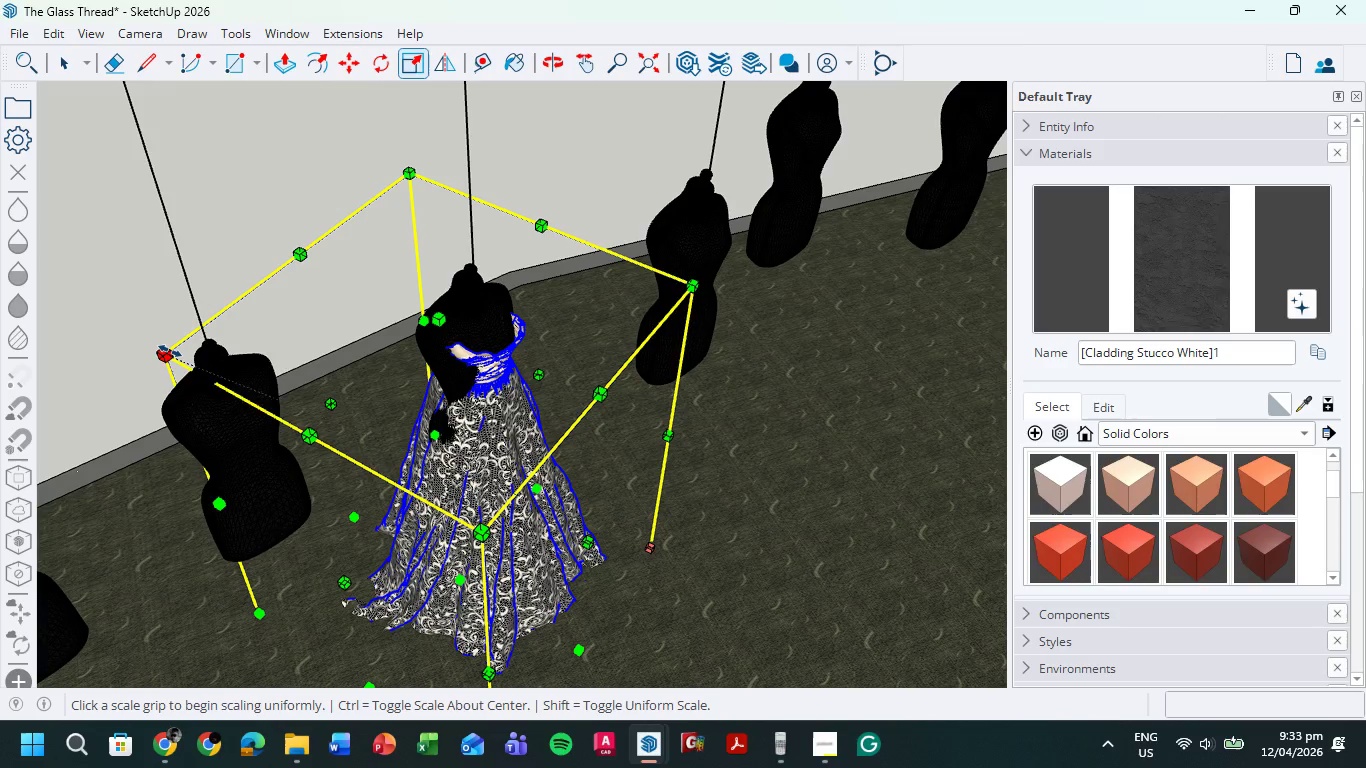 
left_click_drag(start_coordinate=[167, 353], to_coordinate=[143, 357])
 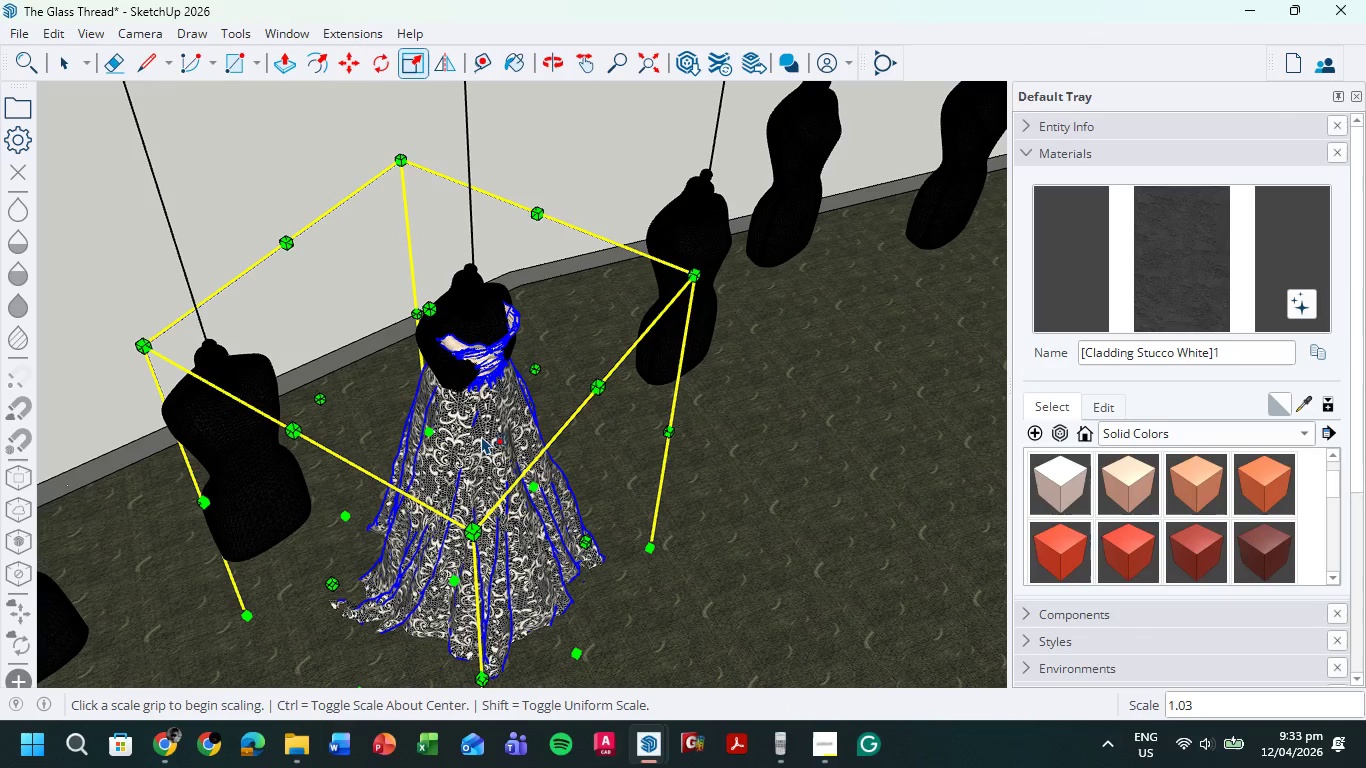 
key(M)
 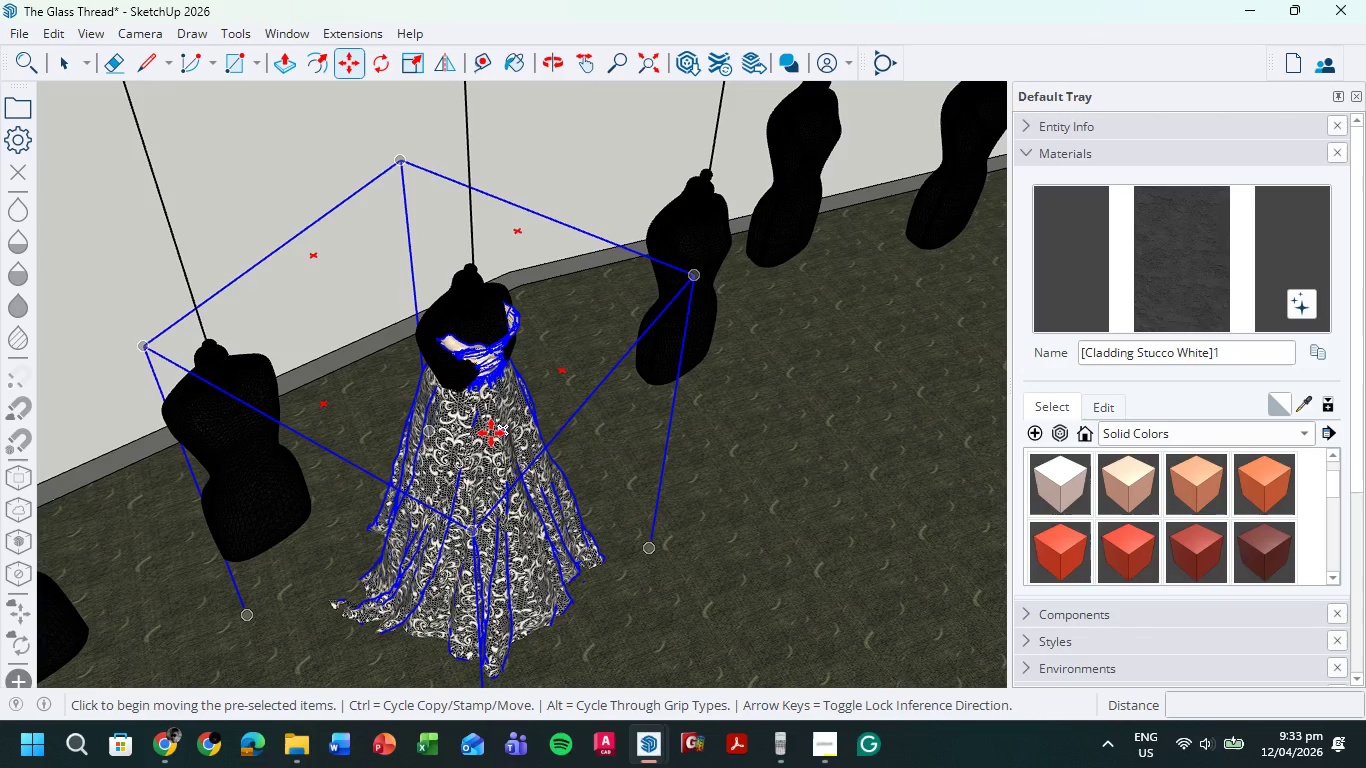 
left_click_drag(start_coordinate=[490, 432], to_coordinate=[500, 442])
 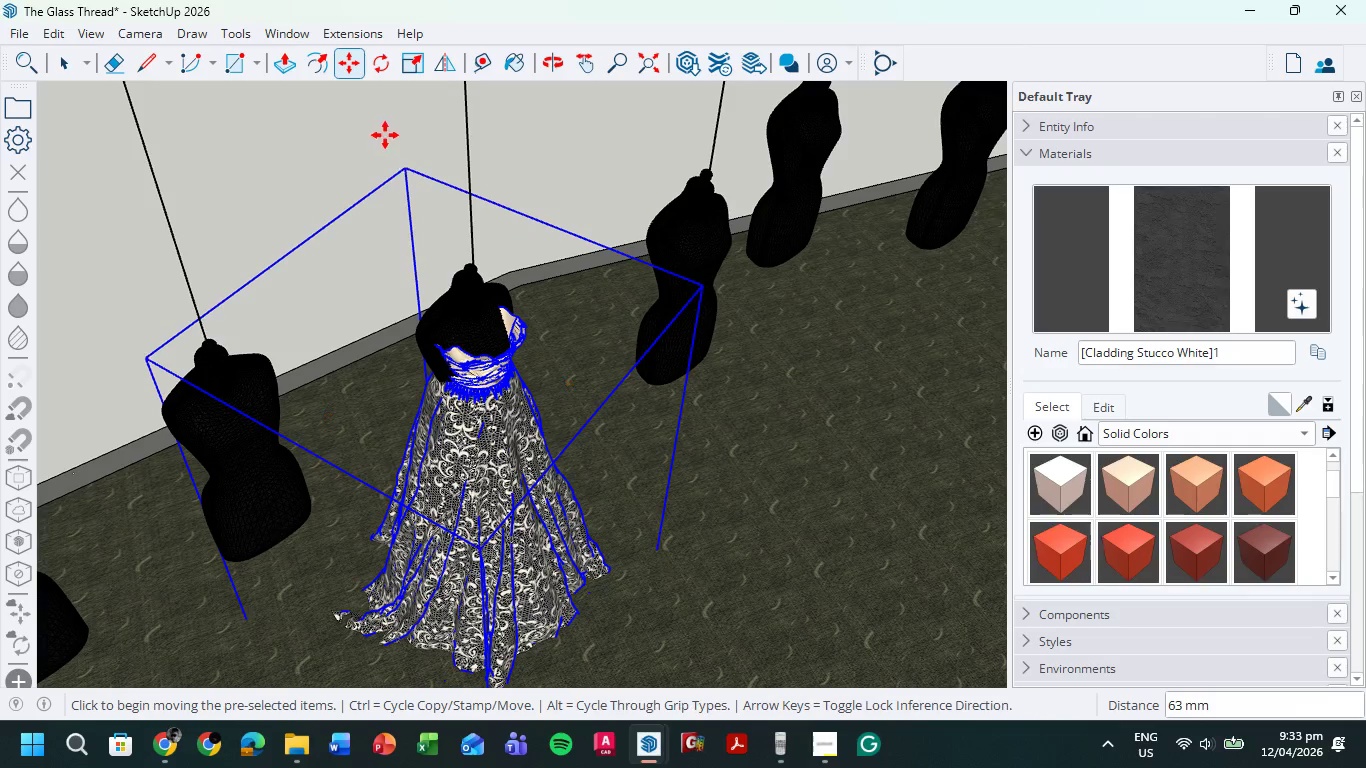 
left_click([411, 64])
 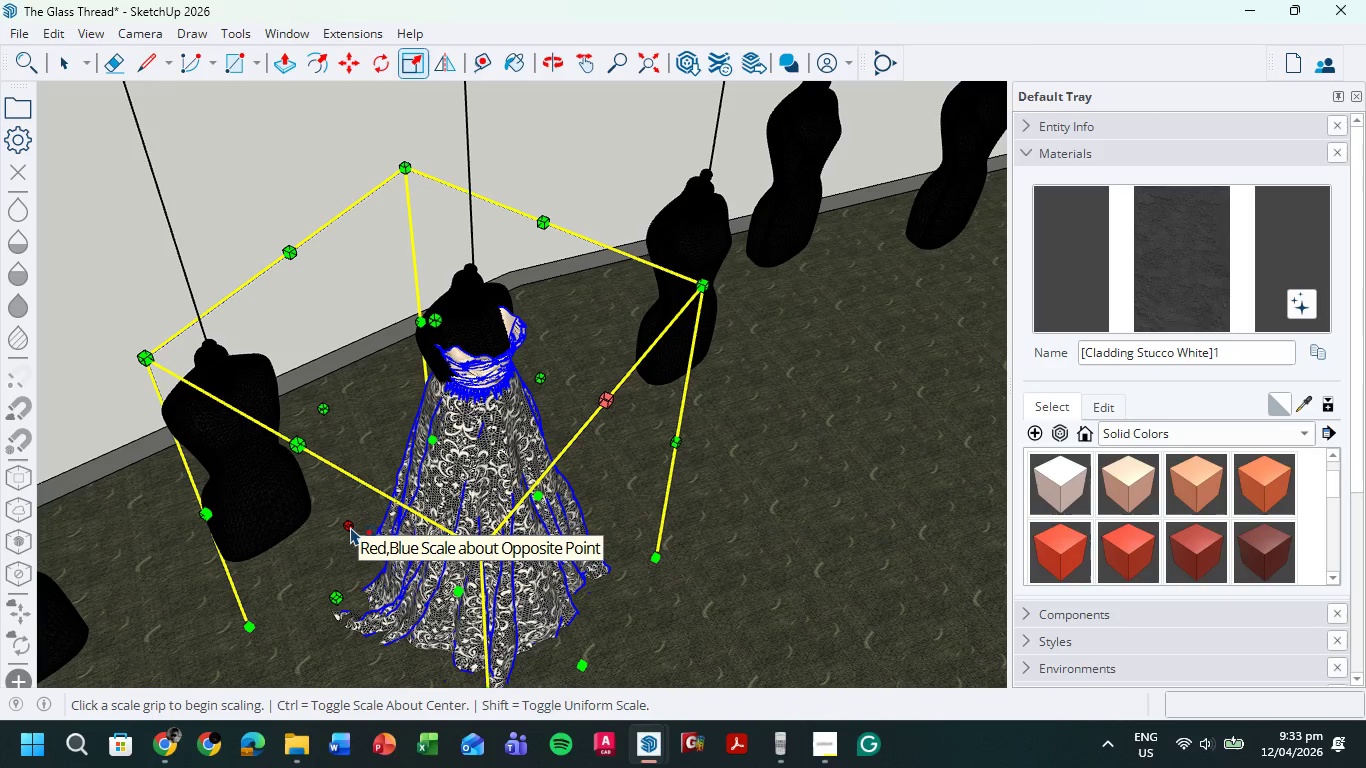 
left_click_drag(start_coordinate=[350, 527], to_coordinate=[322, 542])
 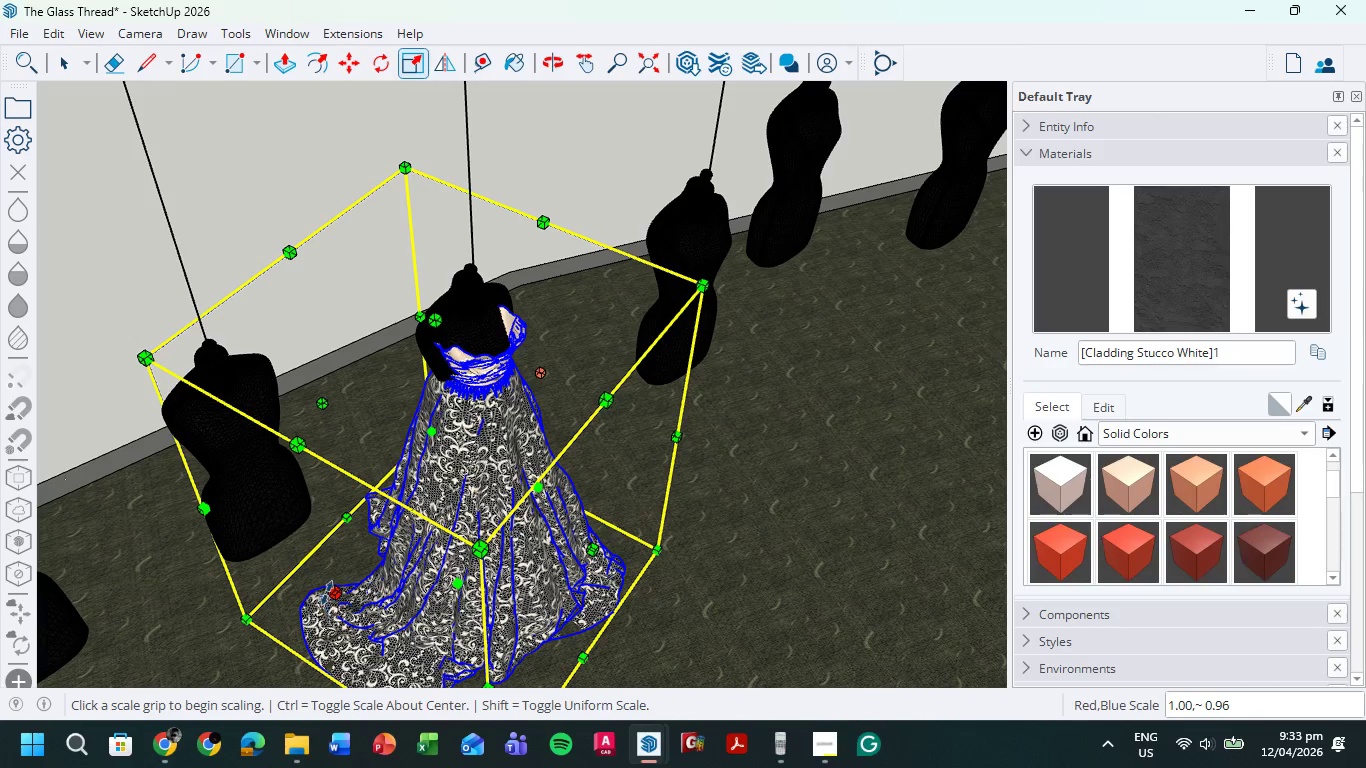 
left_click_drag(start_coordinate=[335, 593], to_coordinate=[322, 602])
 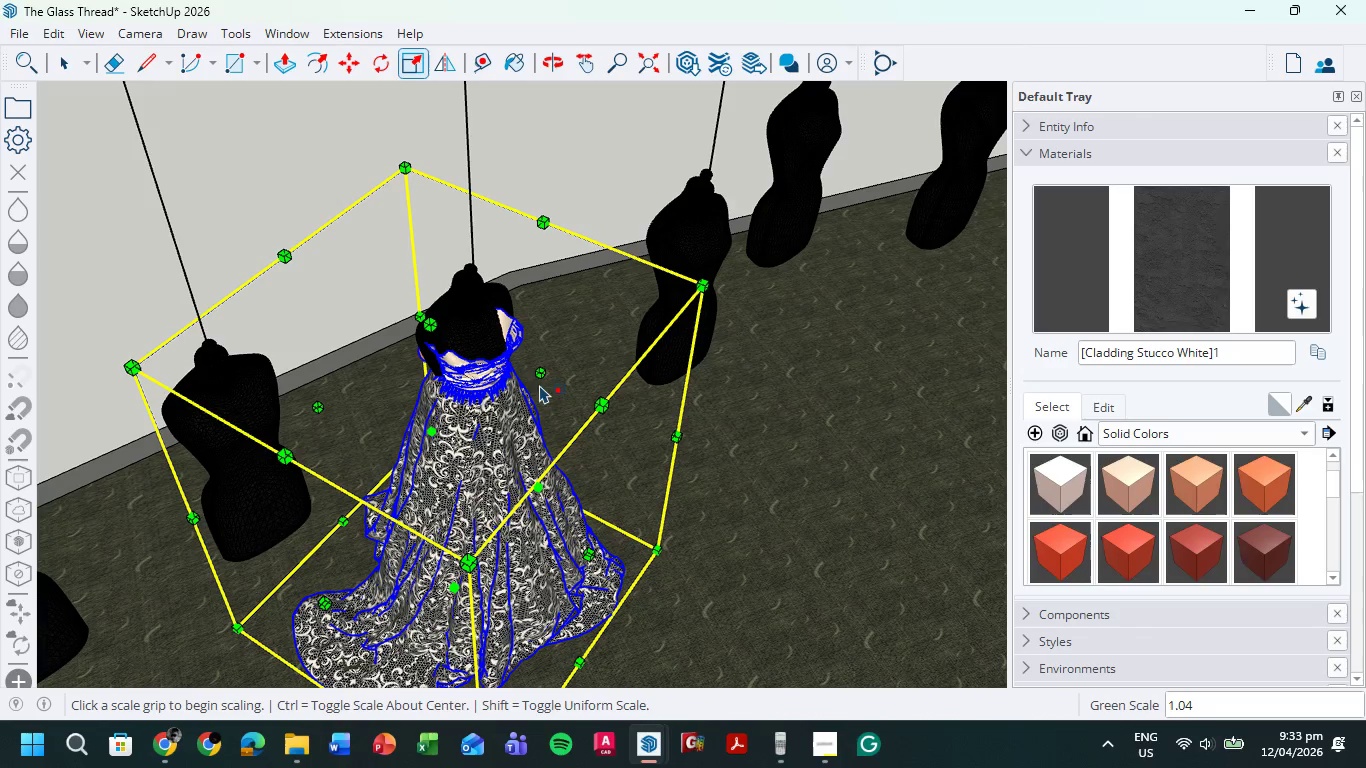 
left_click_drag(start_coordinate=[545, 374], to_coordinate=[571, 361])
 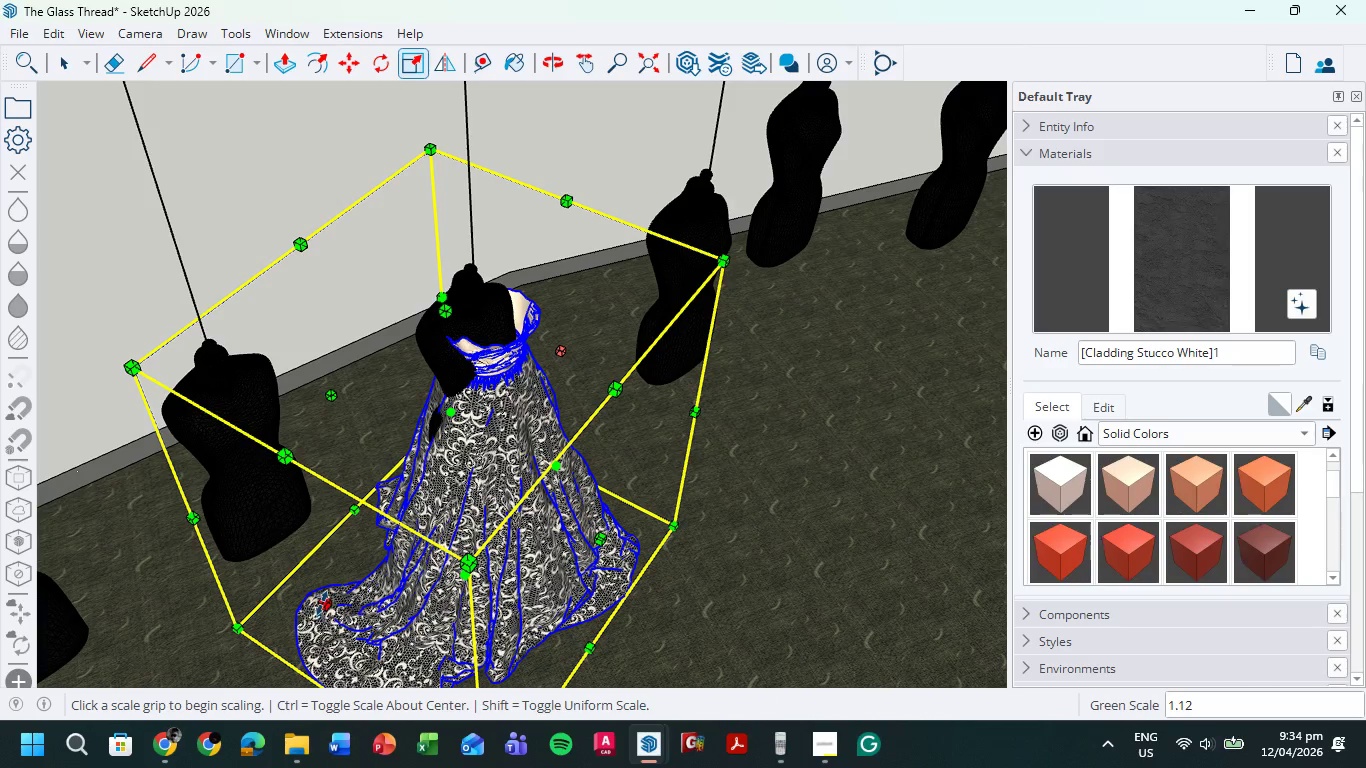 
left_click_drag(start_coordinate=[324, 603], to_coordinate=[273, 635])
 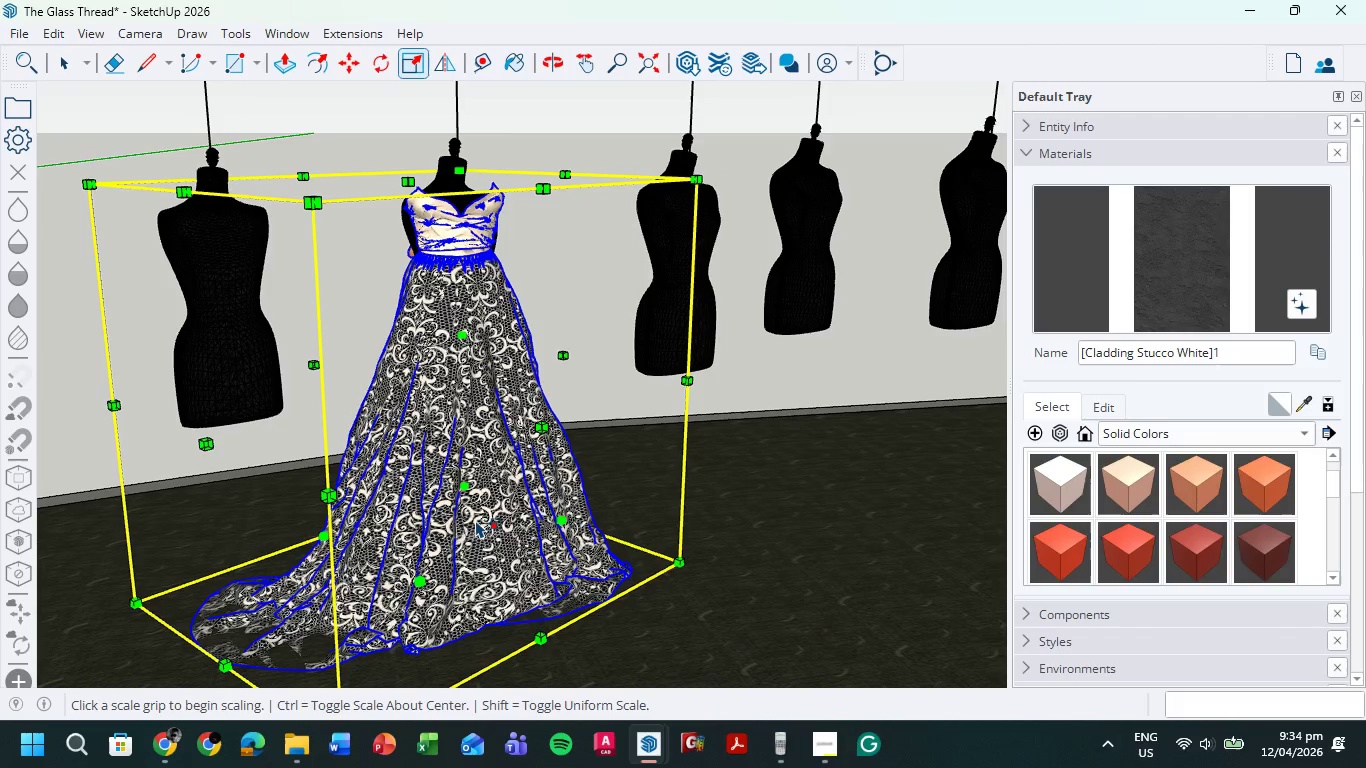 
left_click_drag(start_coordinate=[467, 484], to_coordinate=[457, 481])
 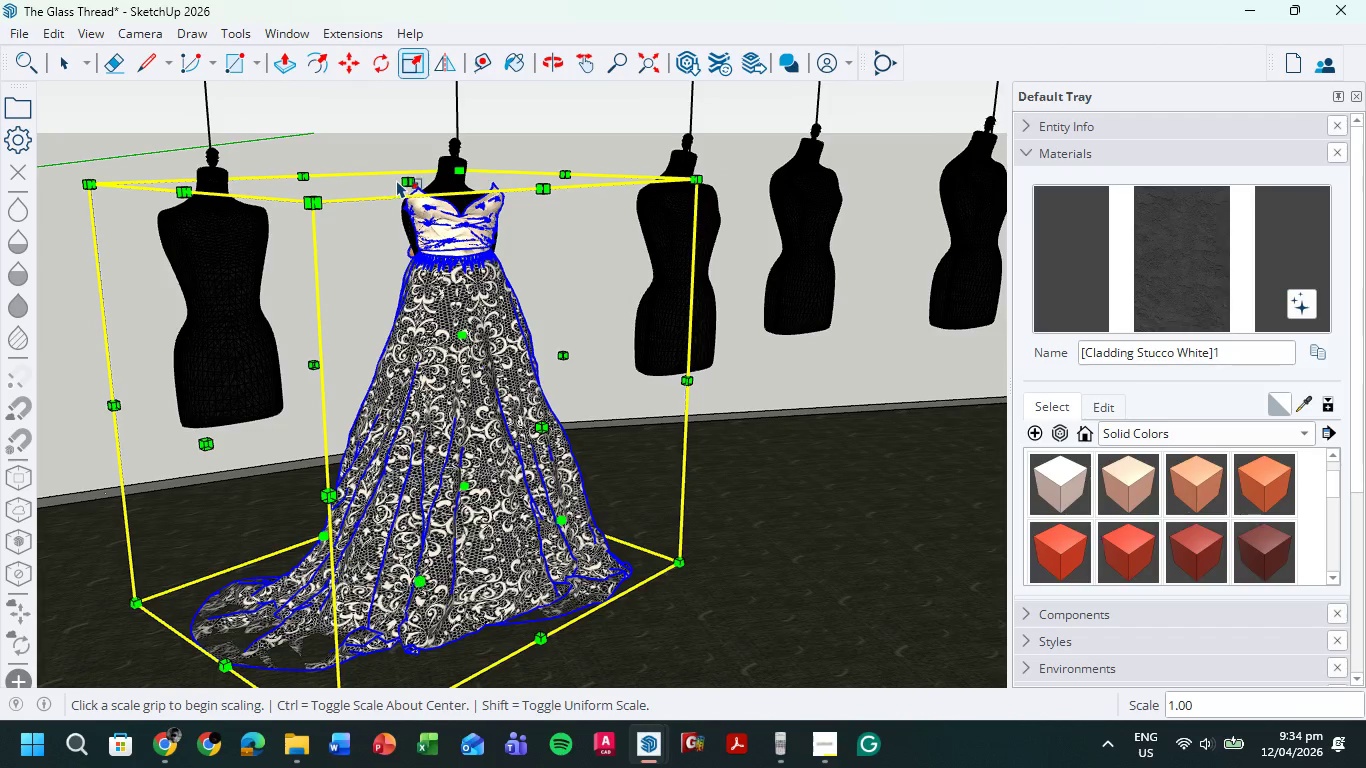 
left_click_drag(start_coordinate=[404, 180], to_coordinate=[410, 161])
 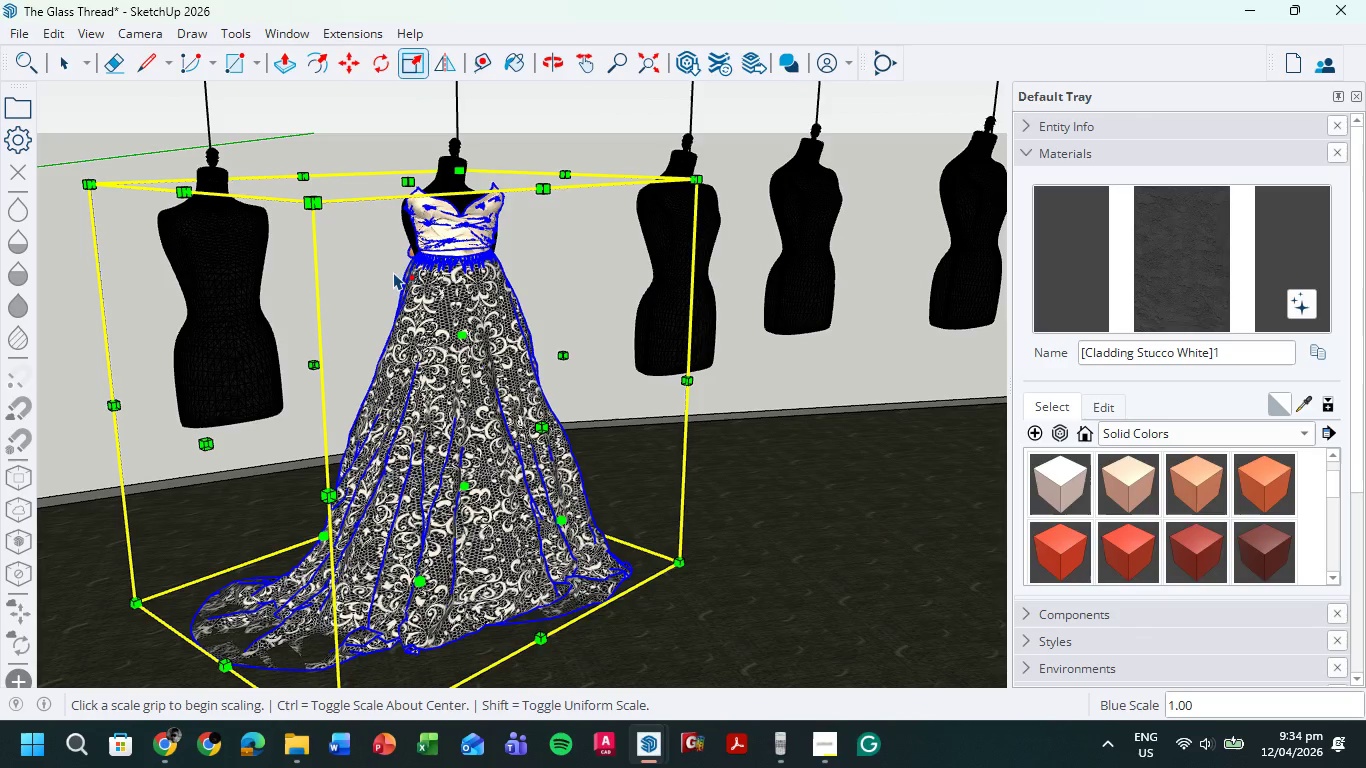 
key(M)
 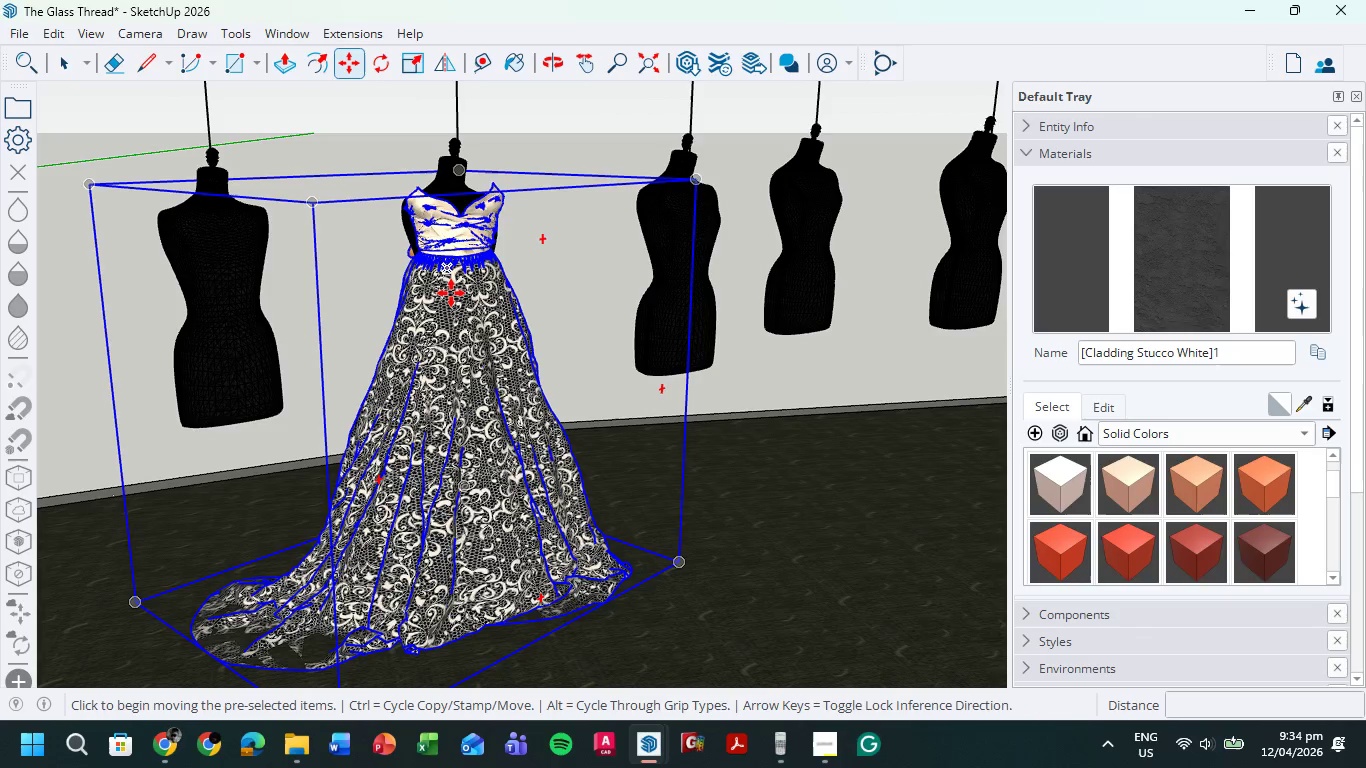 
left_click_drag(start_coordinate=[451, 296], to_coordinate=[437, 315])
 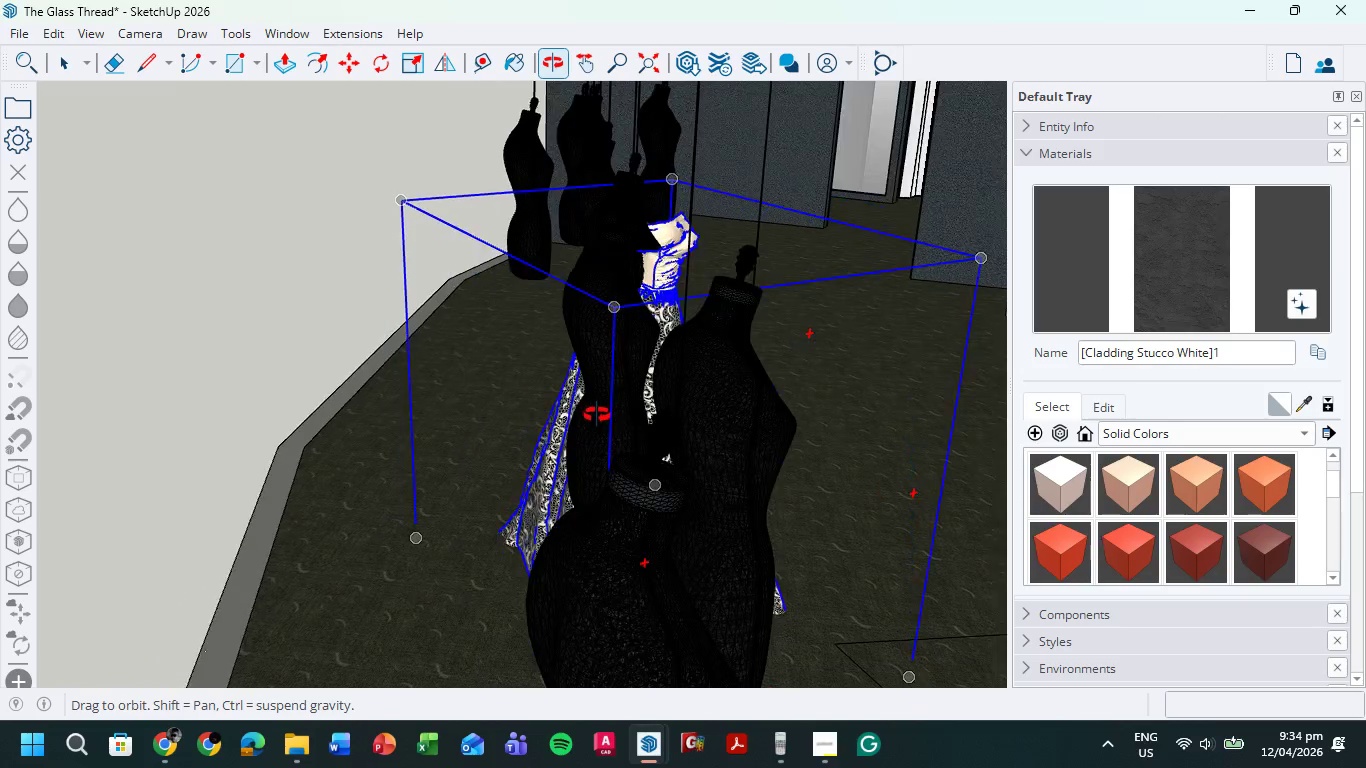 
left_click_drag(start_coordinate=[618, 355], to_coordinate=[591, 360])
 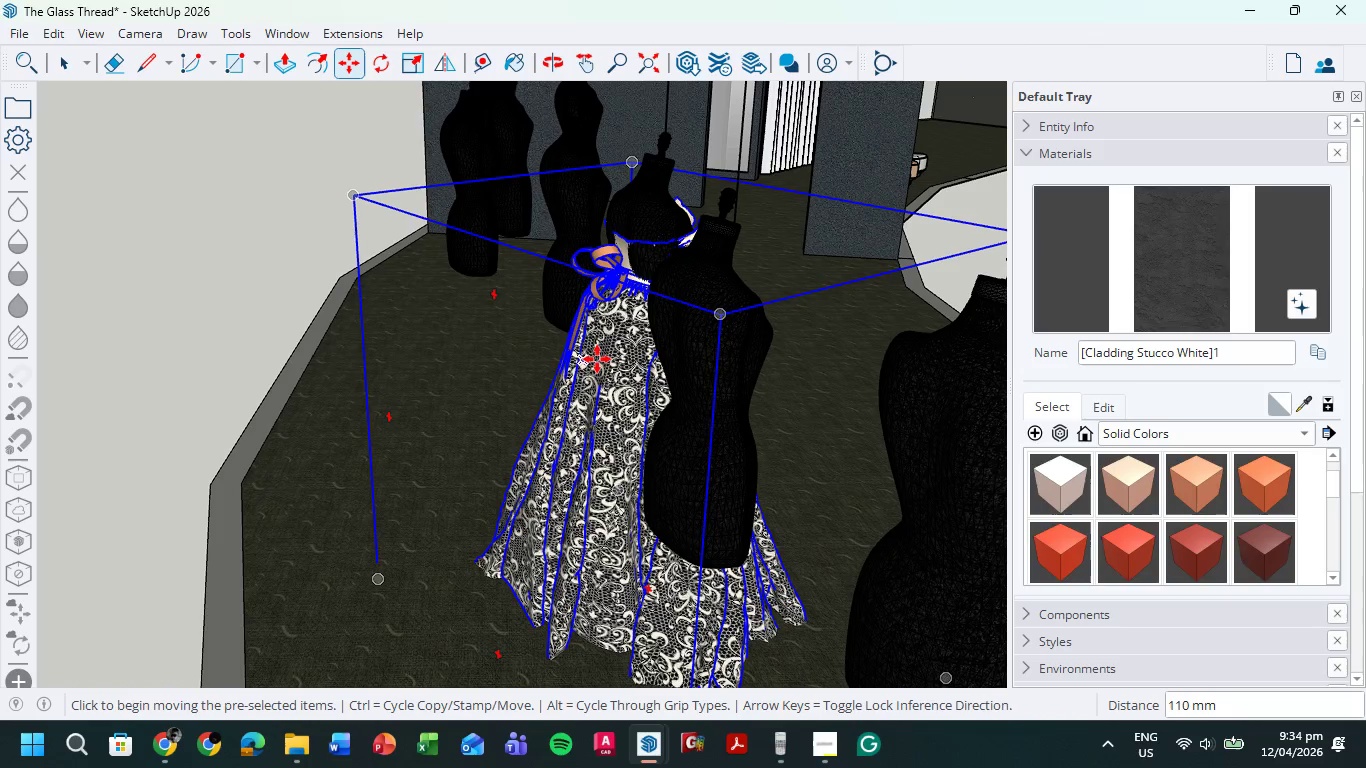 
scroll: coordinate [575, 285], scroll_direction: up, amount: 3.0
 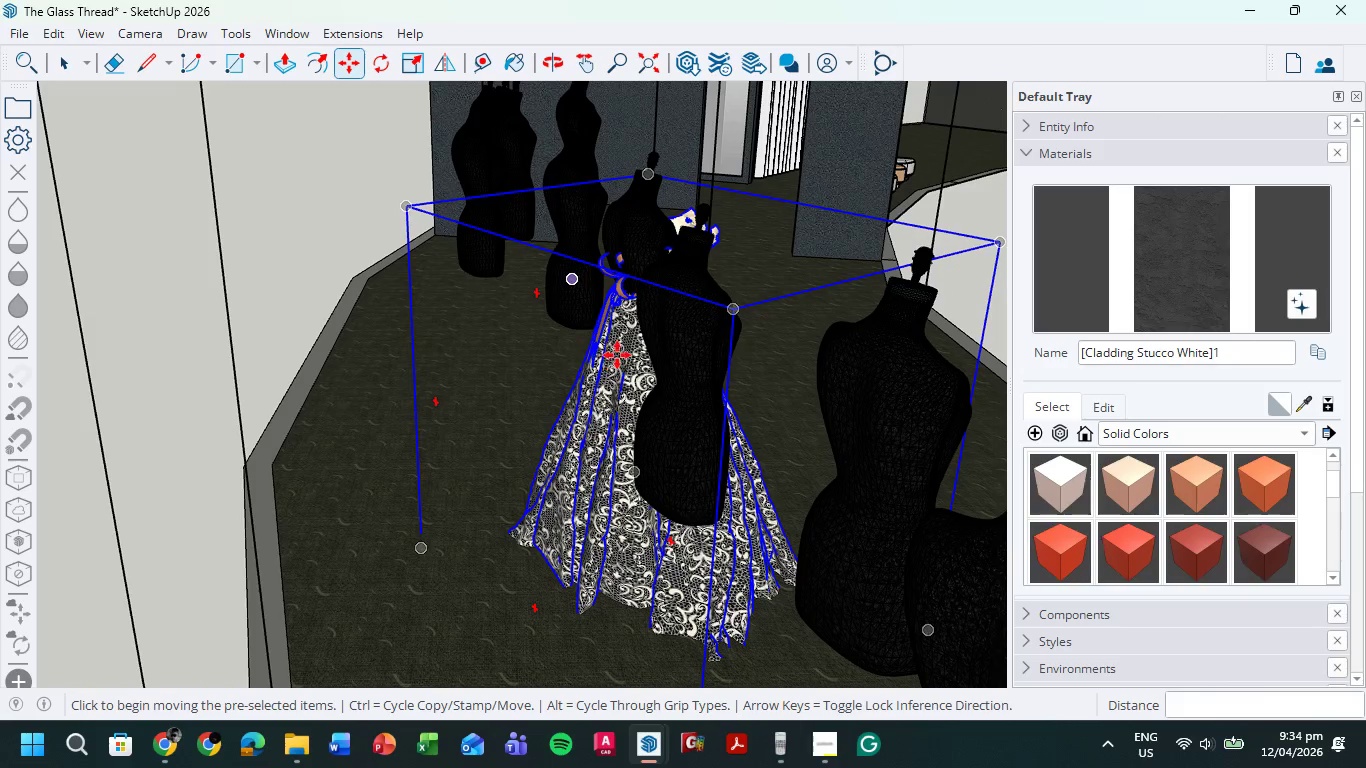 
left_click_drag(start_coordinate=[599, 359], to_coordinate=[586, 361])
 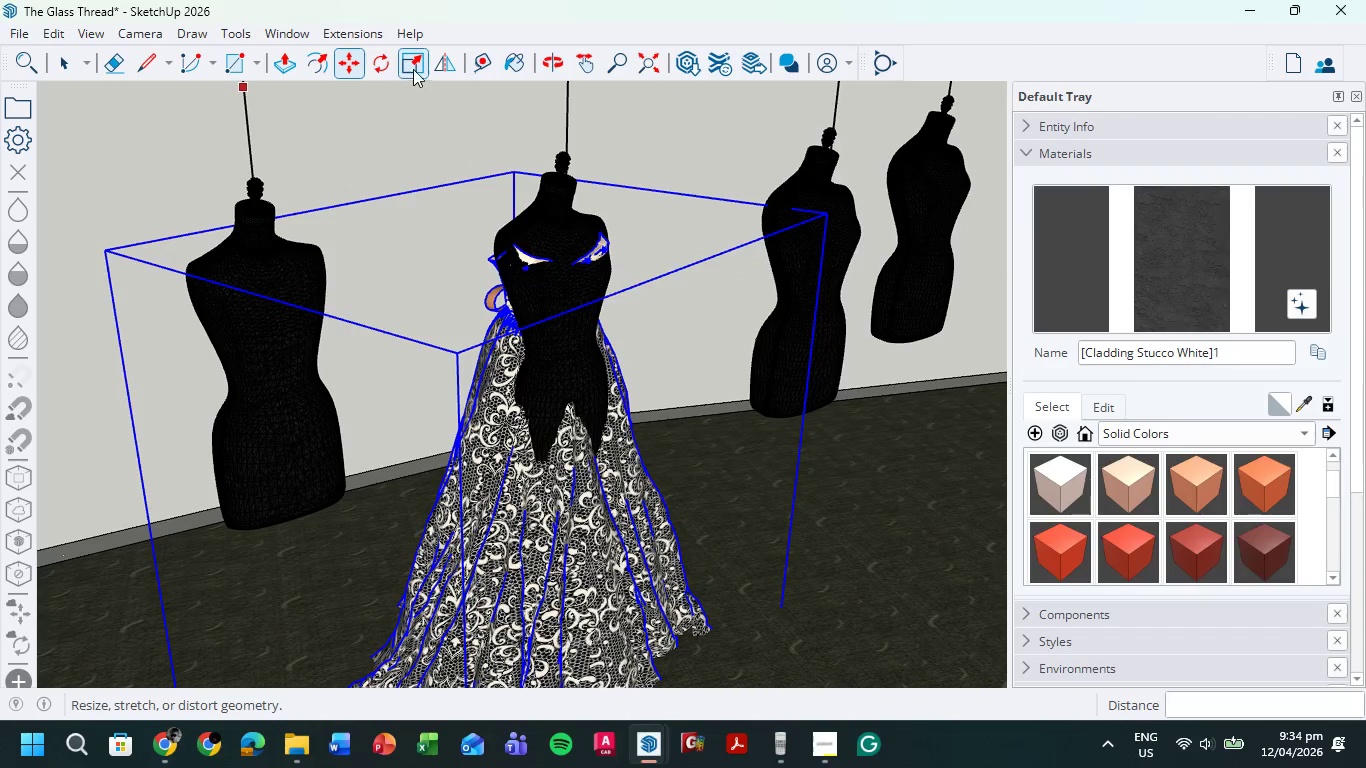 
left_click_drag(start_coordinate=[567, 357], to_coordinate=[575, 372])
 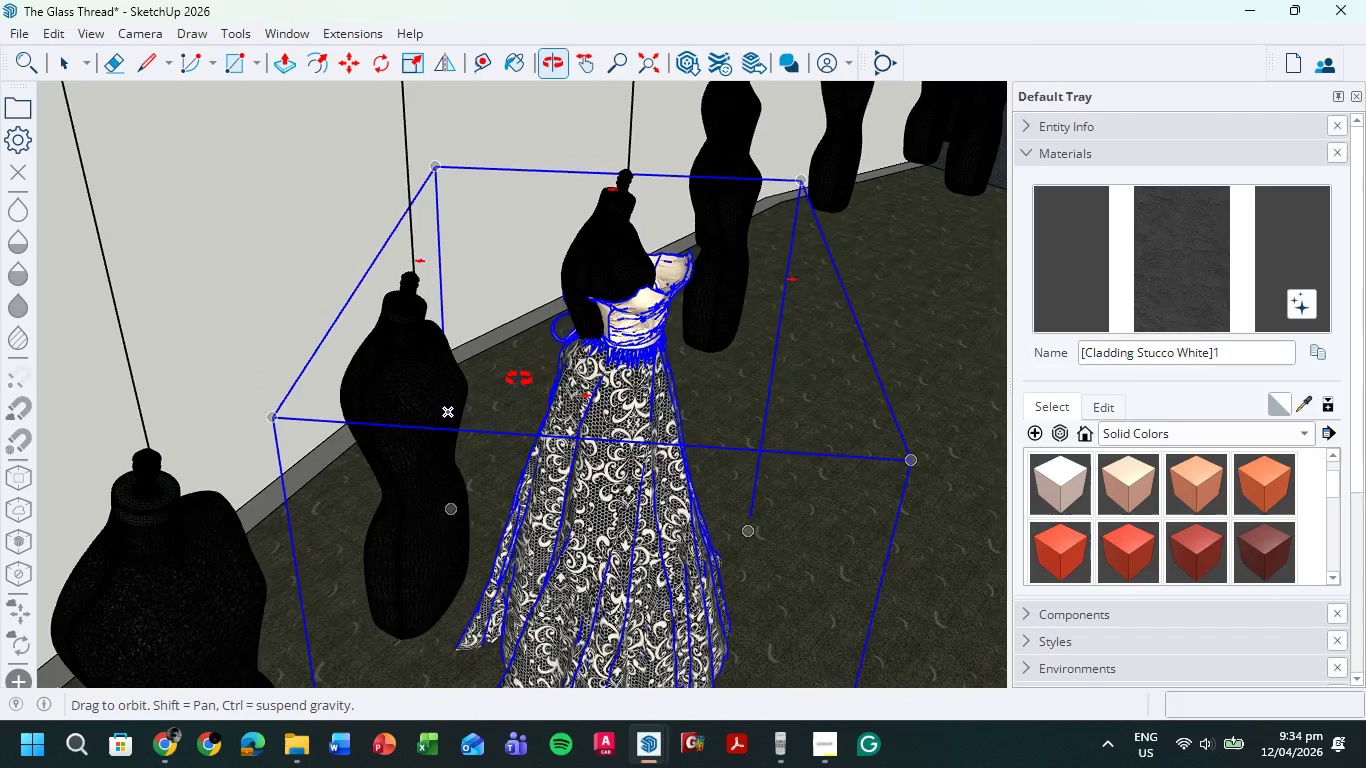 
scroll: coordinate [549, 266], scroll_direction: up, amount: 4.0
 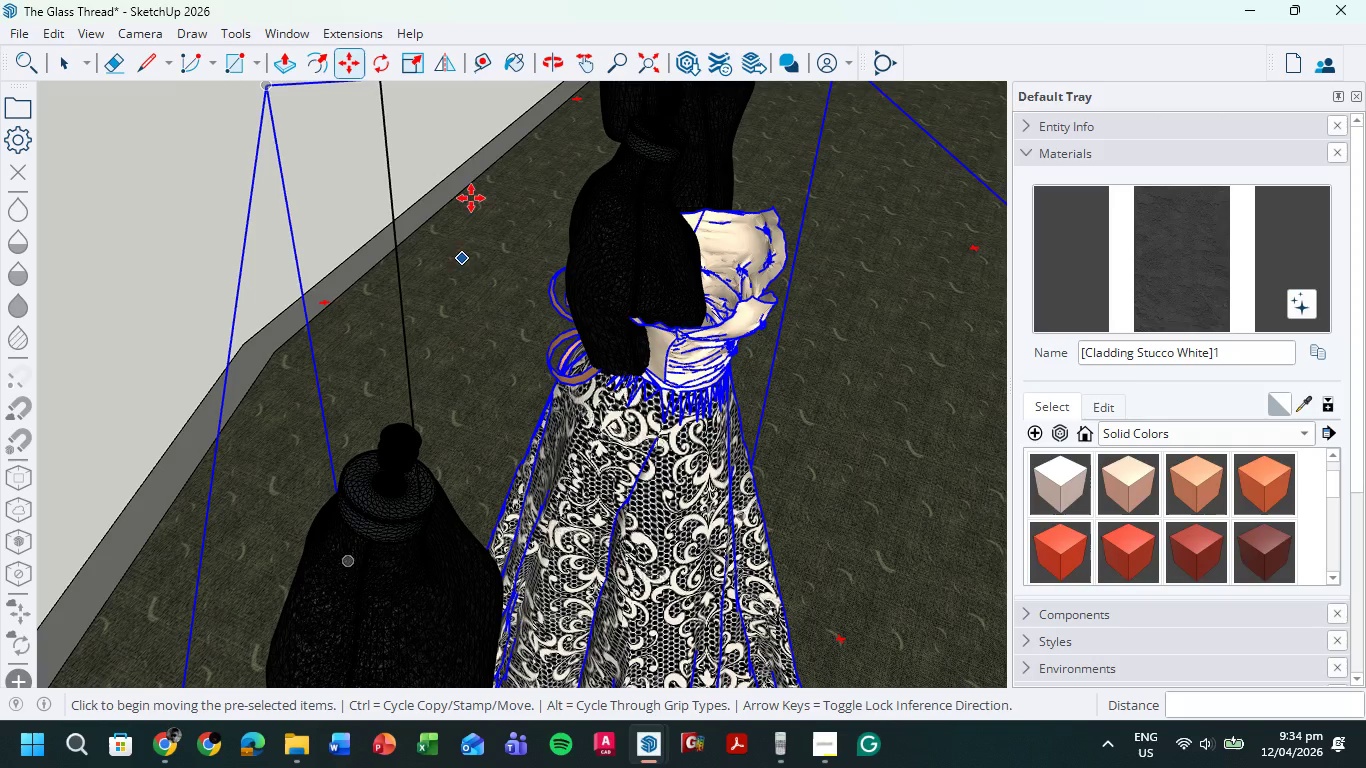 
scroll: coordinate [396, 242], scroll_direction: down, amount: 4.0
 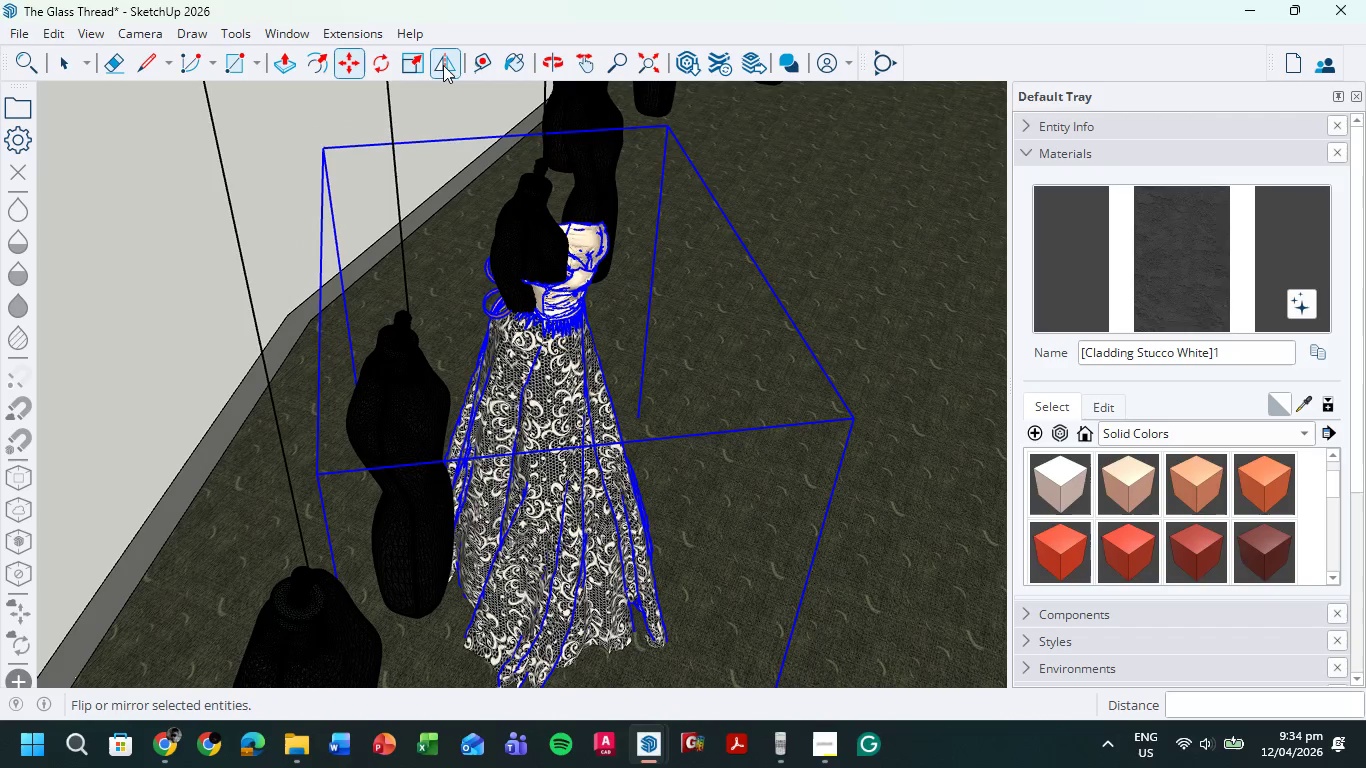 
left_click([408, 58])
 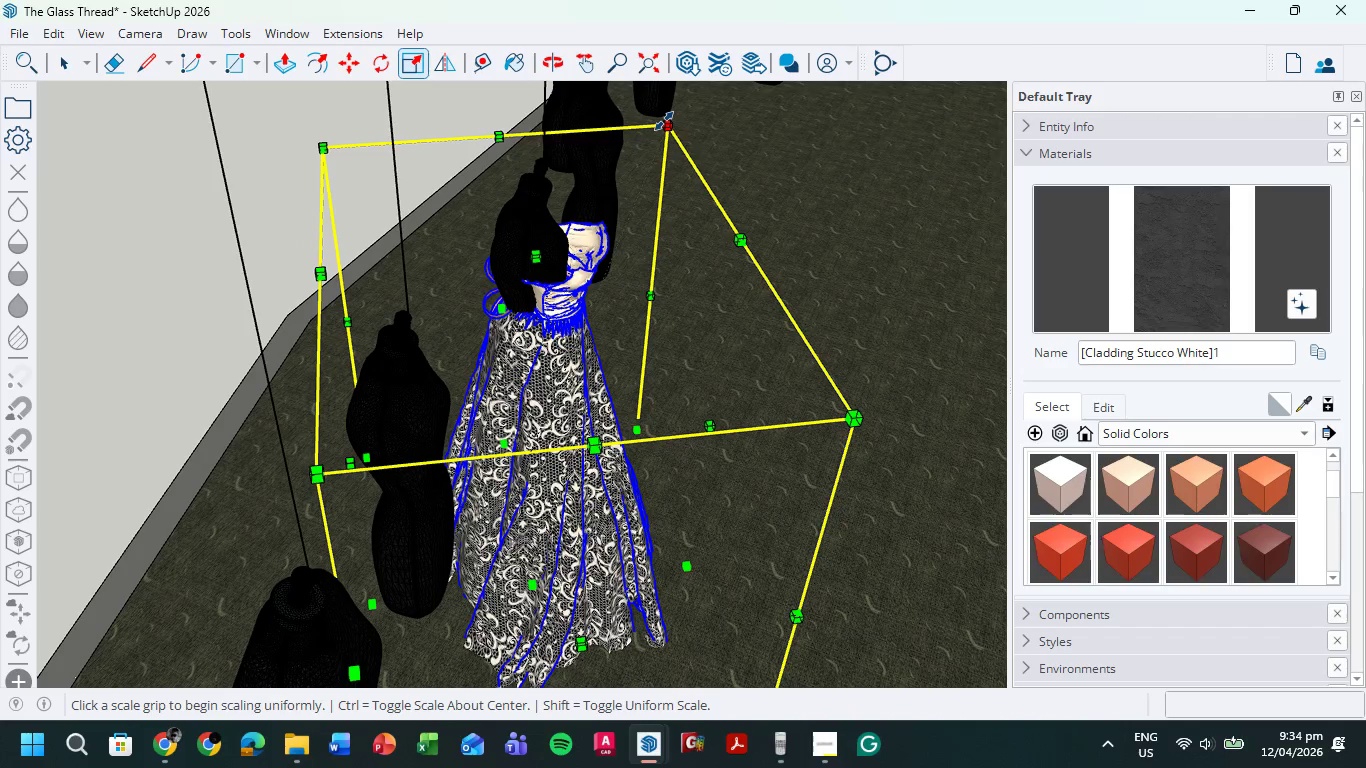 
left_click_drag(start_coordinate=[668, 124], to_coordinate=[671, 117])
 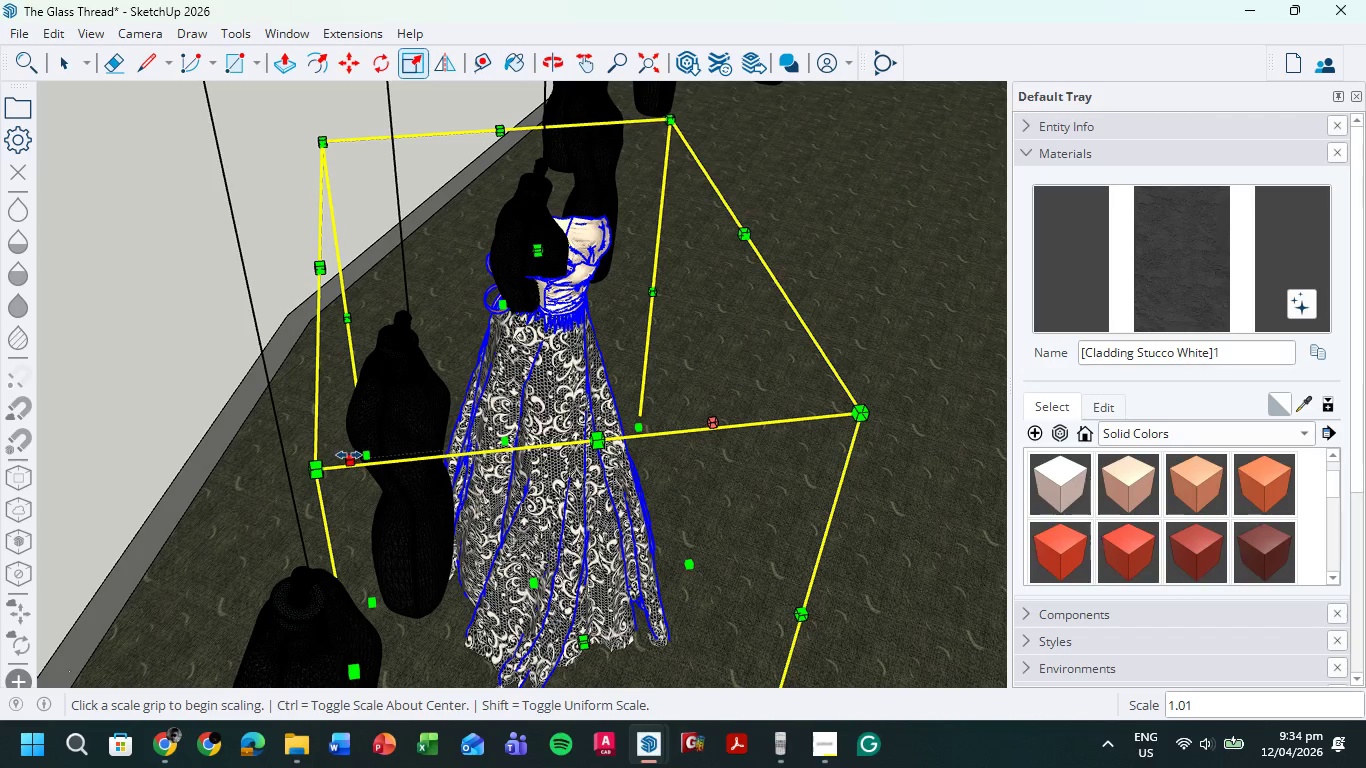 
left_click_drag(start_coordinate=[351, 459], to_coordinate=[276, 457])
 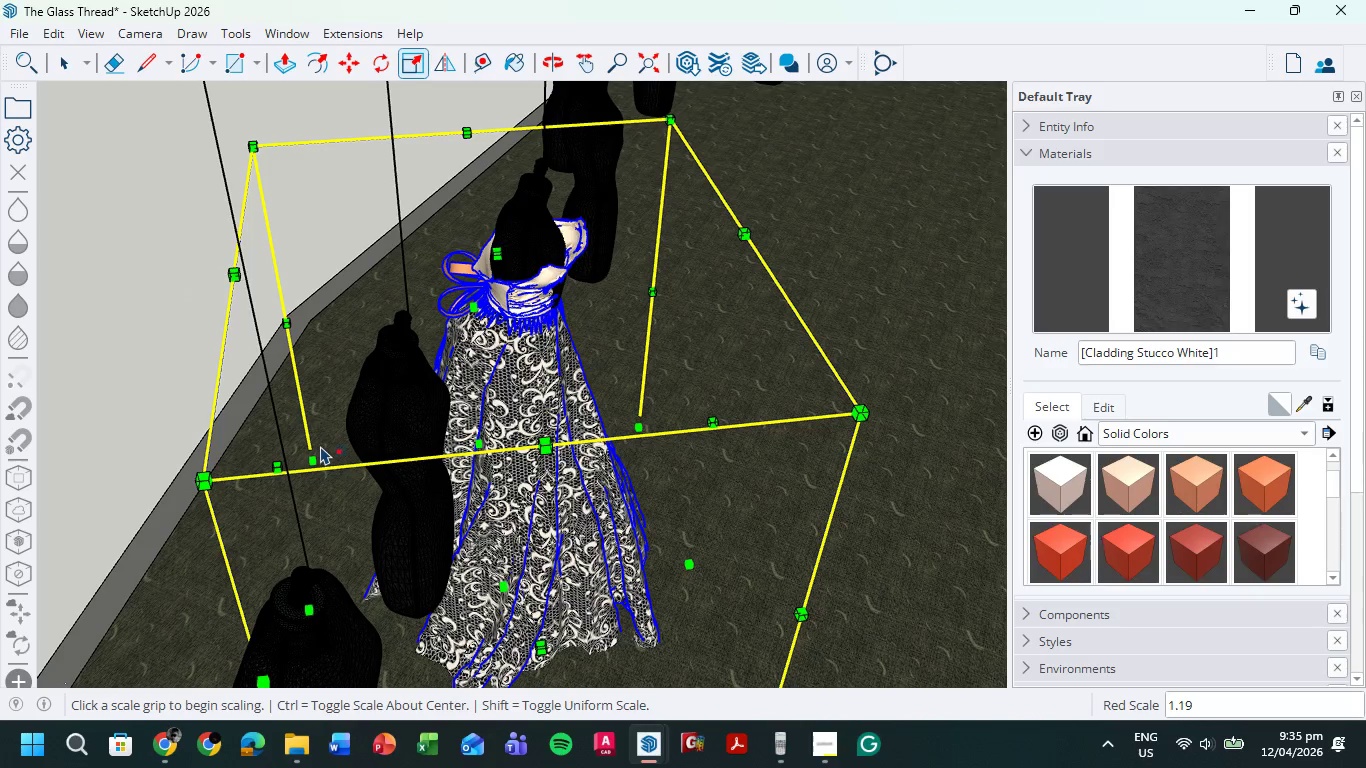 
left_click_drag(start_coordinate=[259, 473], to_coordinate=[280, 471])
 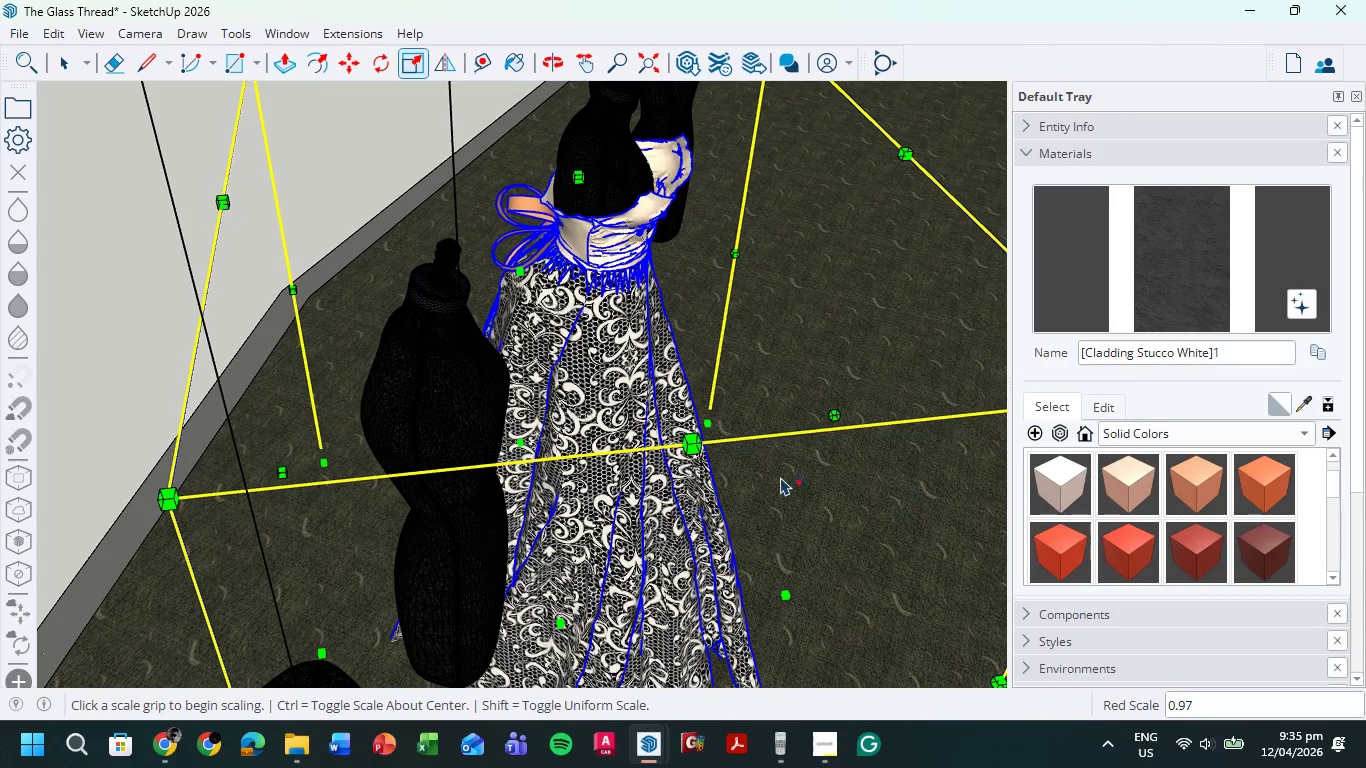 
scroll: coordinate [318, 446], scroll_direction: up, amount: 2.0
 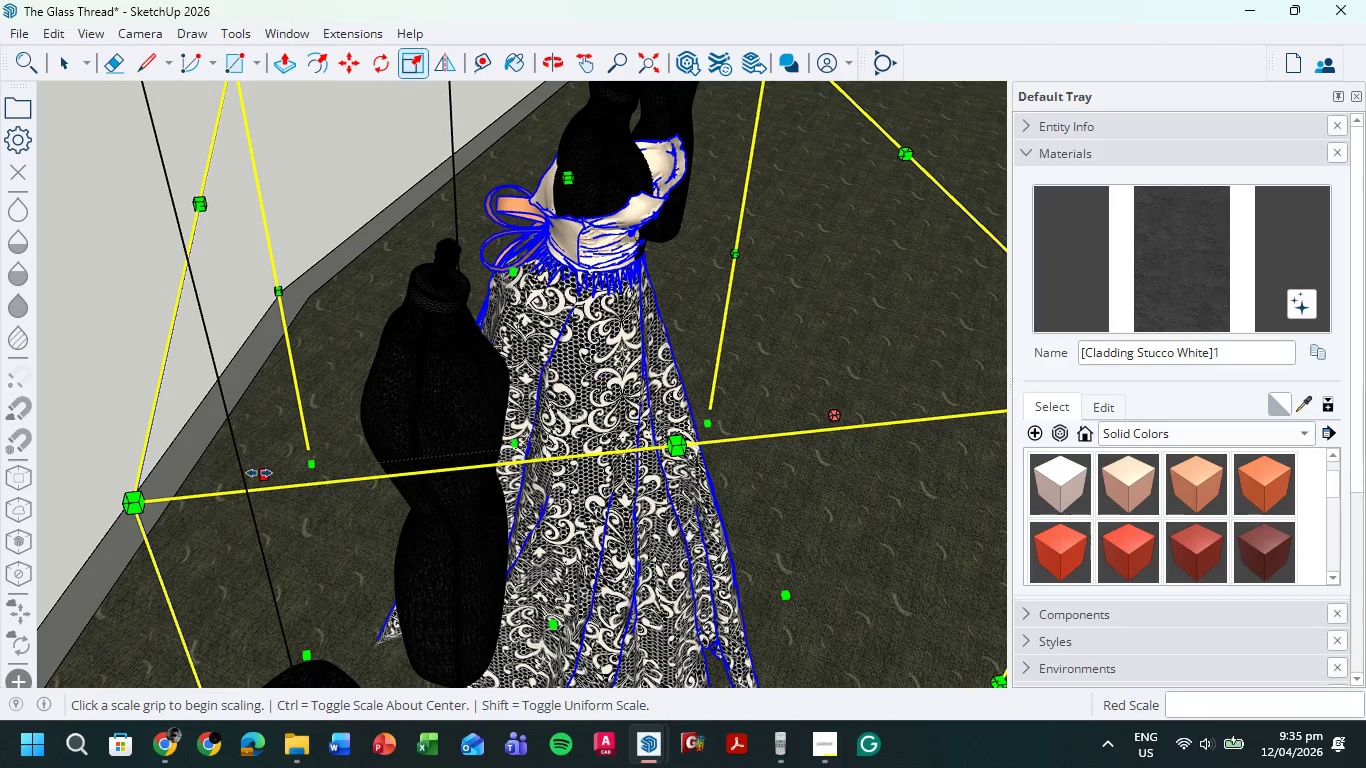 
scroll: coordinate [773, 477], scroll_direction: down, amount: 2.0
 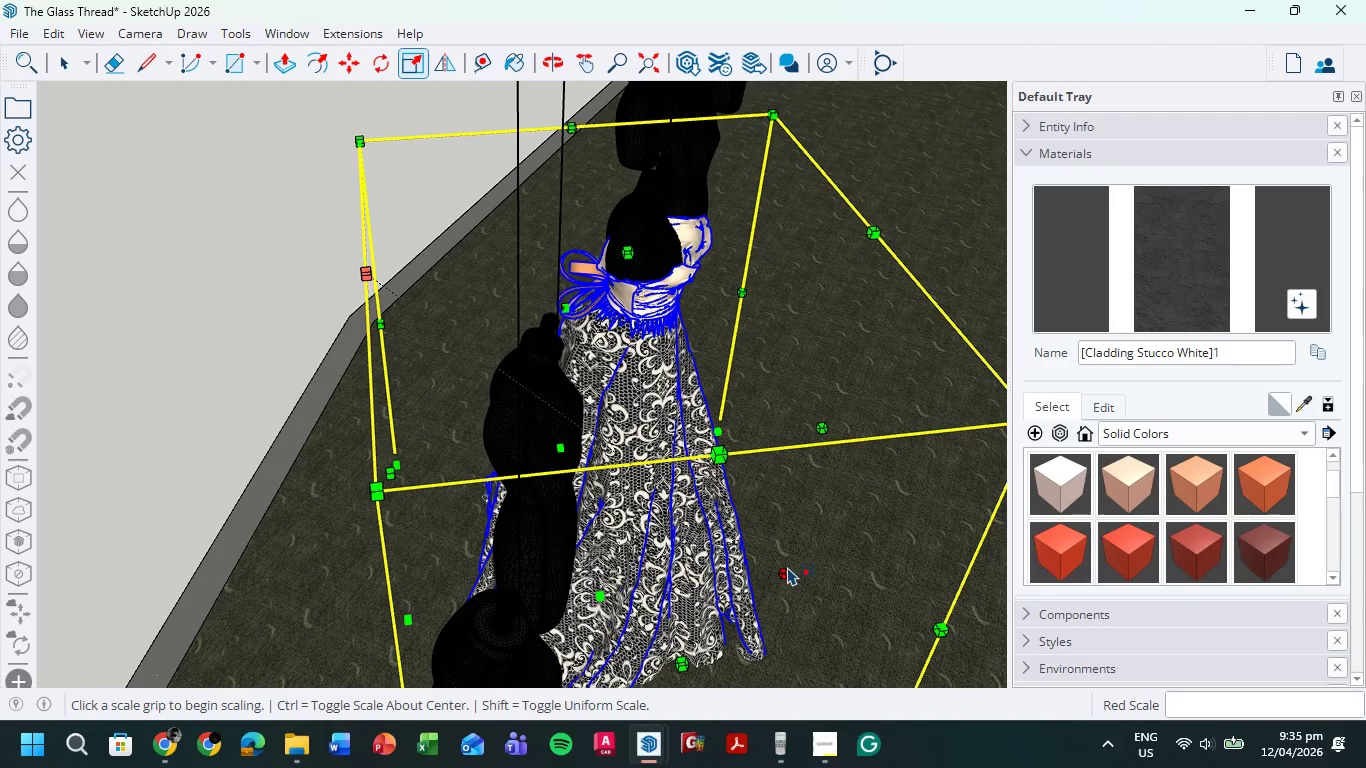 
left_click_drag(start_coordinate=[784, 573], to_coordinate=[770, 567])
 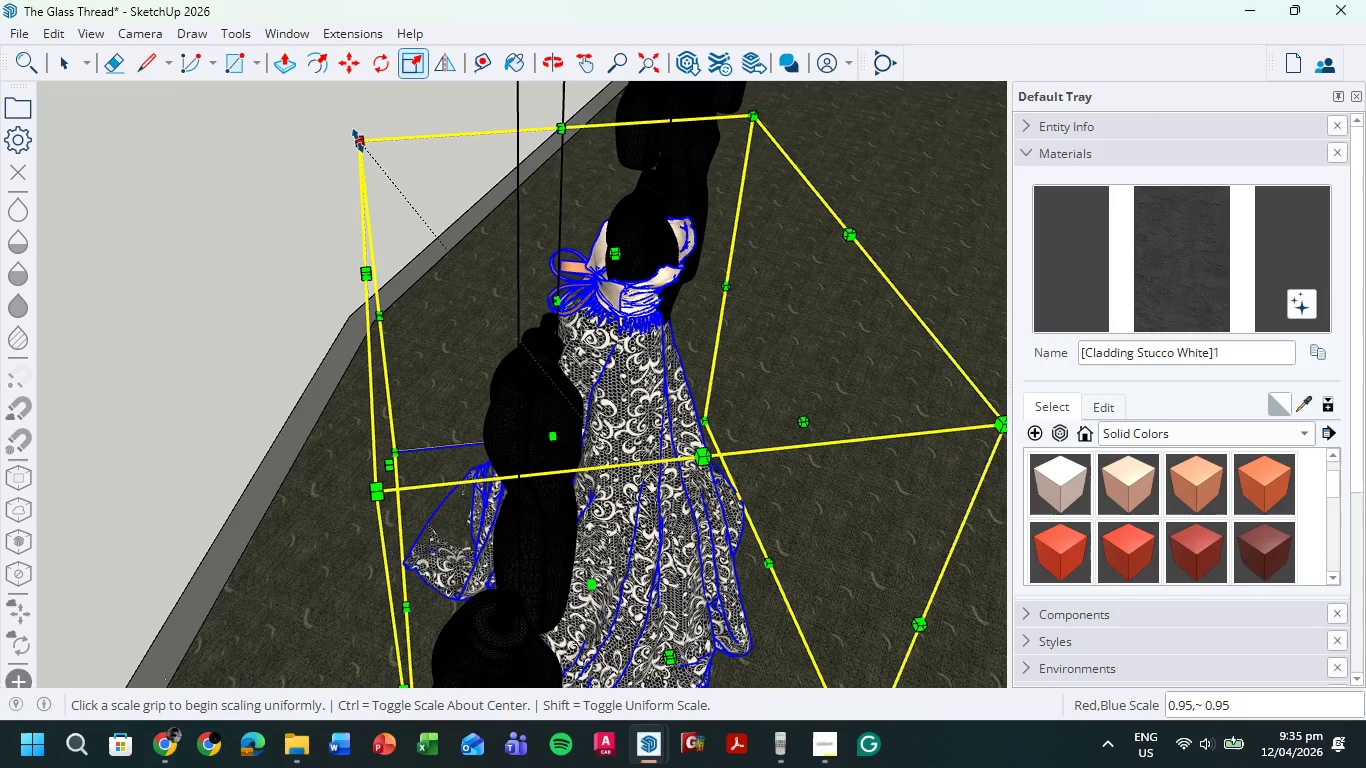 
left_click_drag(start_coordinate=[358, 141], to_coordinate=[369, 146])
 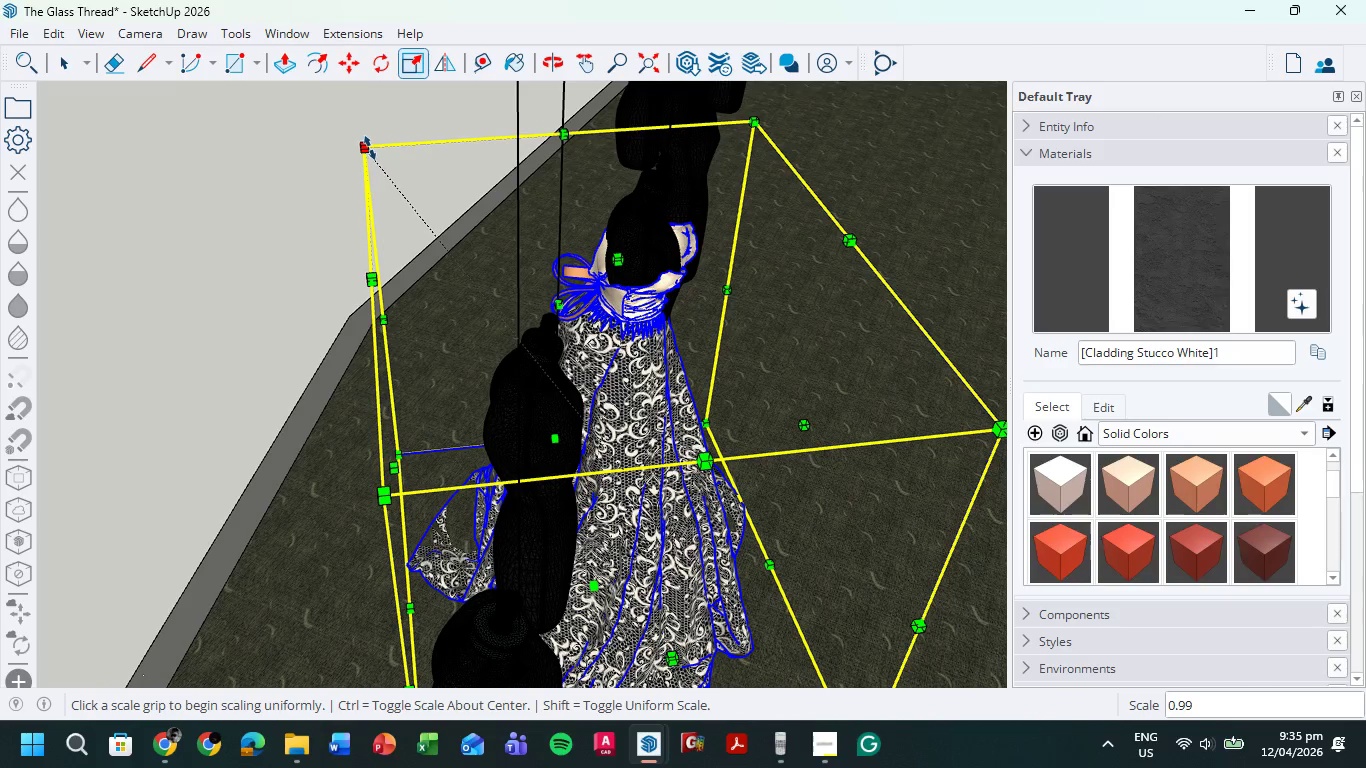 
left_click_drag(start_coordinate=[370, 147], to_coordinate=[362, 135])
 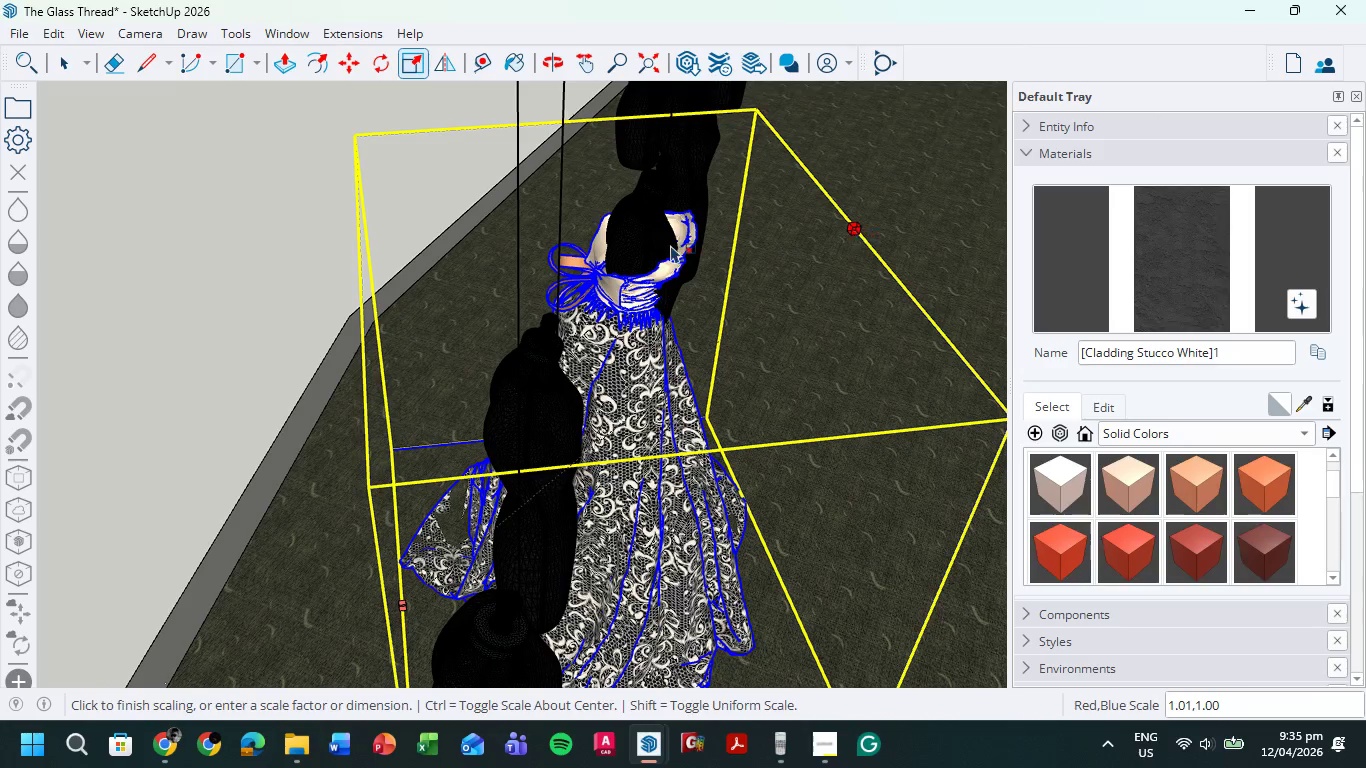 
left_click_drag(start_coordinate=[356, 266], to_coordinate=[379, 268])
 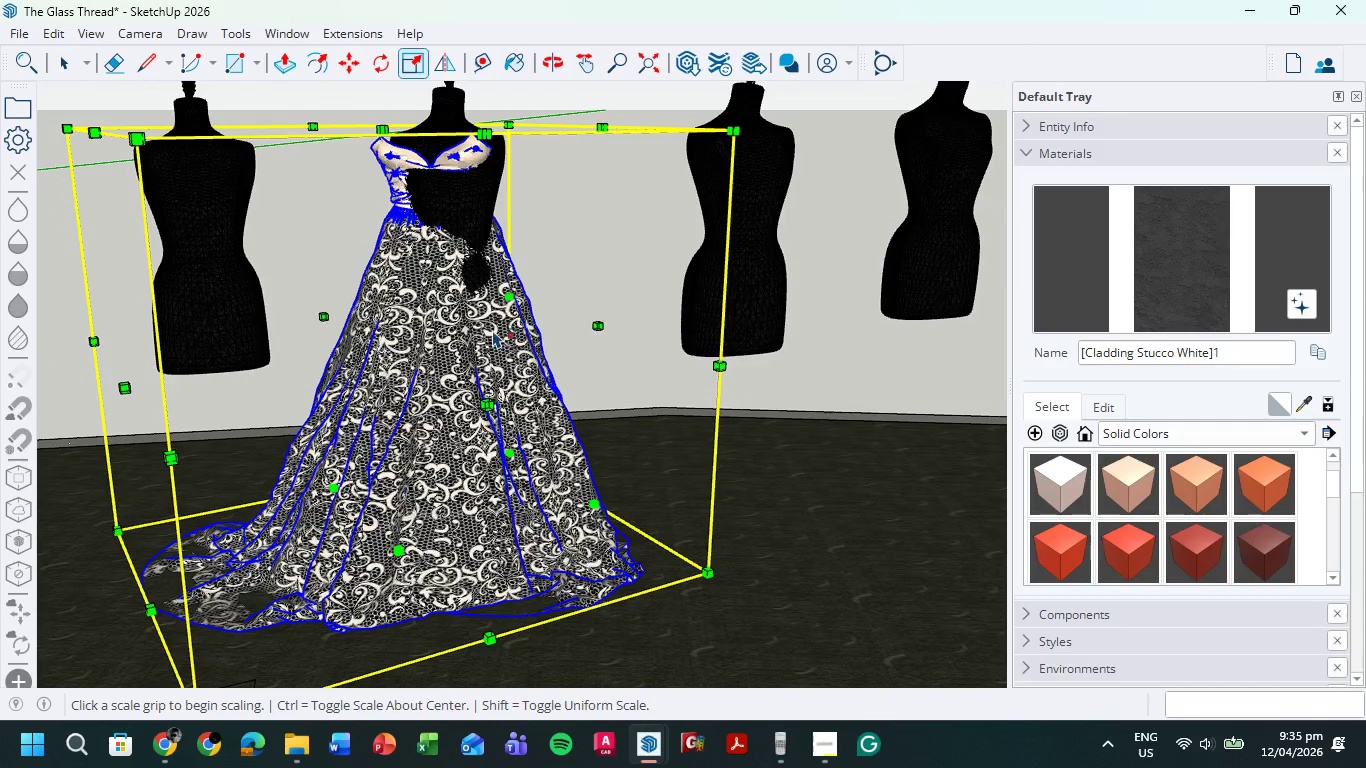 
left_click_drag(start_coordinate=[491, 407], to_coordinate=[521, 415])
 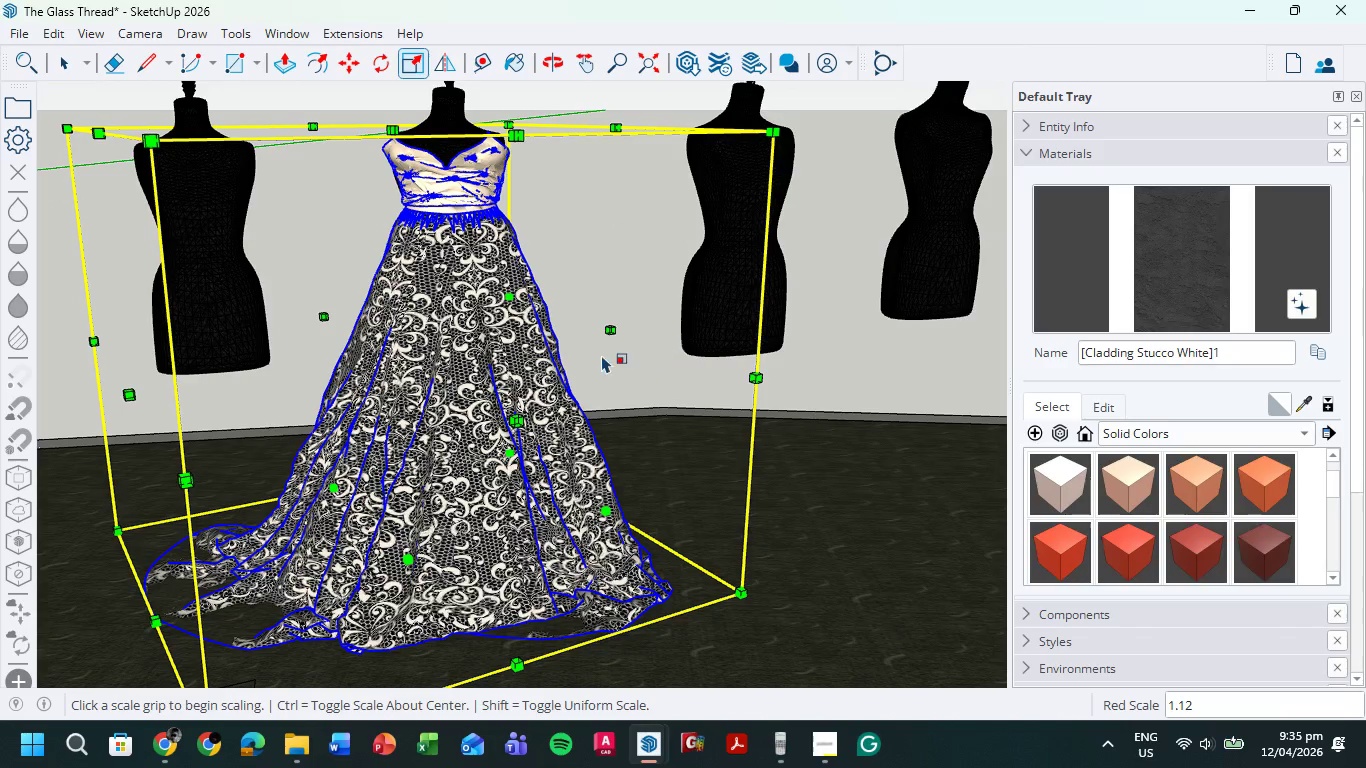 
left_click_drag(start_coordinate=[614, 331], to_coordinate=[583, 333])
 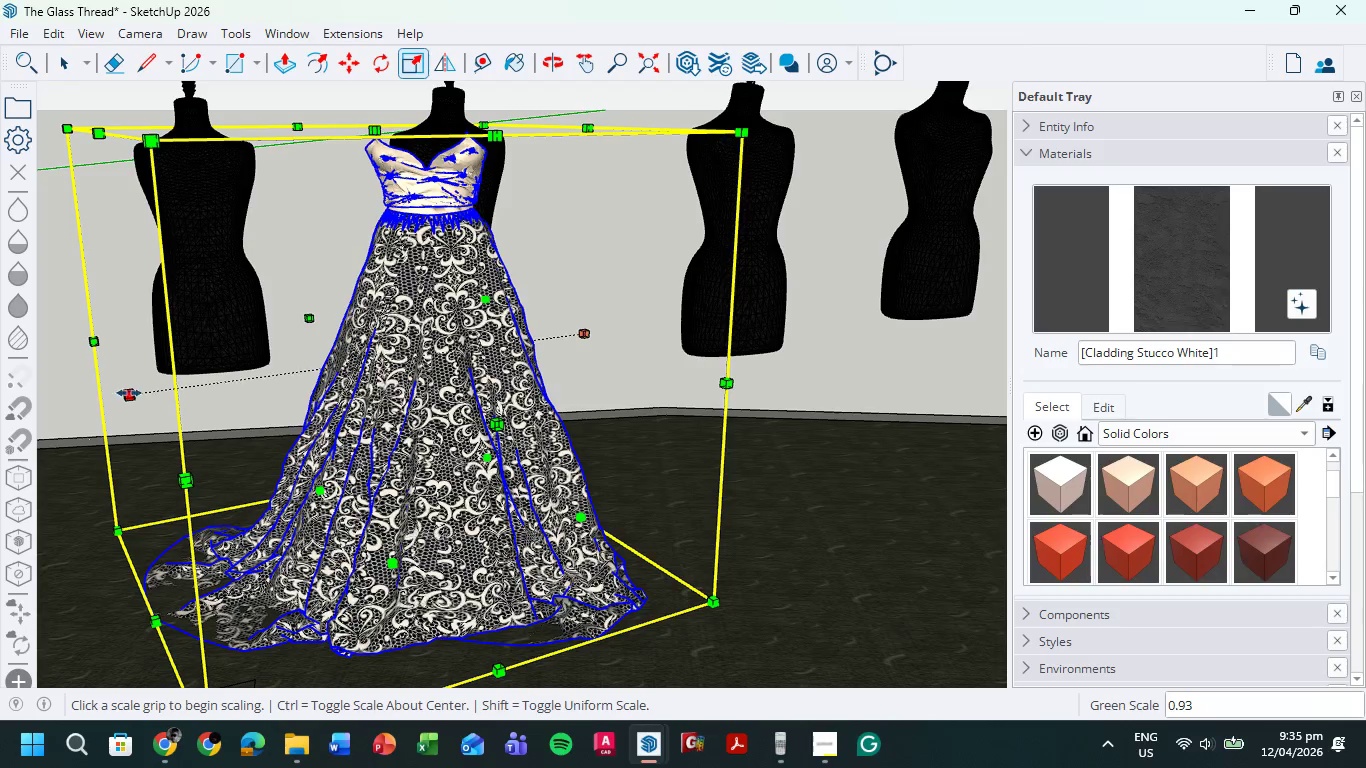 
left_click_drag(start_coordinate=[131, 393], to_coordinate=[169, 391])
 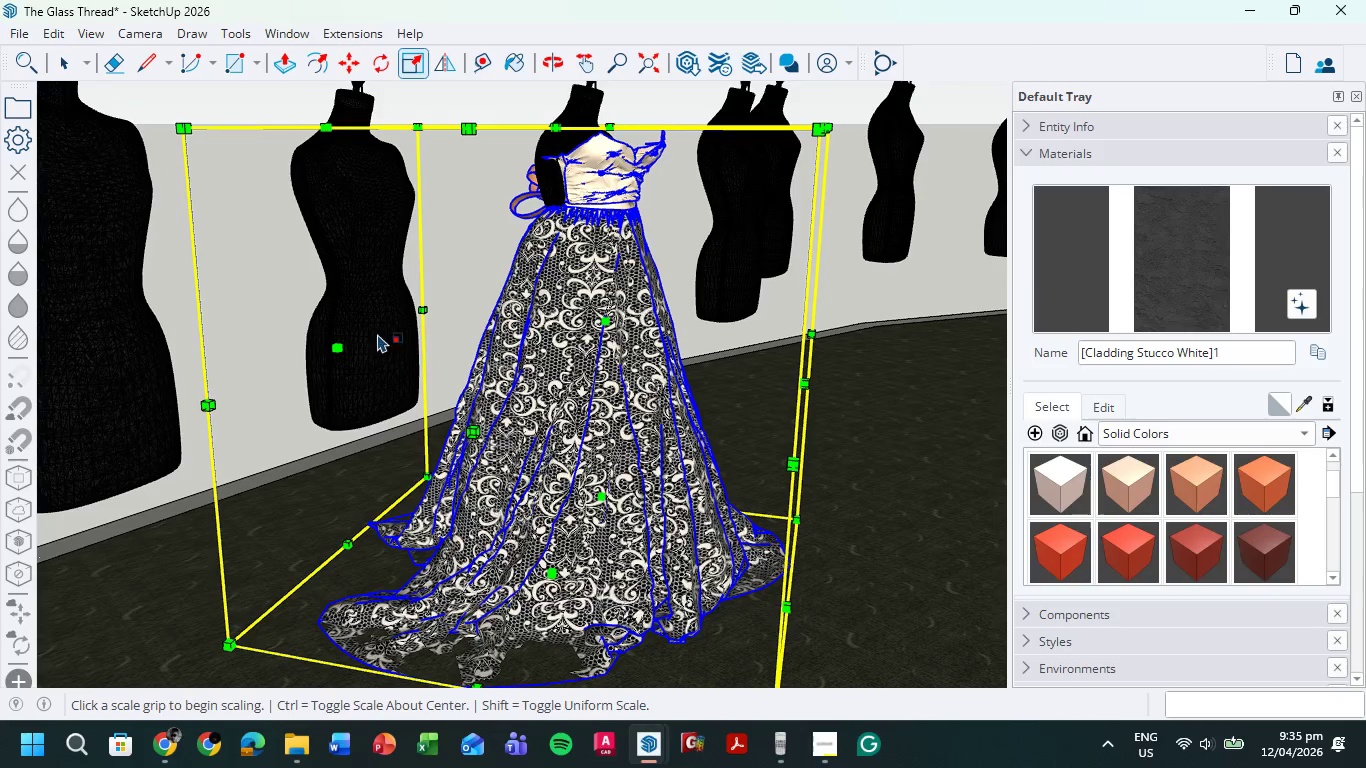 
left_click_drag(start_coordinate=[337, 349], to_coordinate=[312, 364])
 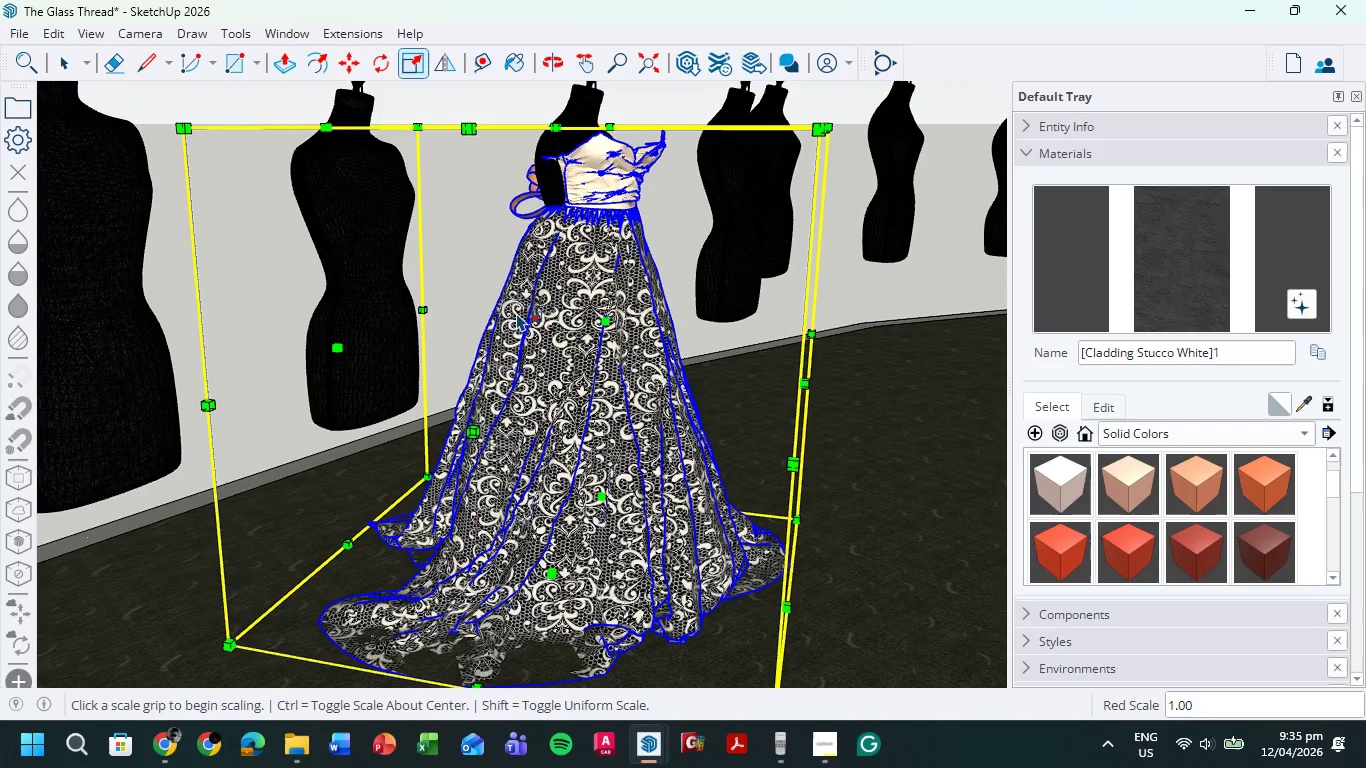 
scroll: coordinate [499, 314], scroll_direction: down, amount: 3.0
 